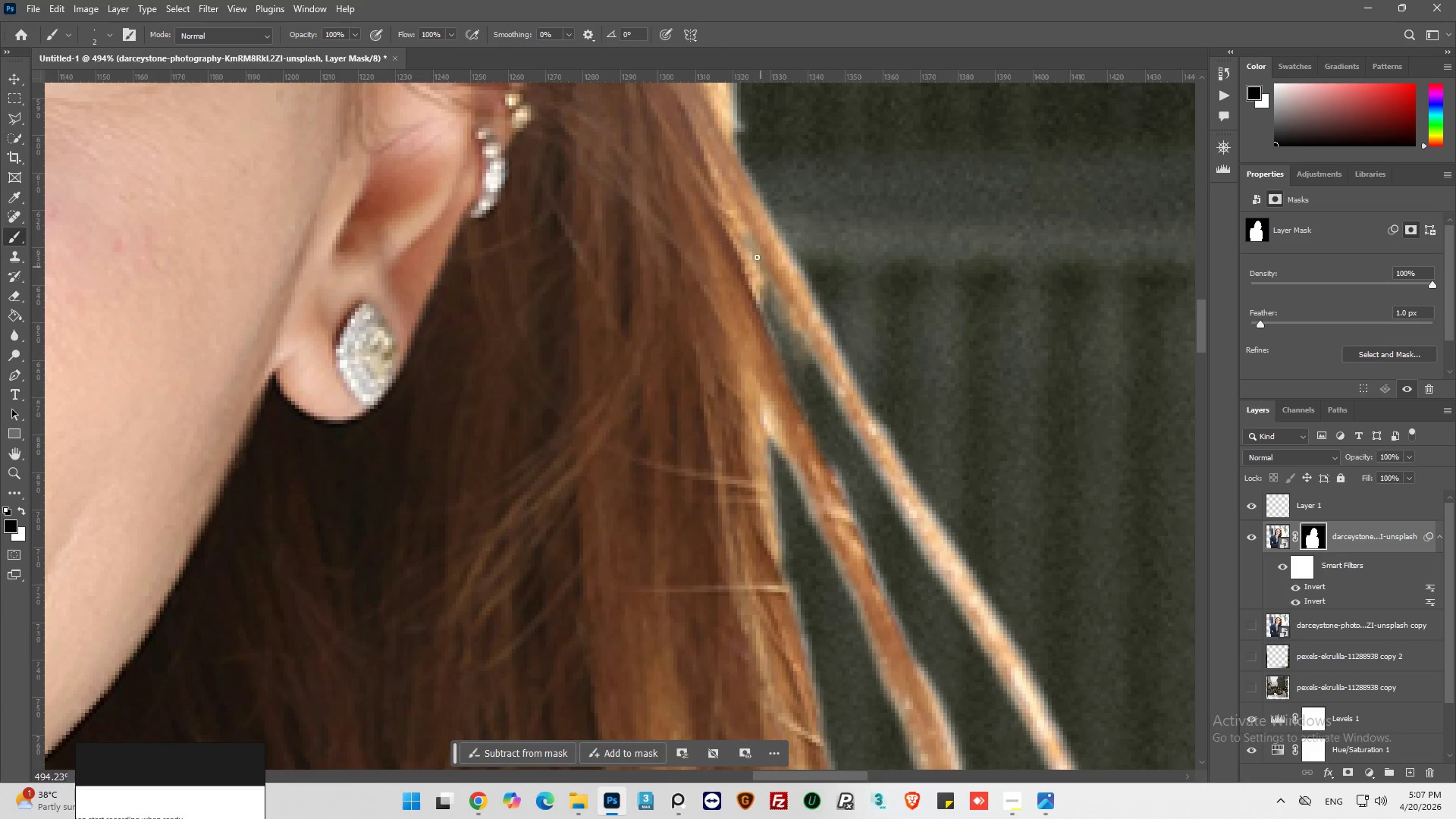 
left_click_drag(start_coordinate=[757, 257], to_coordinate=[867, 482])
 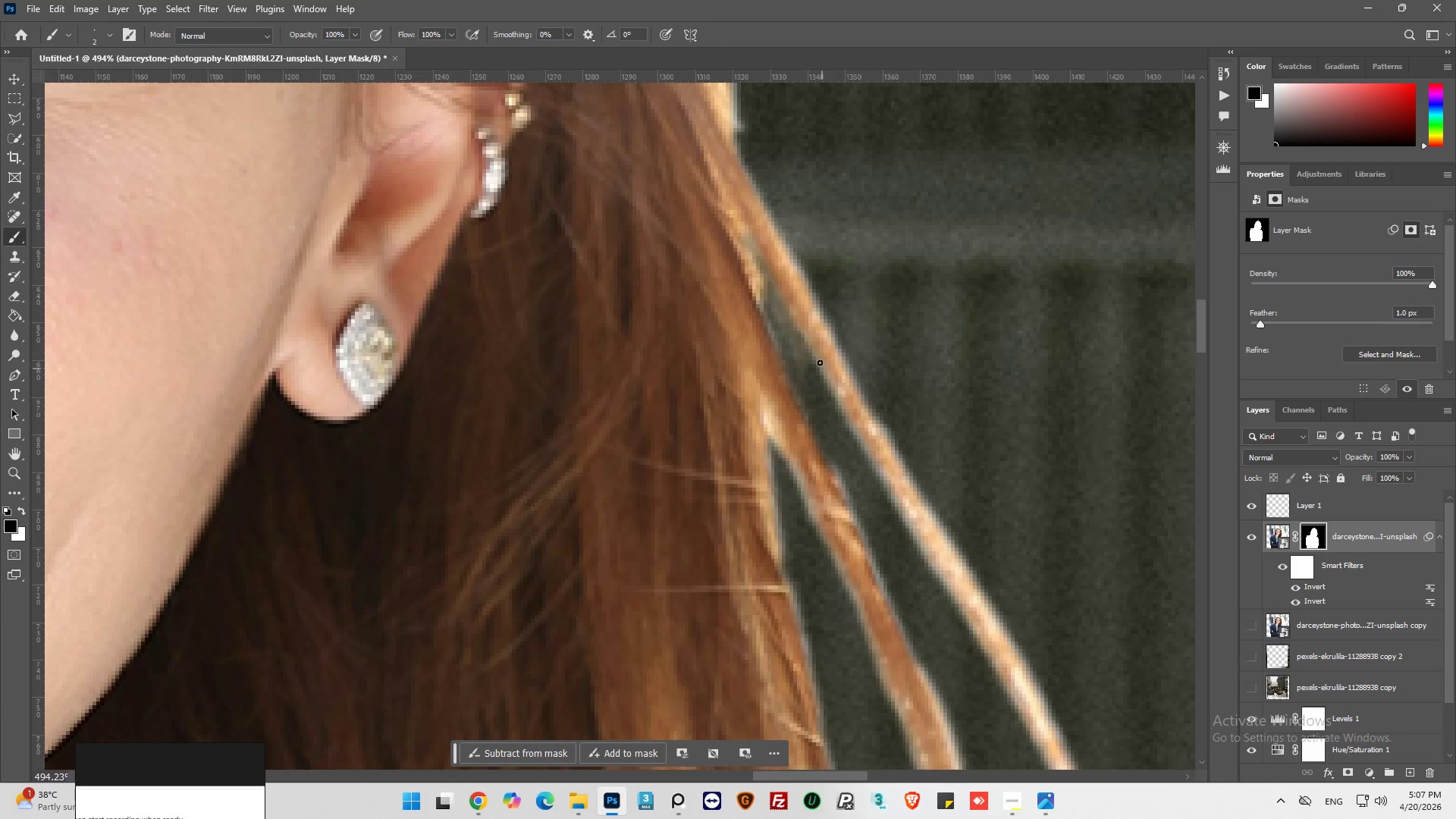 
left_click_drag(start_coordinate=[820, 362], to_coordinate=[864, 444])
 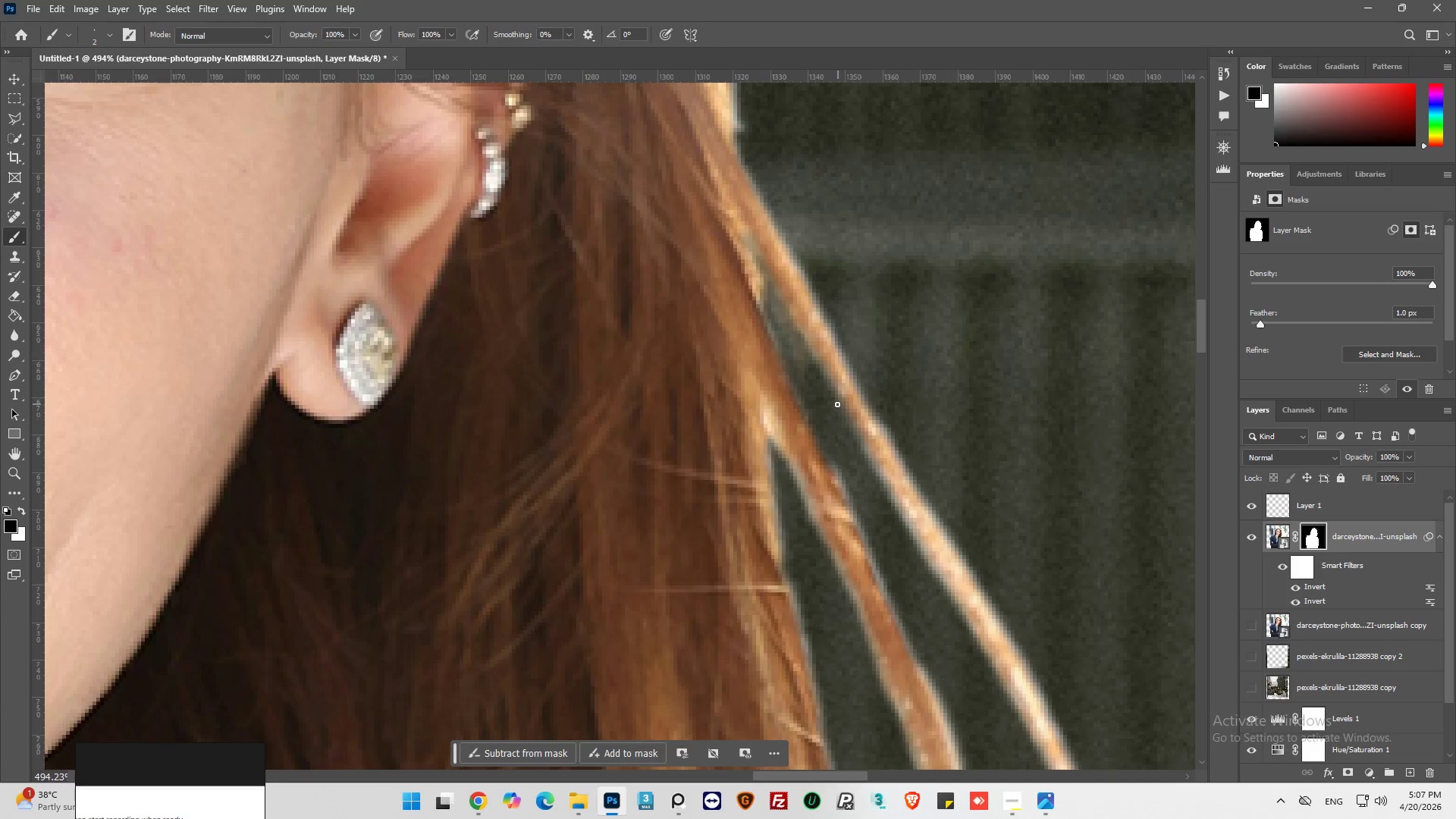 
left_click_drag(start_coordinate=[846, 425], to_coordinate=[910, 582])
 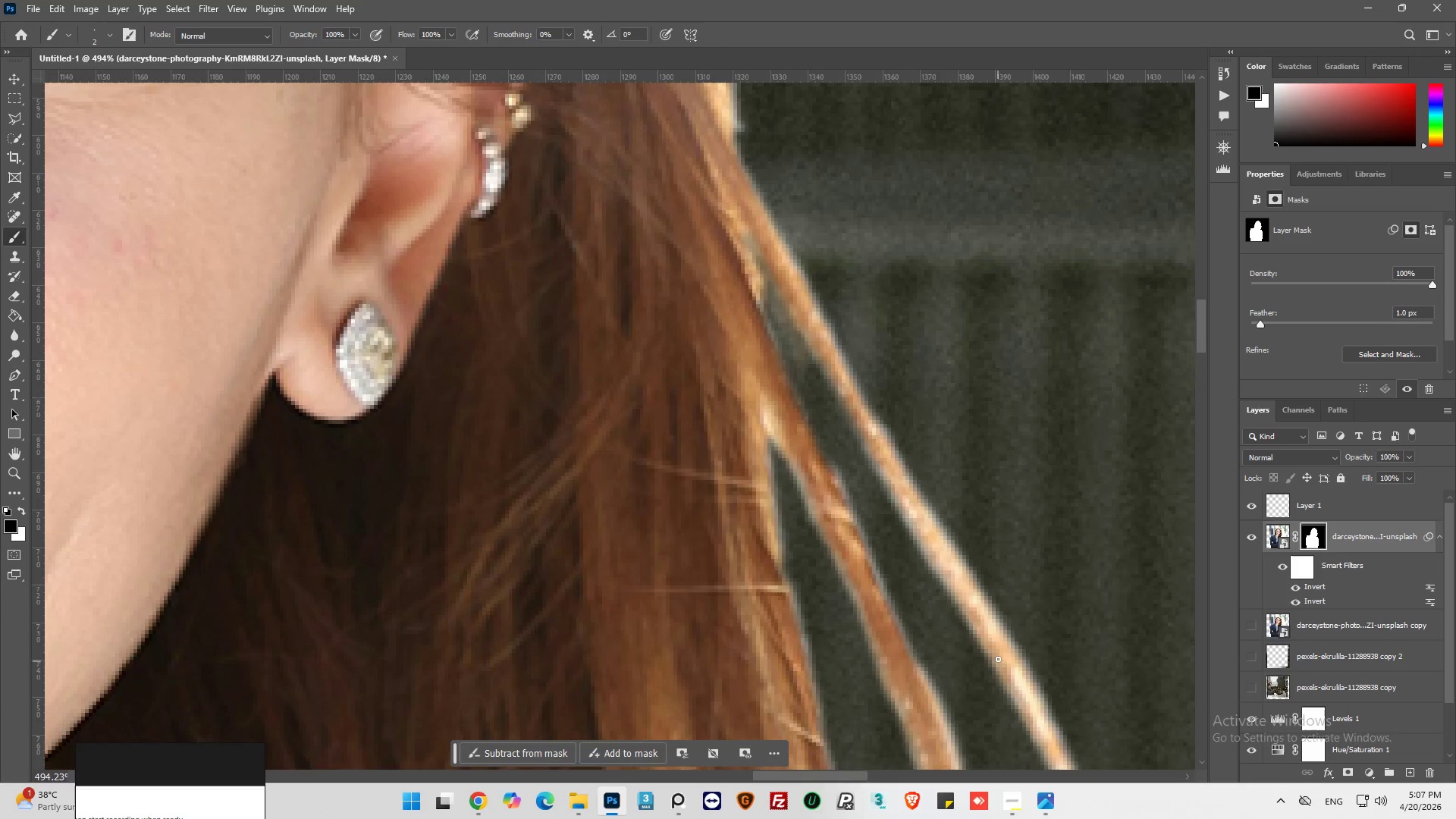 
scroll: coordinate [1017, 602], scroll_direction: down, amount: 23.0
 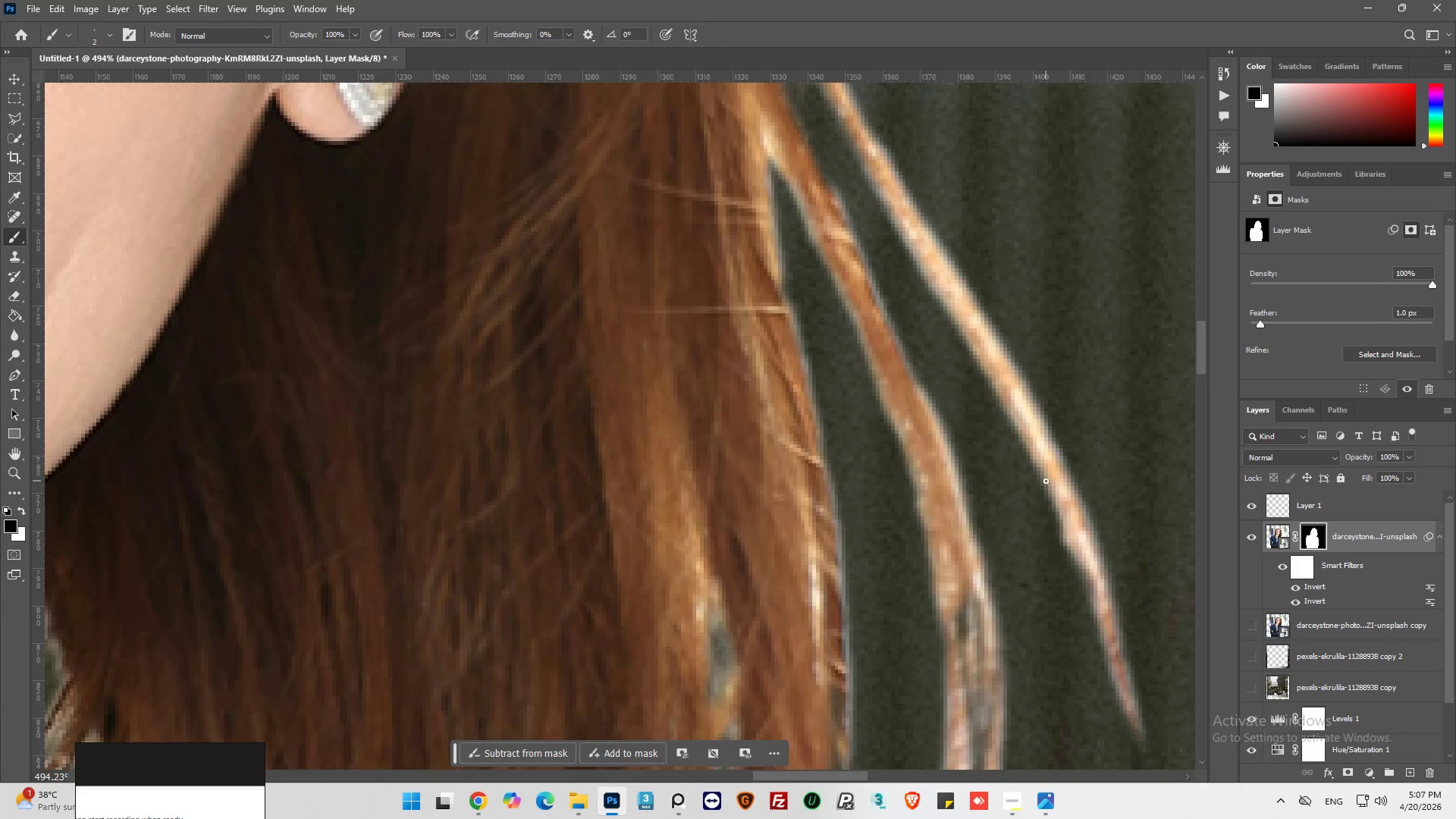 
left_click_drag(start_coordinate=[1046, 485], to_coordinate=[1100, 627])
 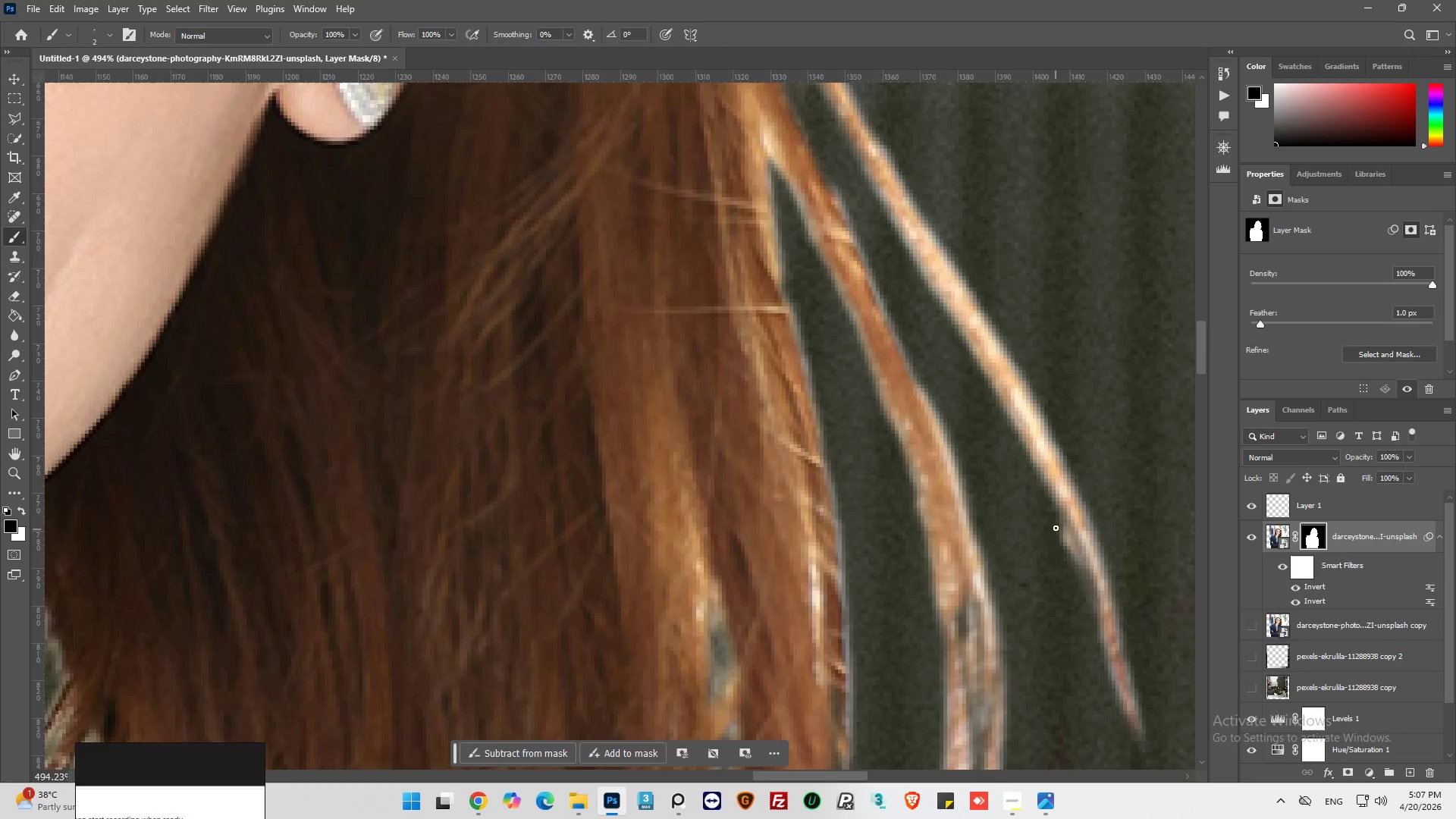 
left_click_drag(start_coordinate=[1056, 522], to_coordinate=[1106, 659])
 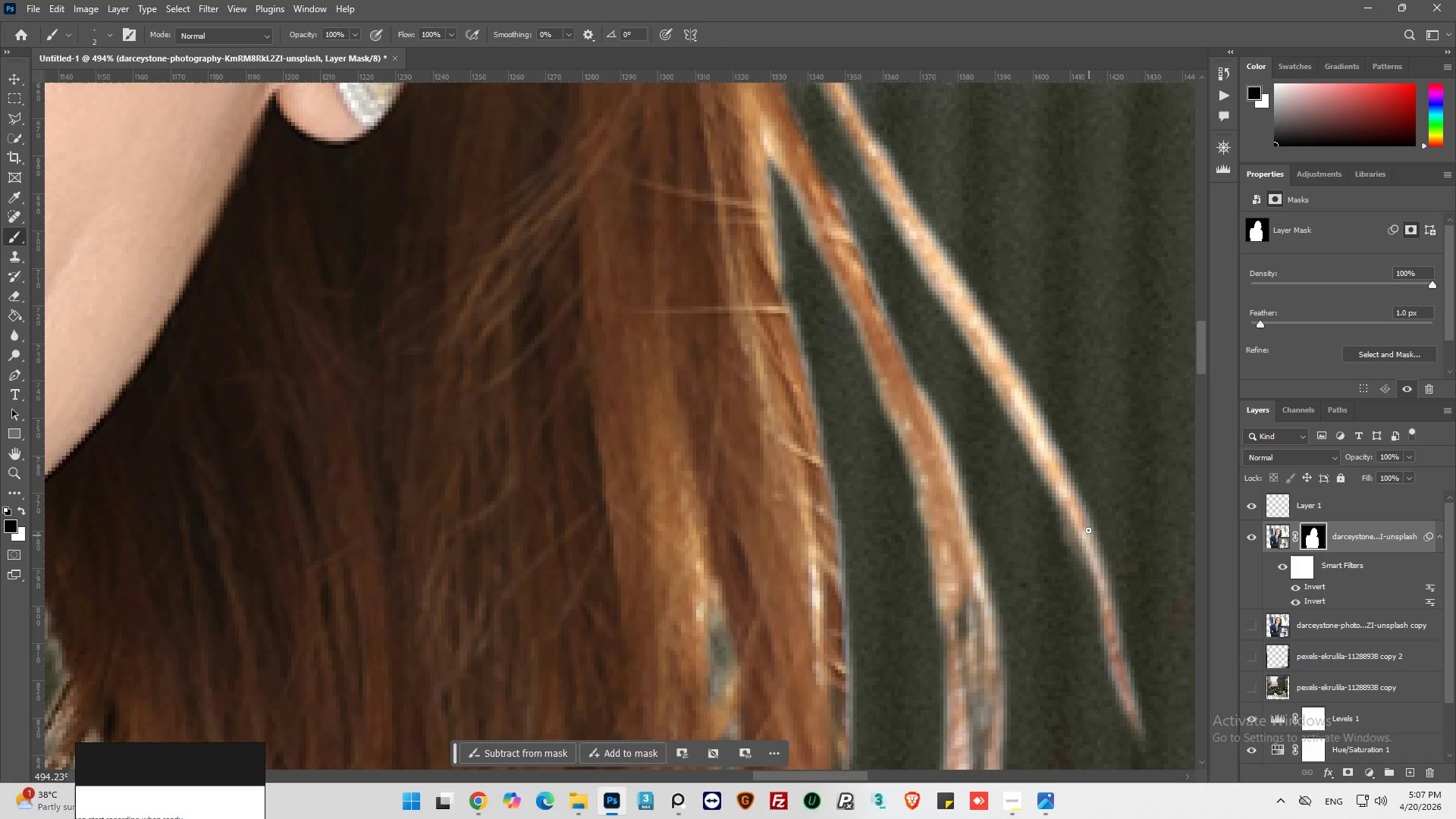 
left_click_drag(start_coordinate=[1086, 522], to_coordinate=[1137, 673])
 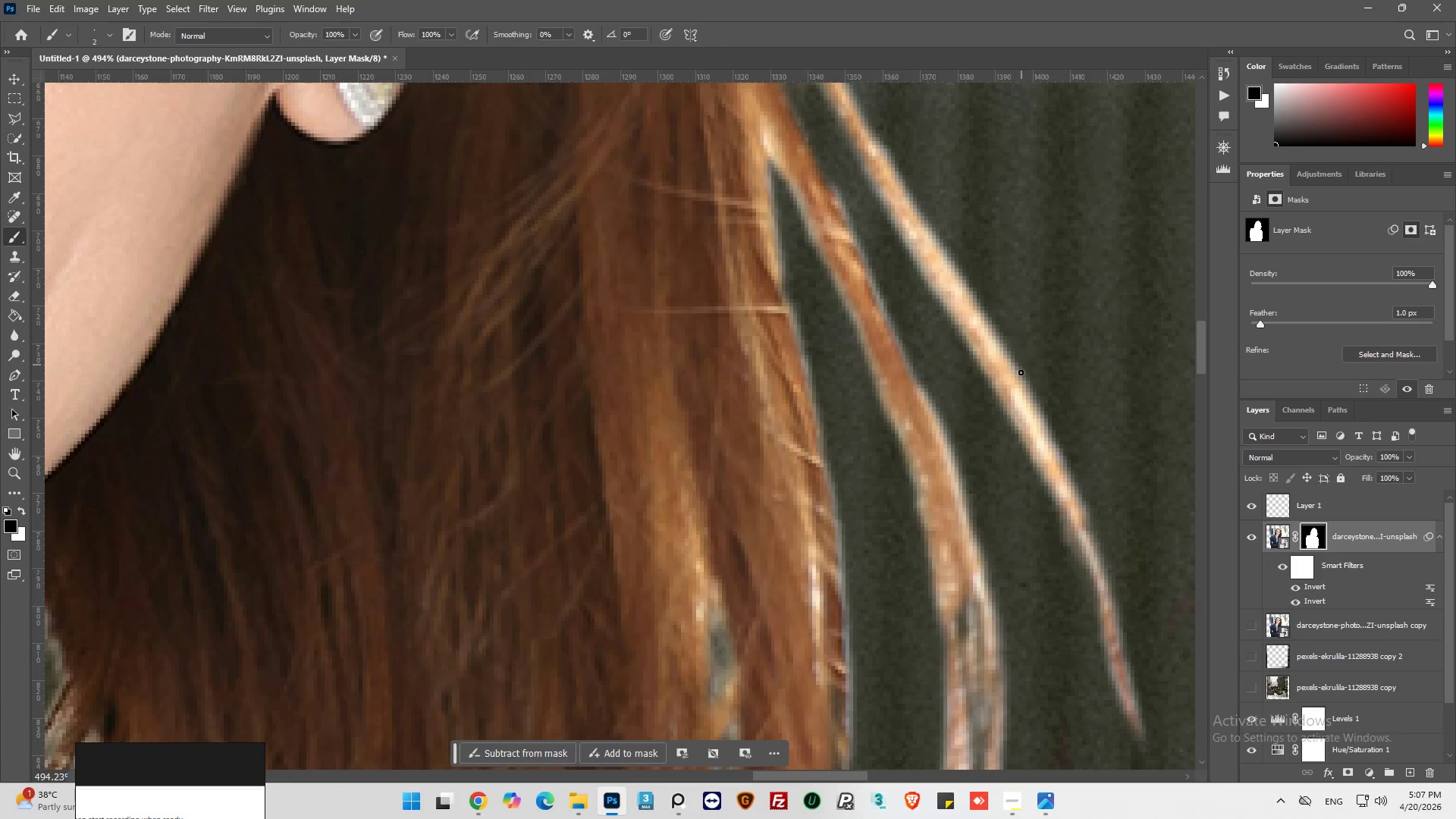 
left_click_drag(start_coordinate=[1033, 397], to_coordinate=[1126, 559])
 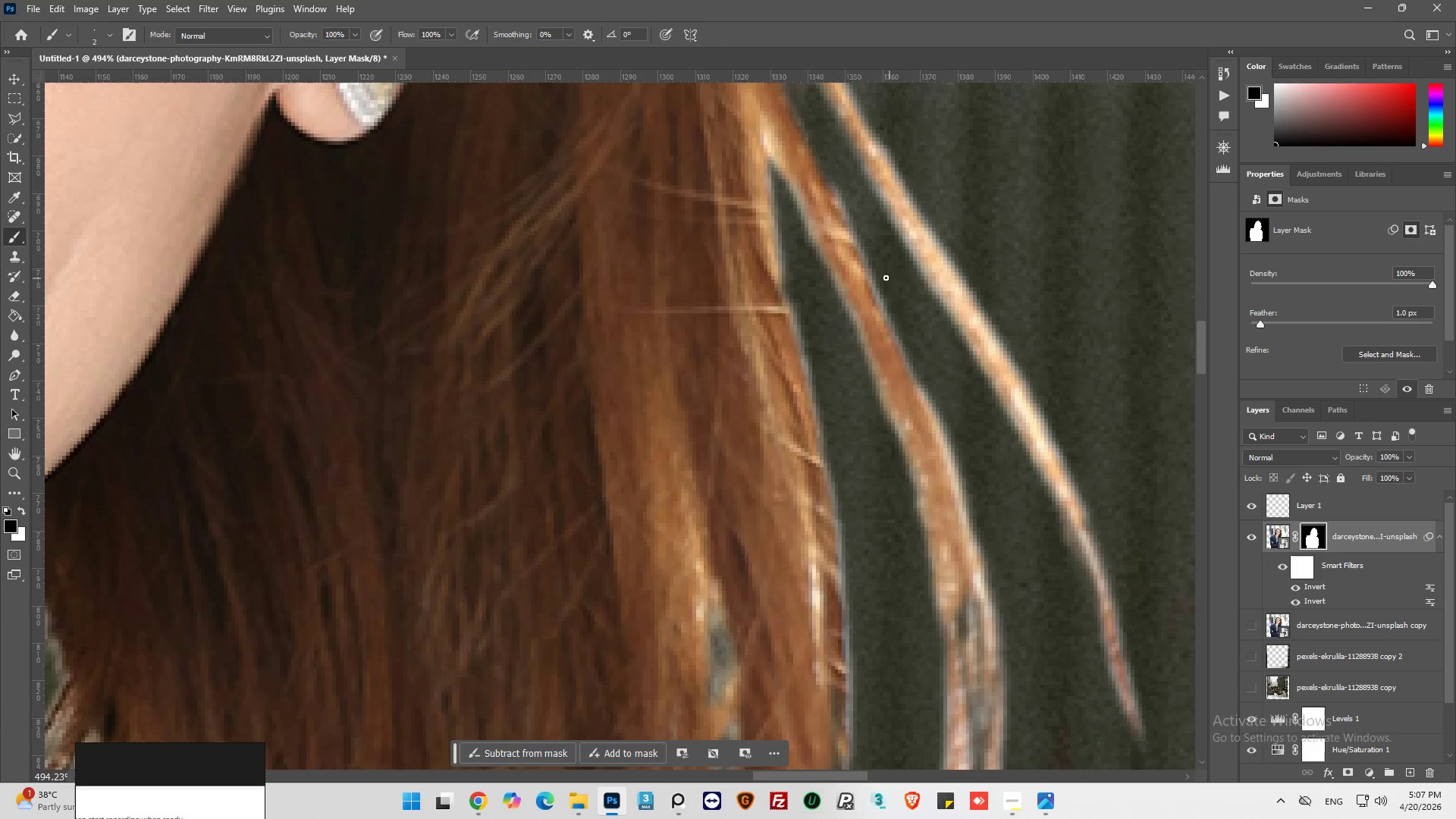 
scroll: coordinate [877, 285], scroll_direction: up, amount: 8.0
 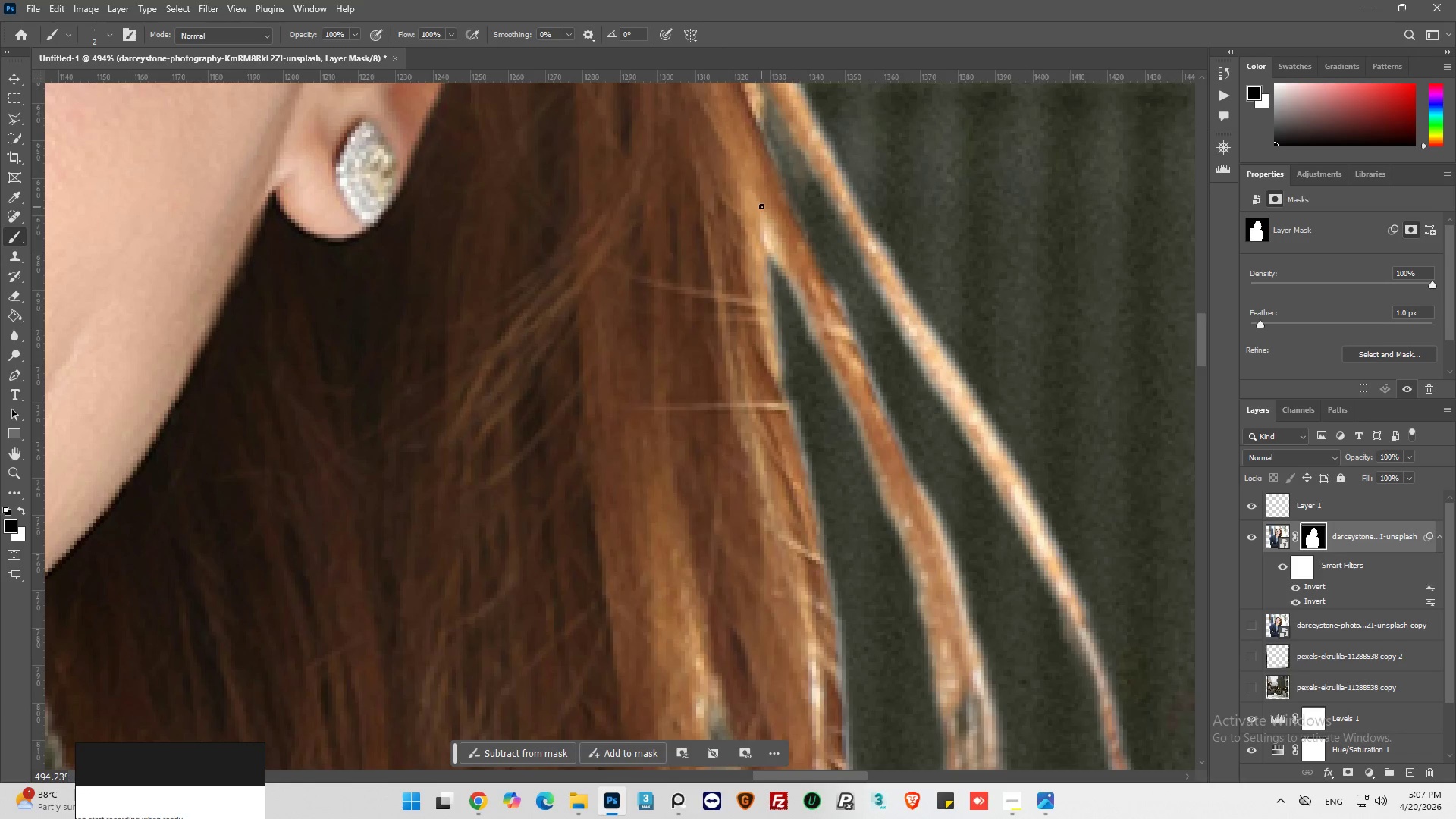 
left_click_drag(start_coordinate=[761, 206], to_coordinate=[814, 381])
 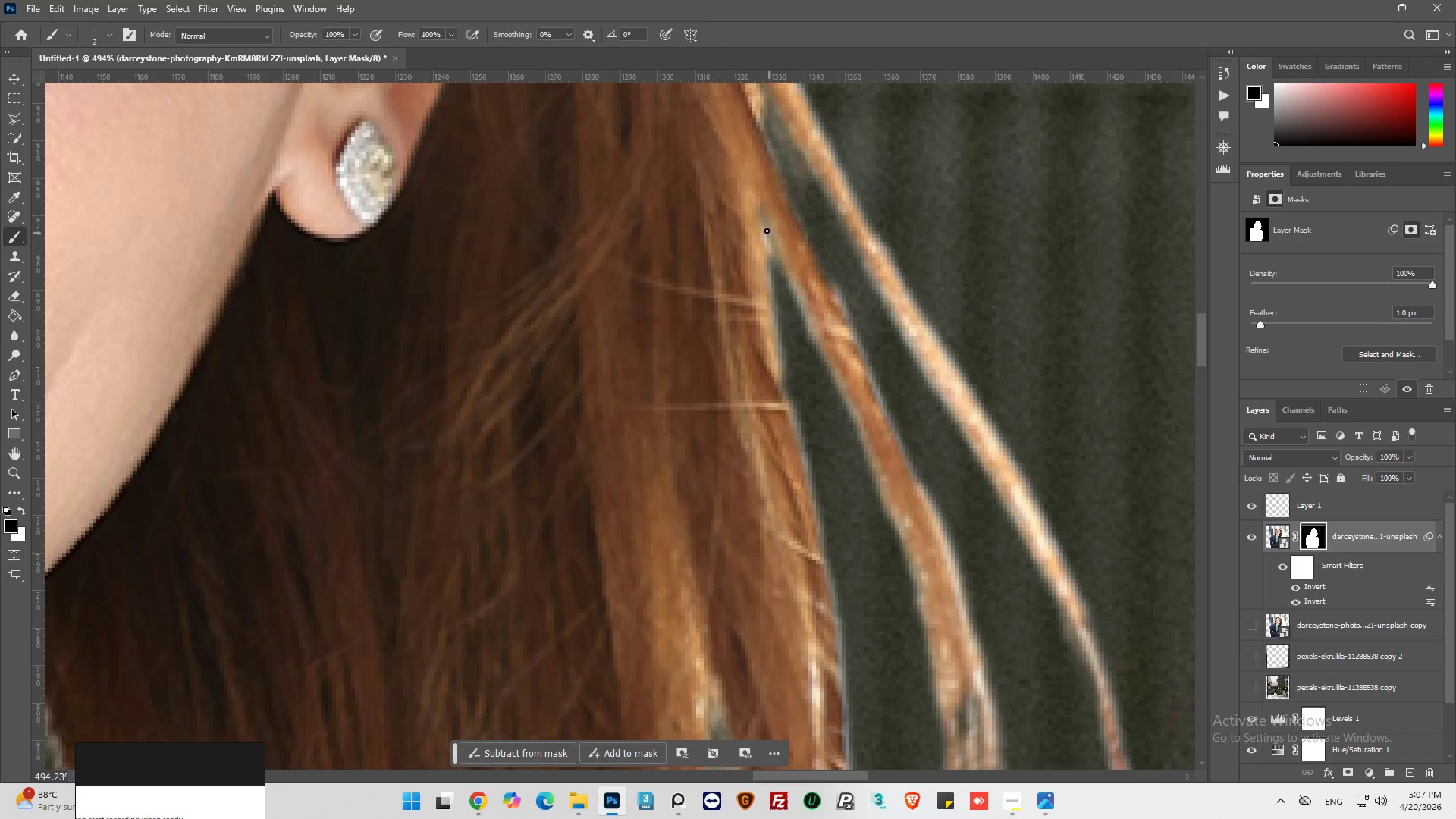 
left_click_drag(start_coordinate=[767, 231], to_coordinate=[792, 340])
 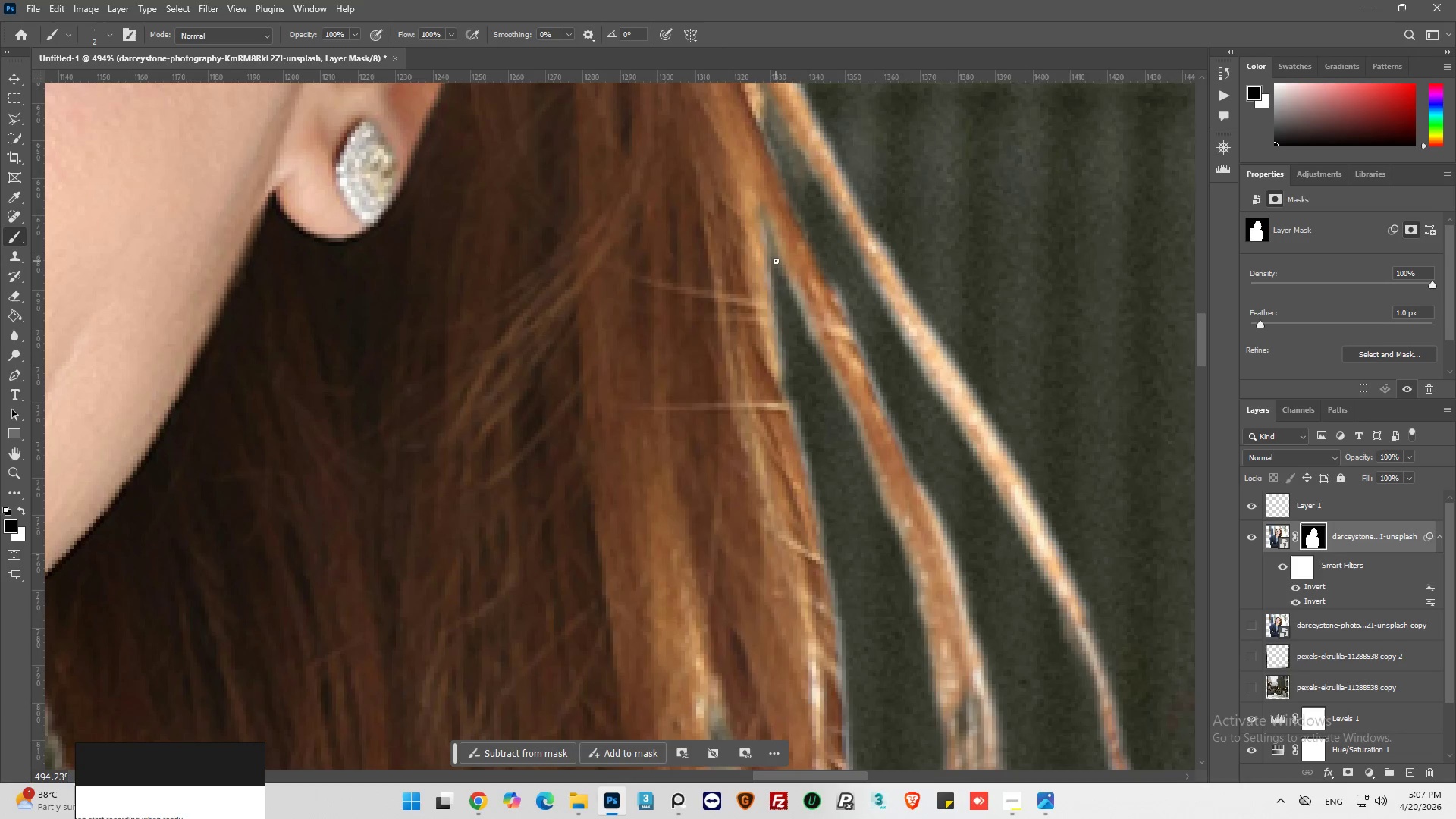 
left_click_drag(start_coordinate=[776, 260], to_coordinate=[817, 373])
 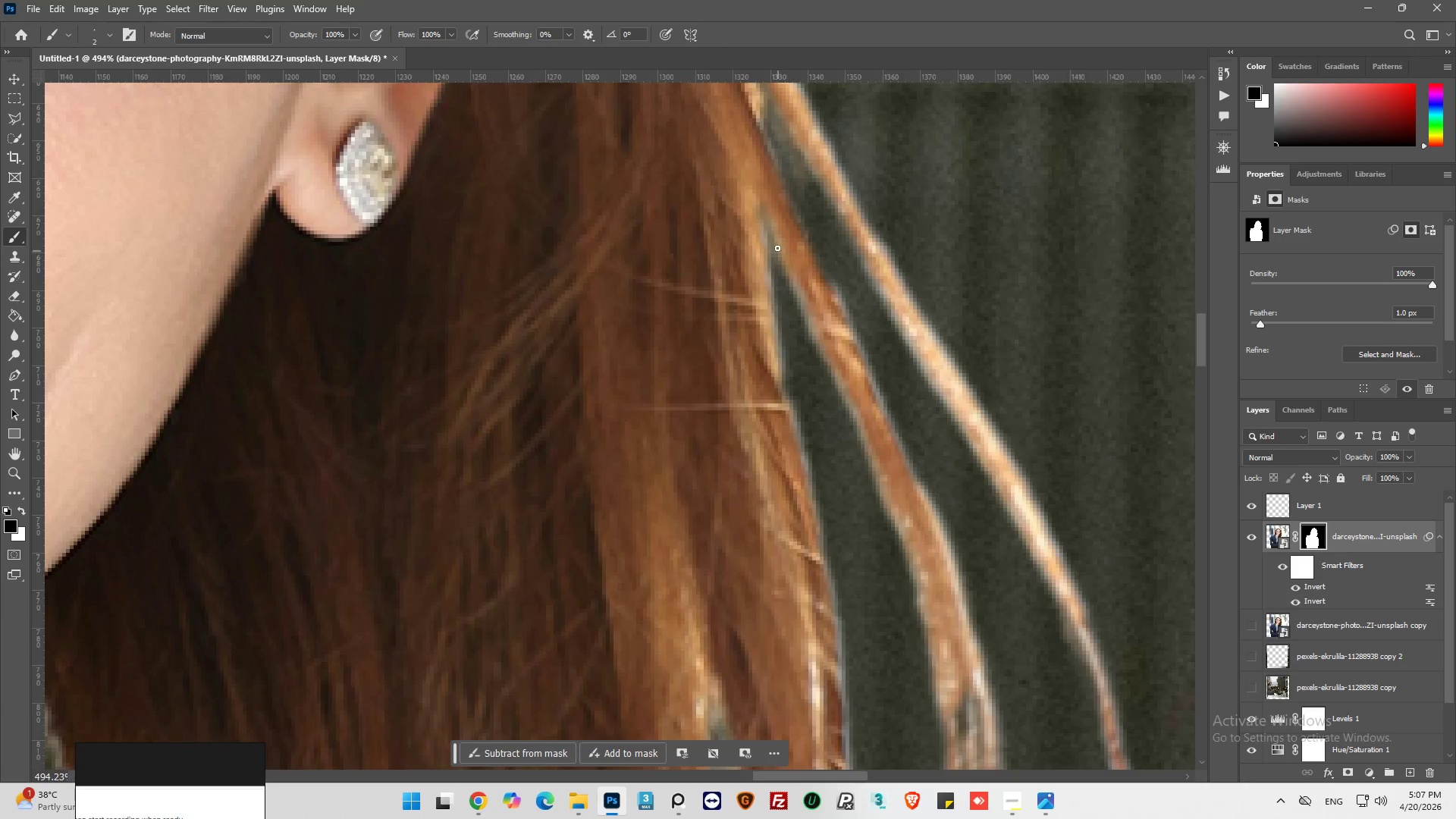 
left_click_drag(start_coordinate=[777, 247], to_coordinate=[828, 428])
 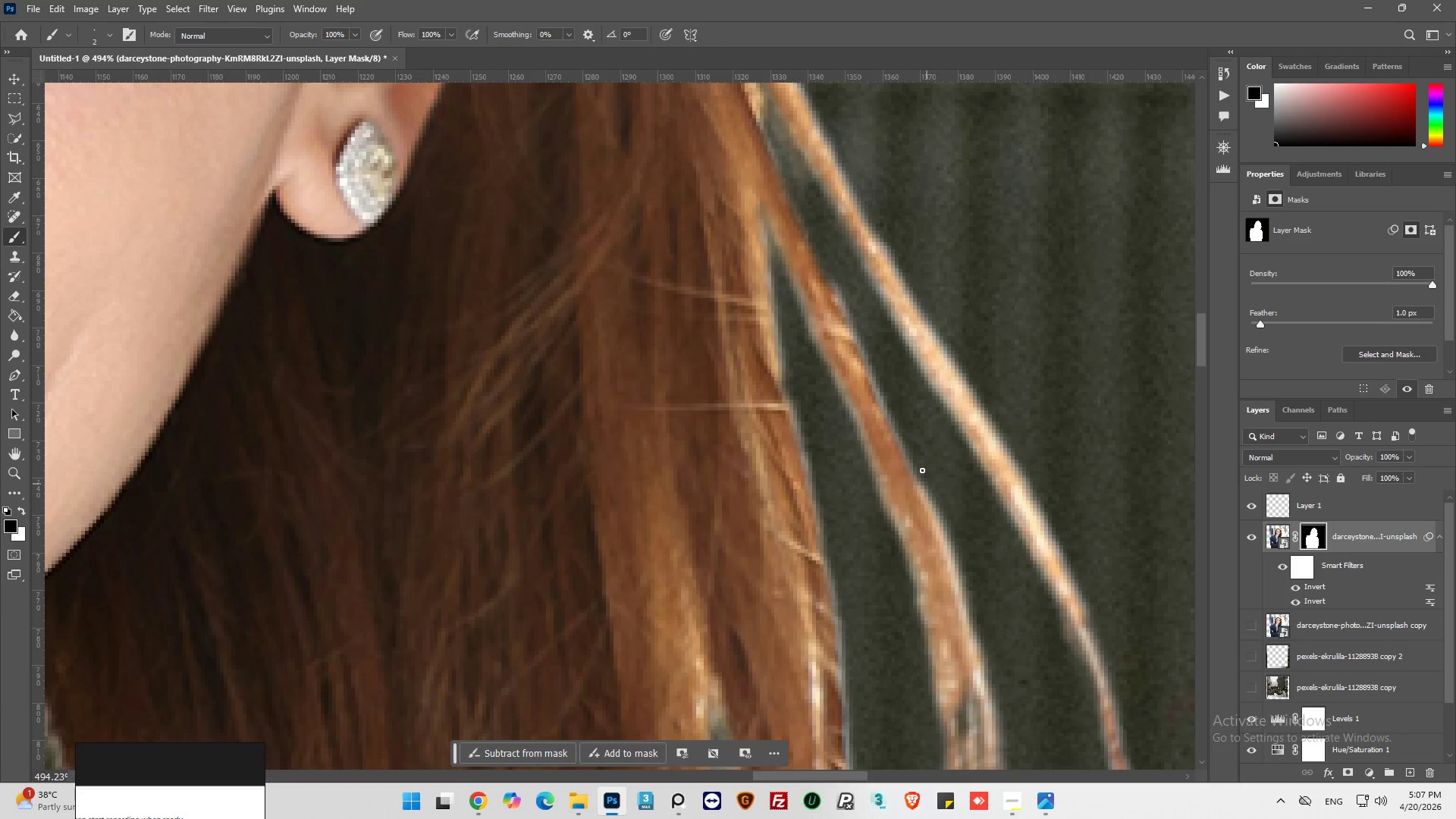 
left_click_drag(start_coordinate=[921, 469], to_coordinate=[971, 591])
 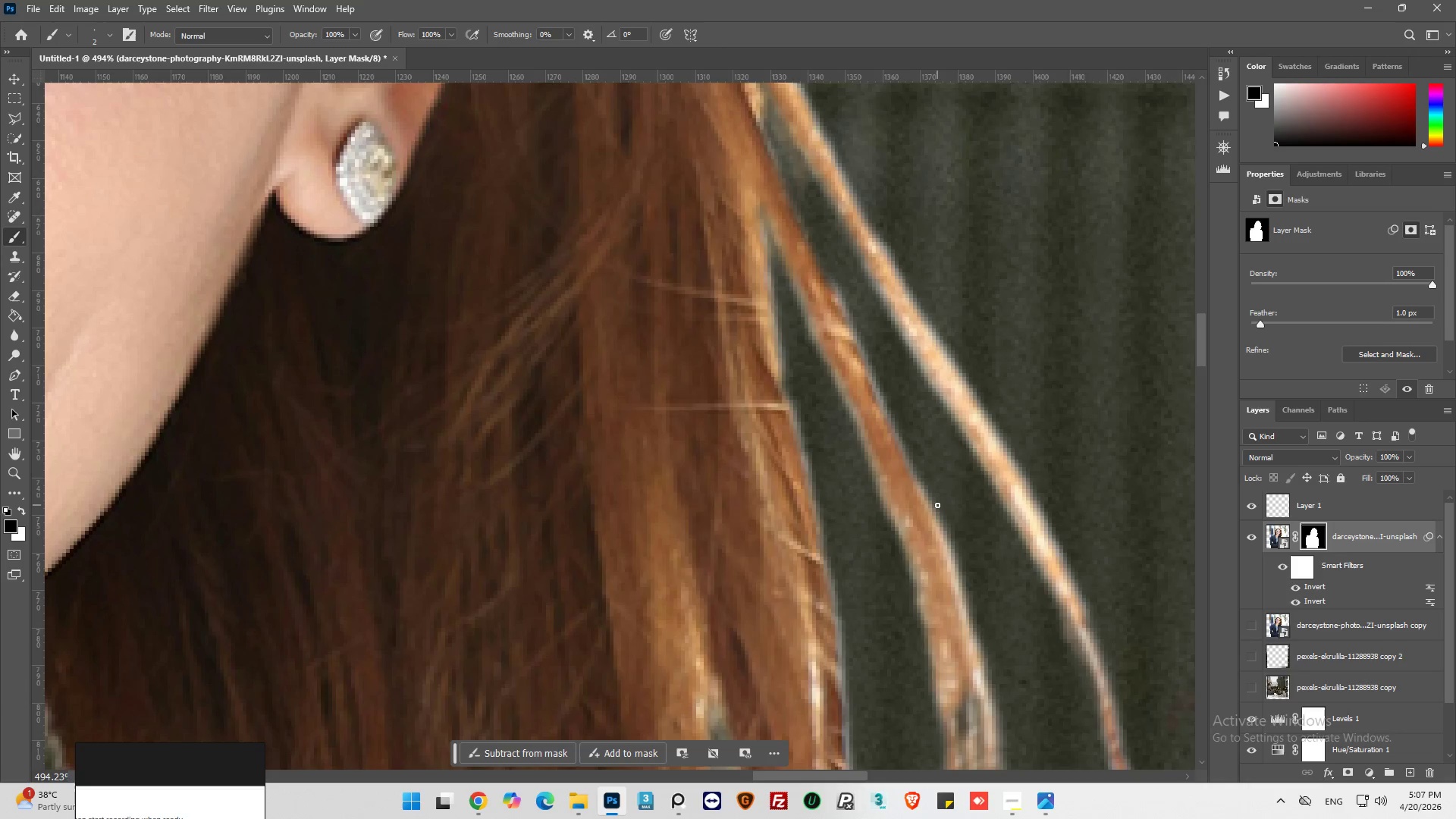 
left_click_drag(start_coordinate=[937, 506], to_coordinate=[975, 626])
 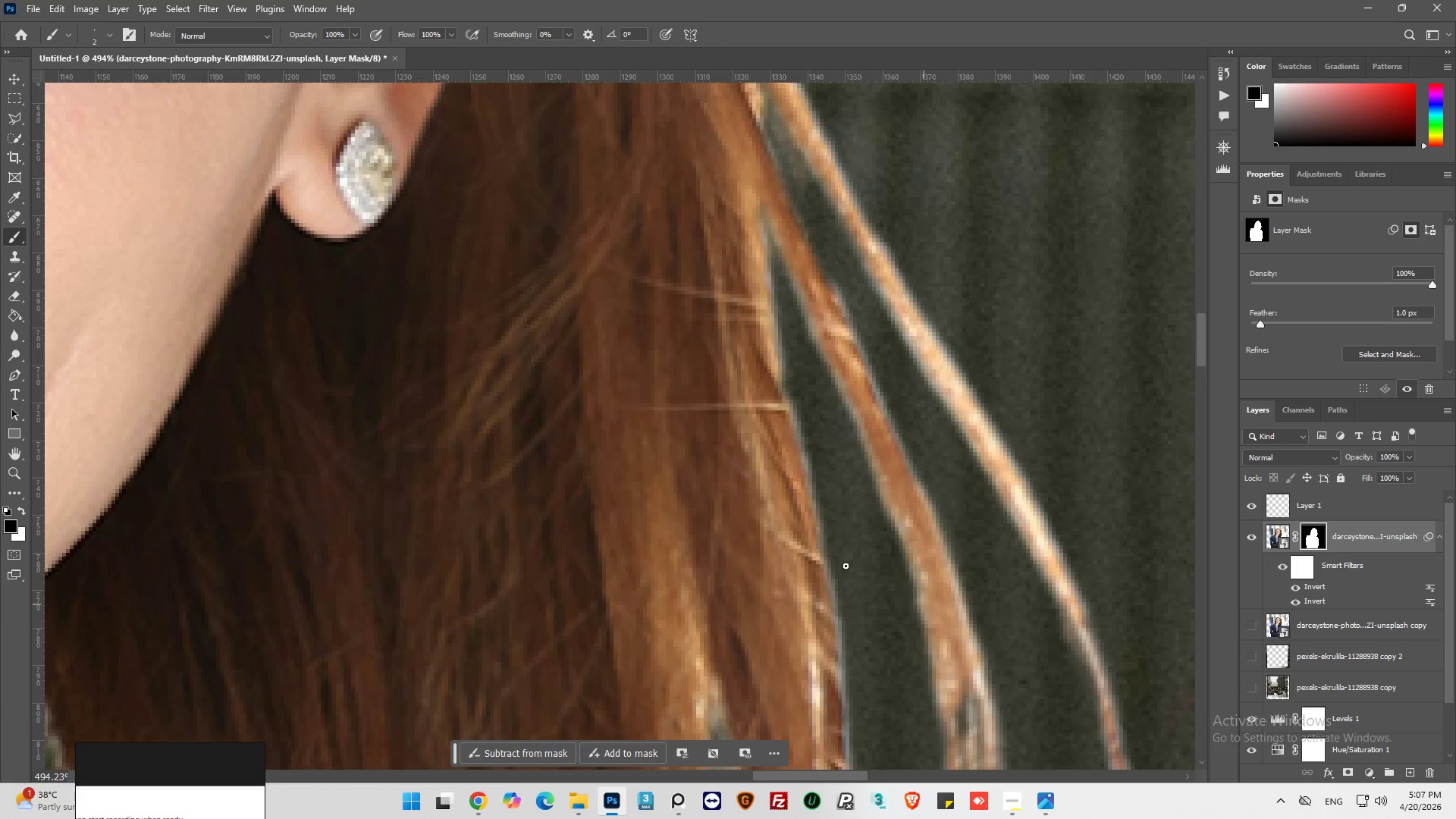 
scroll: coordinate [830, 518], scroll_direction: down, amount: 16.0
 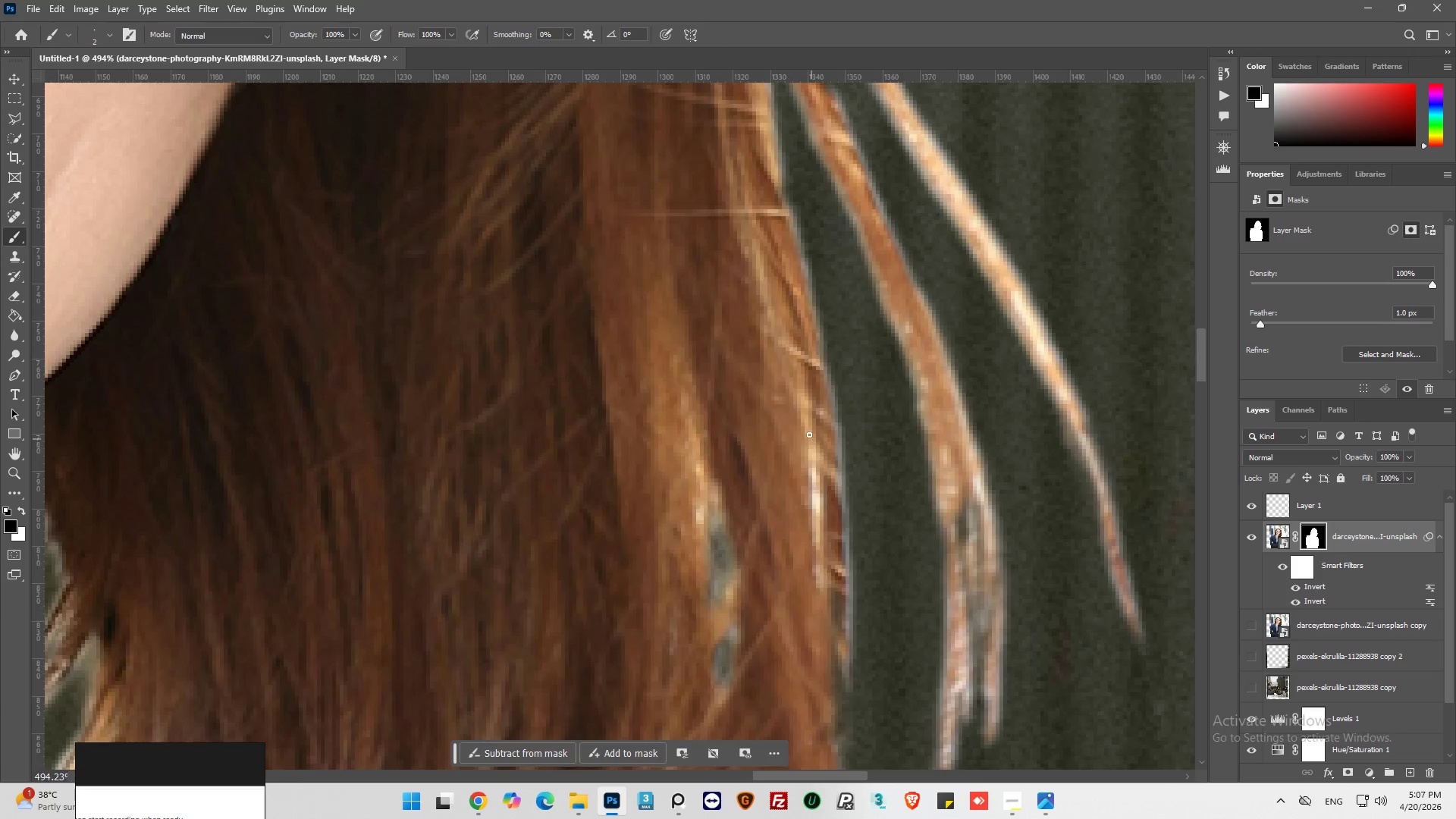 
left_click_drag(start_coordinate=[809, 432], to_coordinate=[814, 532])
 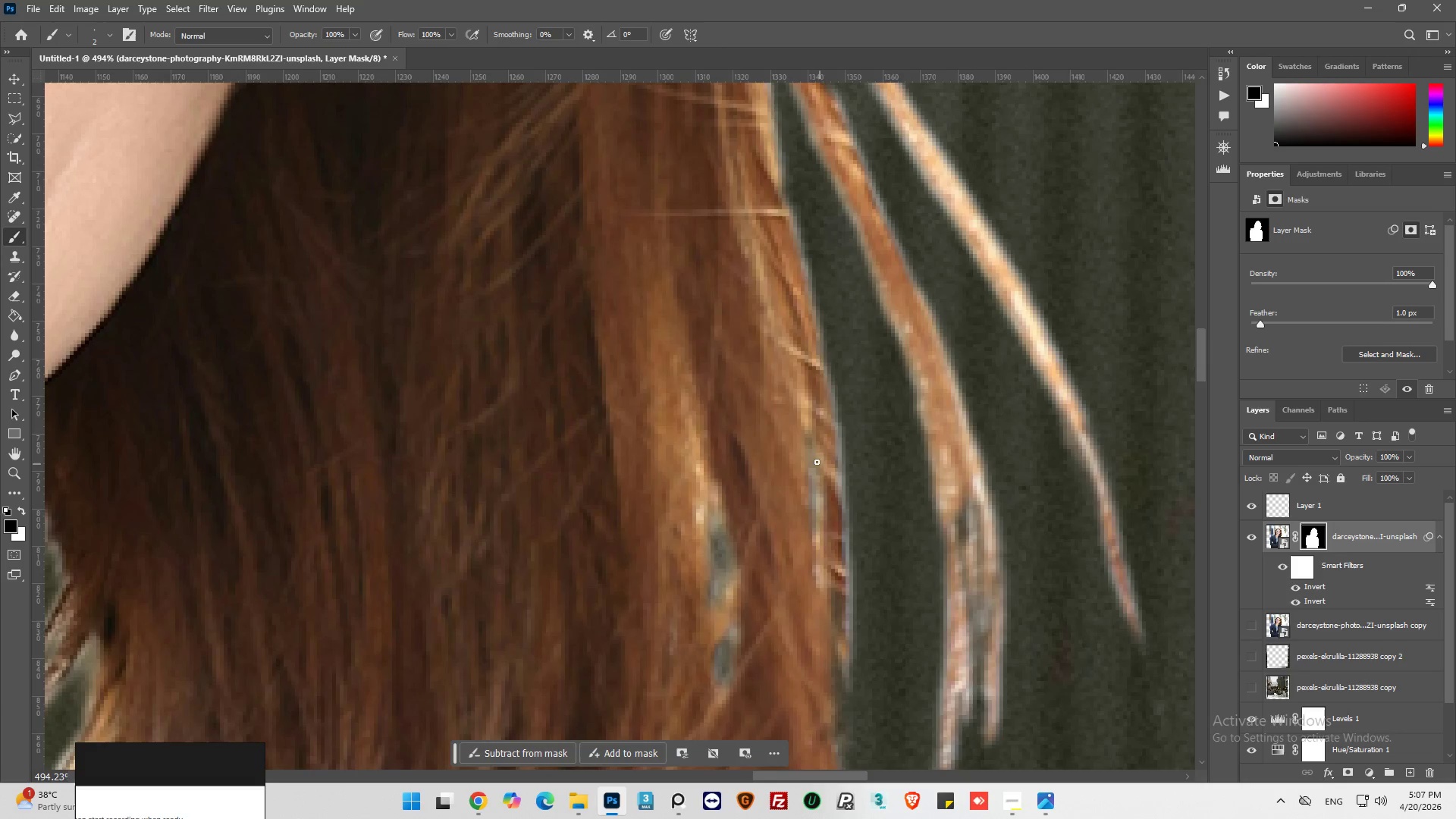 
left_click_drag(start_coordinate=[814, 458], to_coordinate=[825, 604])
 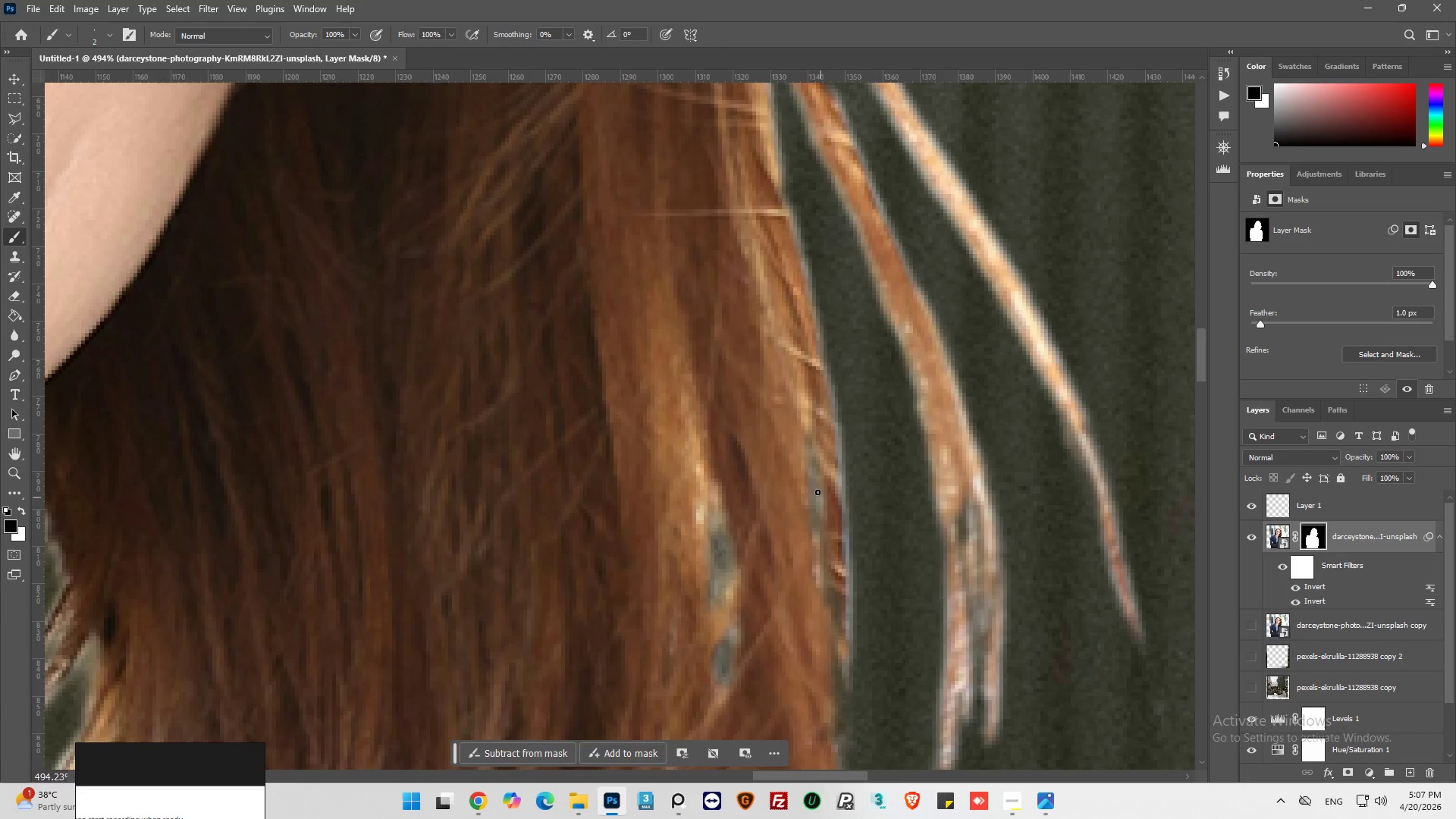 
left_click_drag(start_coordinate=[815, 494], to_coordinate=[815, 570])
 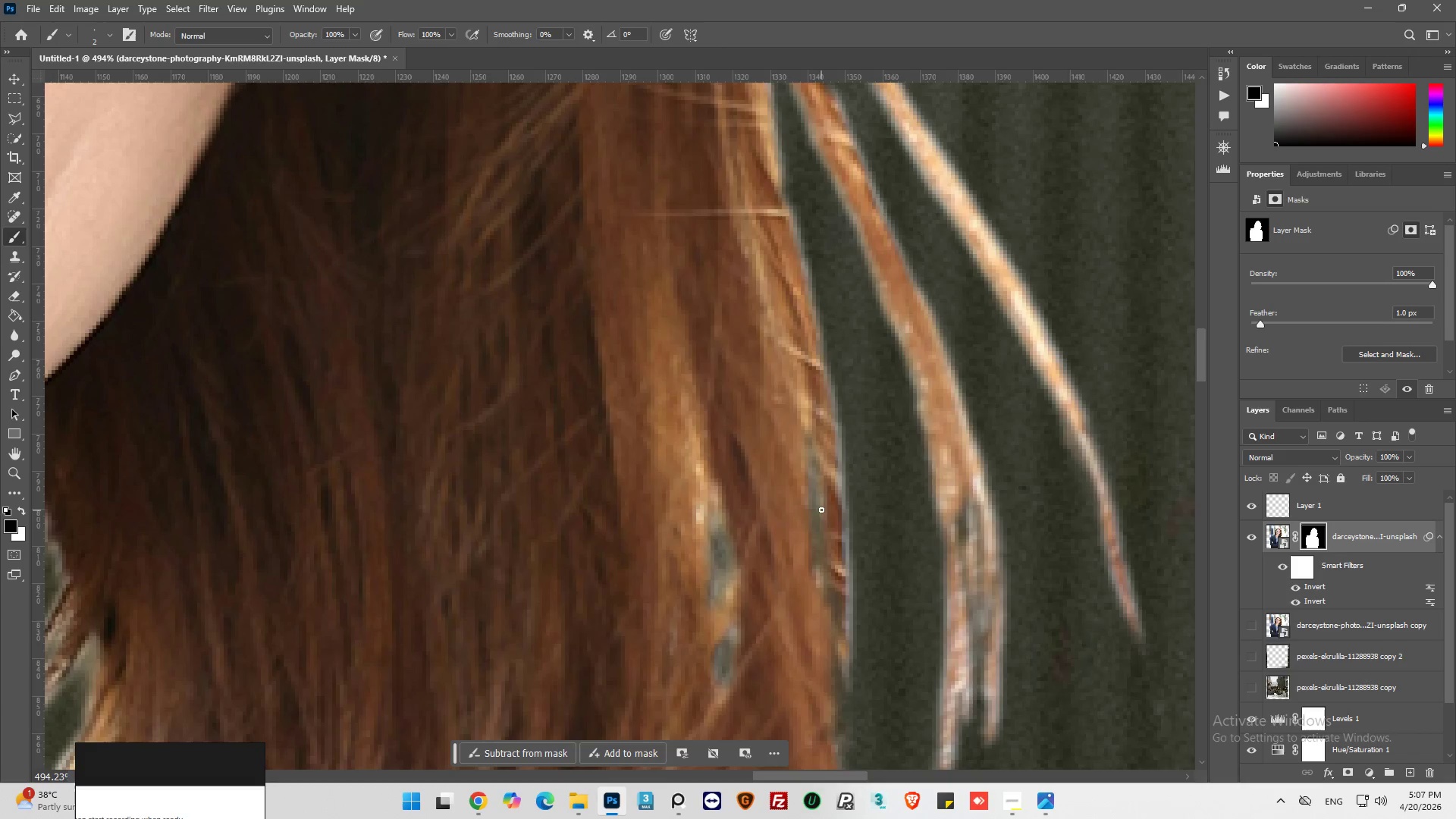 
left_click_drag(start_coordinate=[821, 510], to_coordinate=[827, 637])
 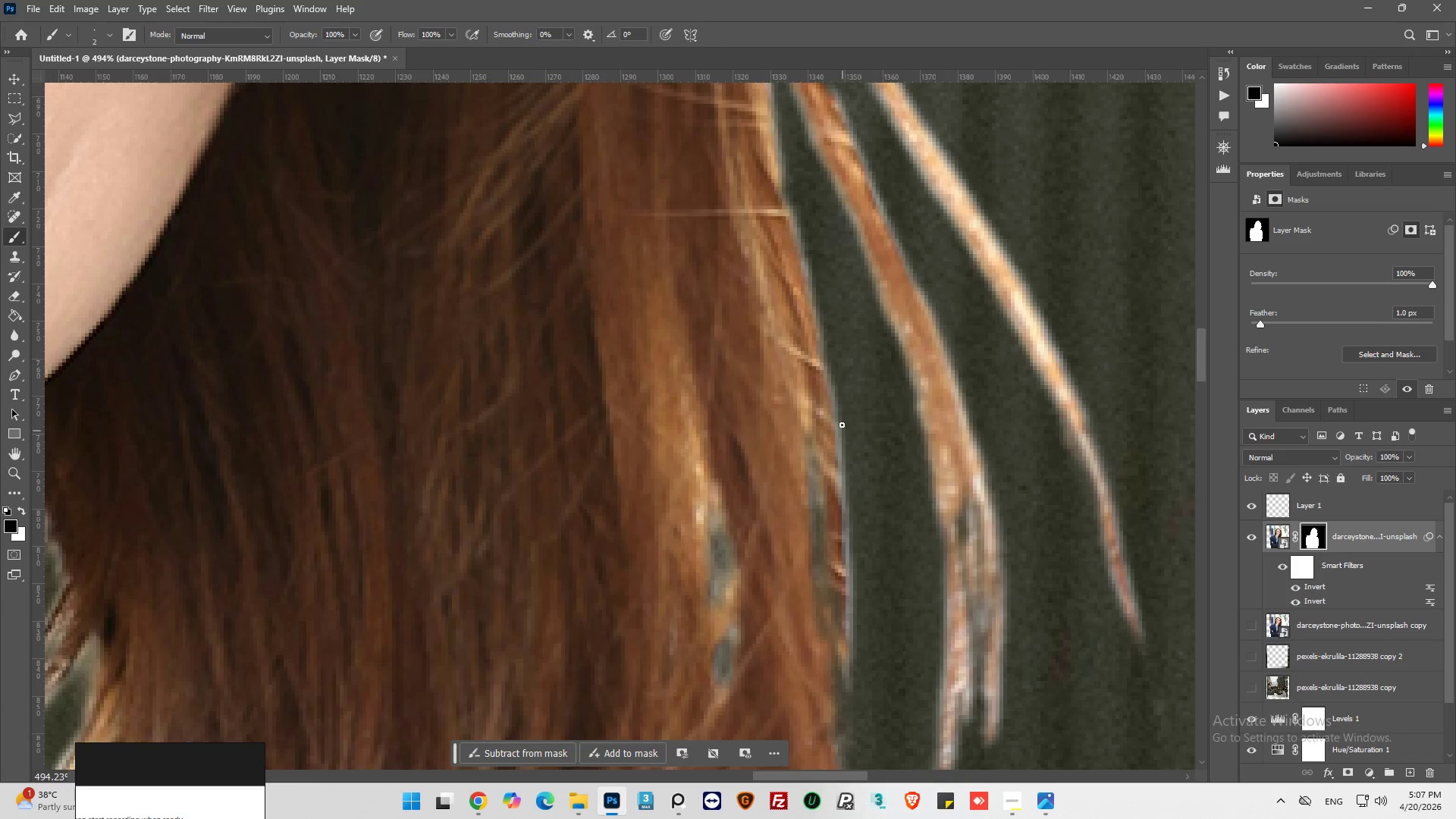 
left_click_drag(start_coordinate=[842, 424], to_coordinate=[857, 572])
 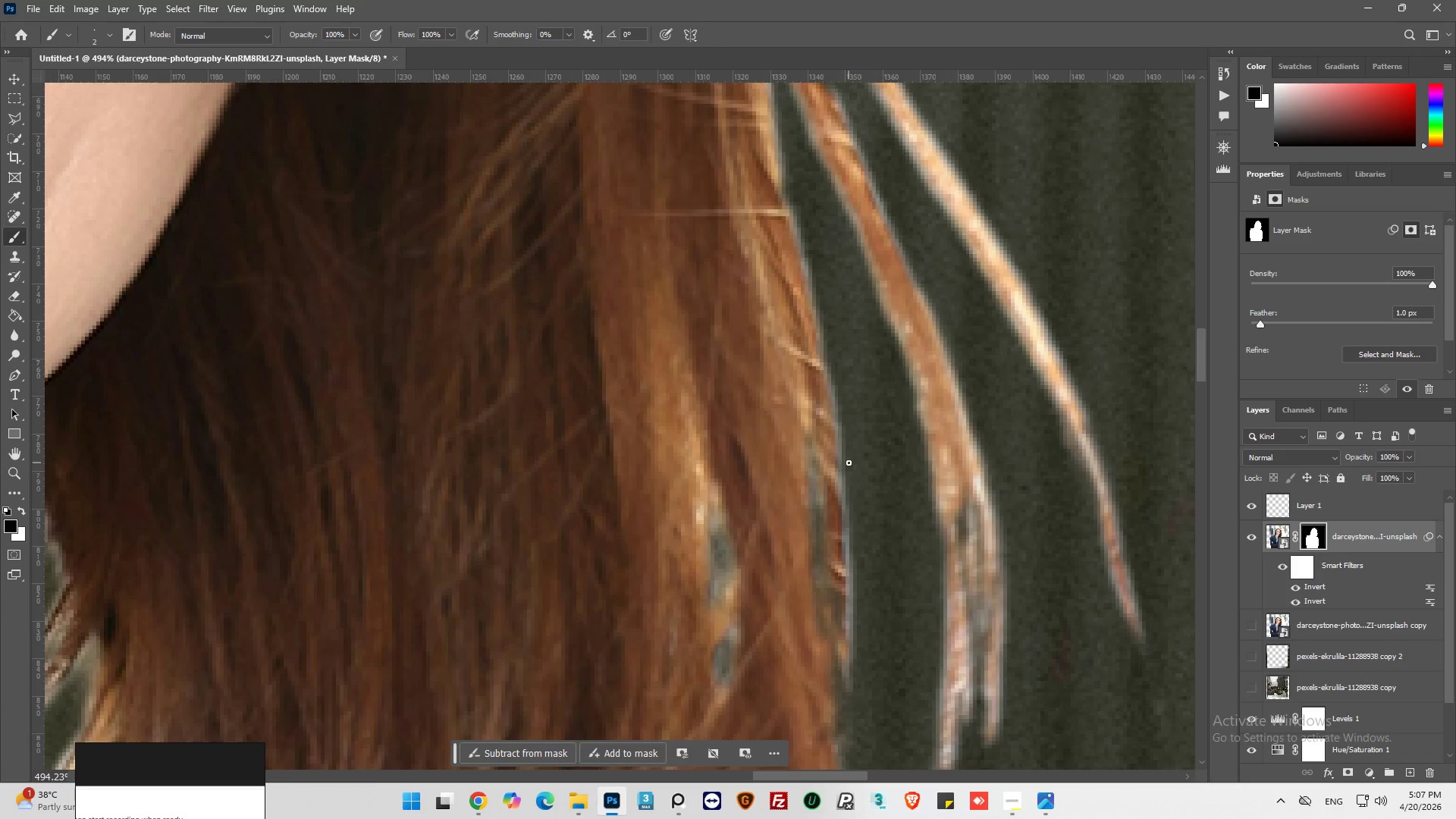 
left_click_drag(start_coordinate=[849, 463], to_coordinate=[847, 570])
 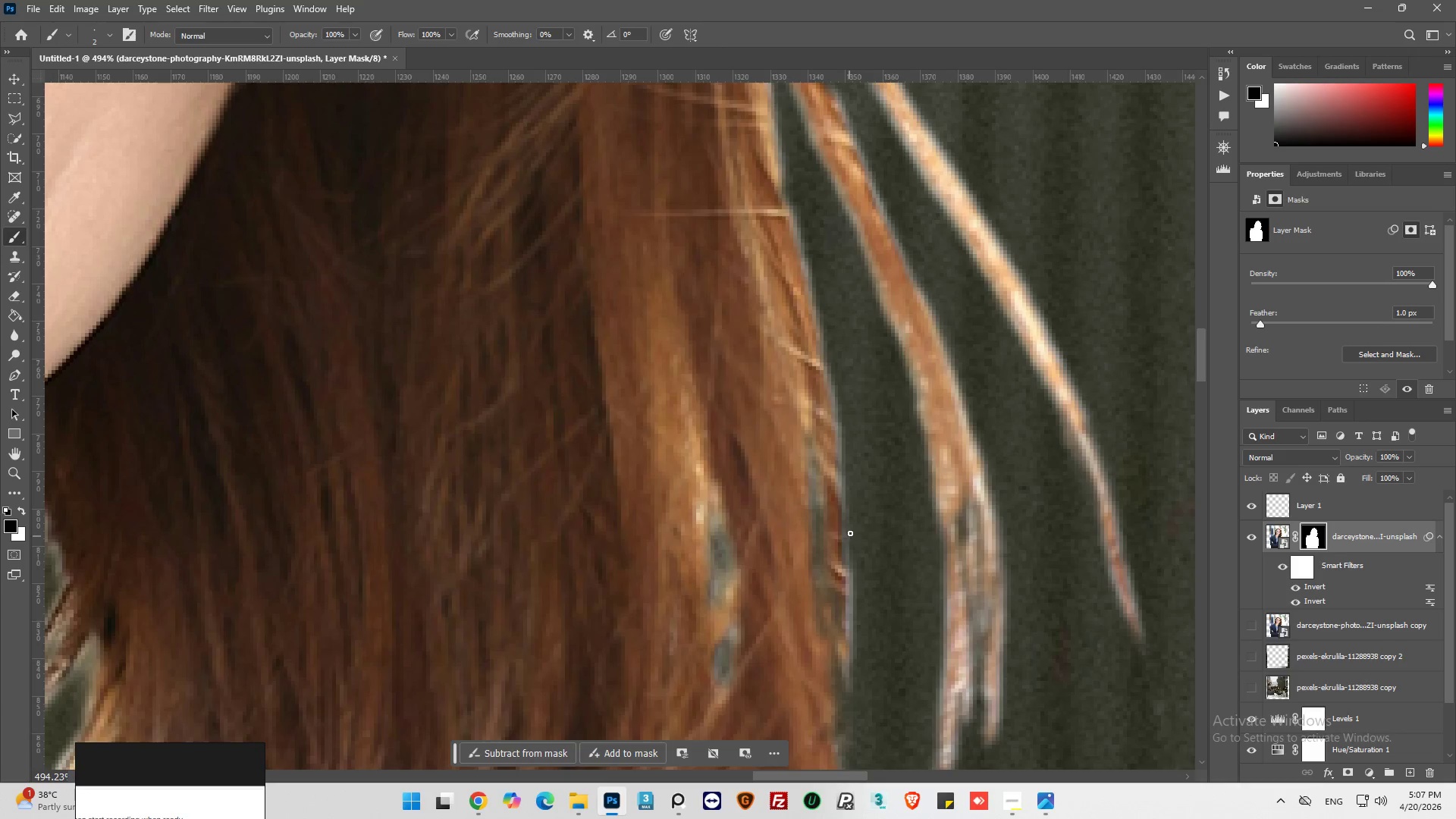 
left_click_drag(start_coordinate=[850, 533], to_coordinate=[851, 622])
 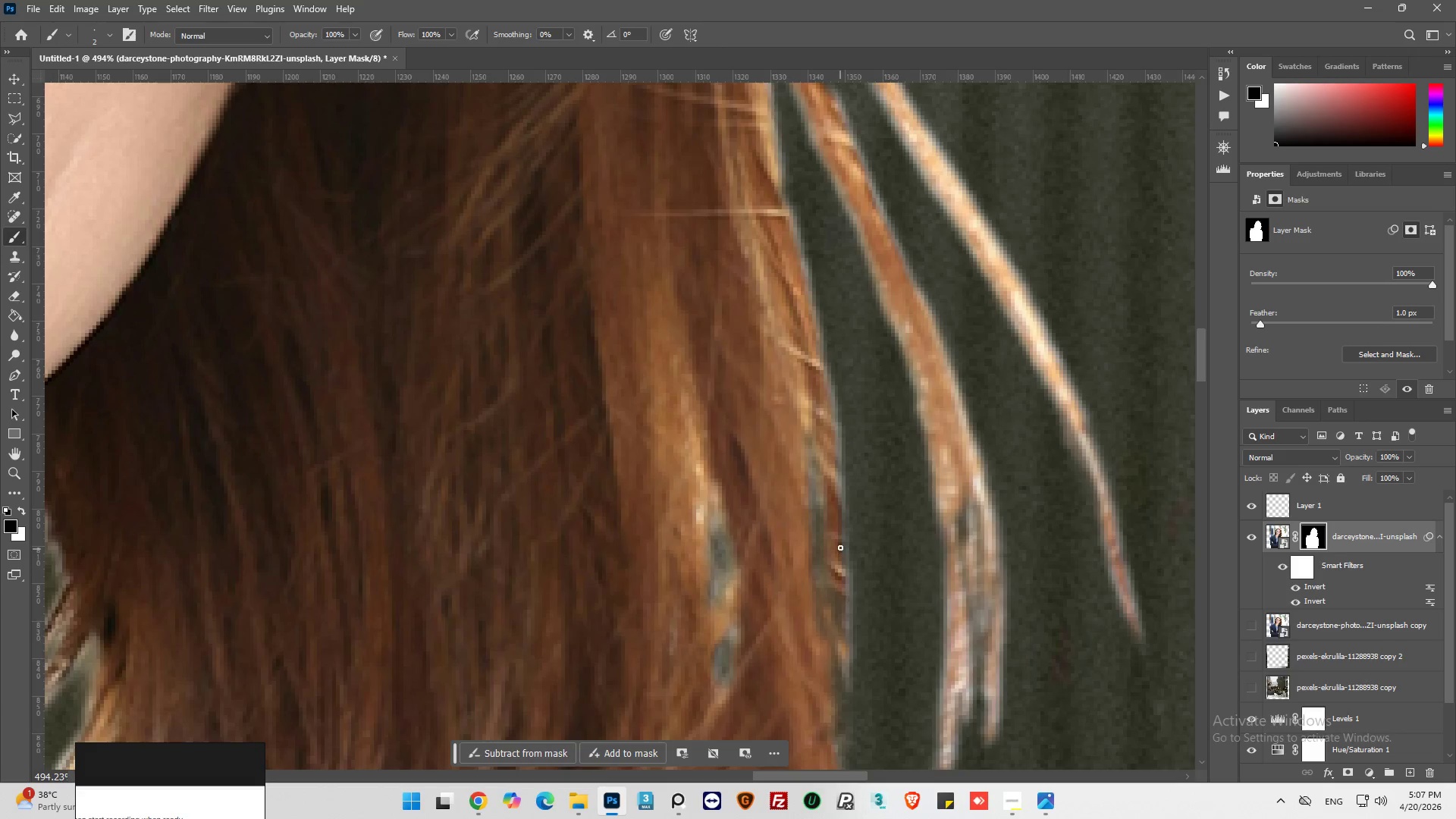 
left_click_drag(start_coordinate=[840, 548], to_coordinate=[841, 667])
 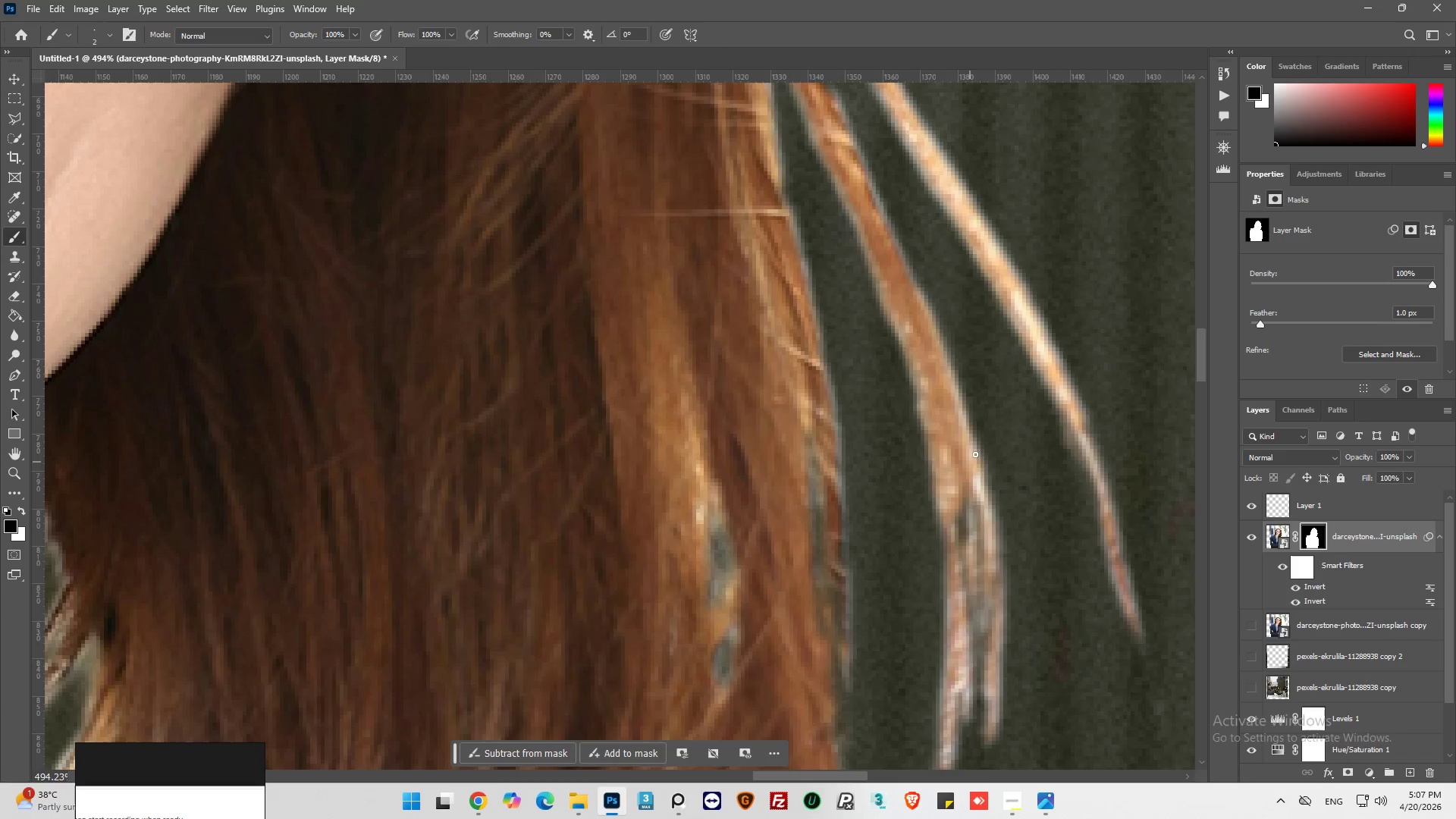 
left_click_drag(start_coordinate=[979, 461], to_coordinate=[1035, 630])
 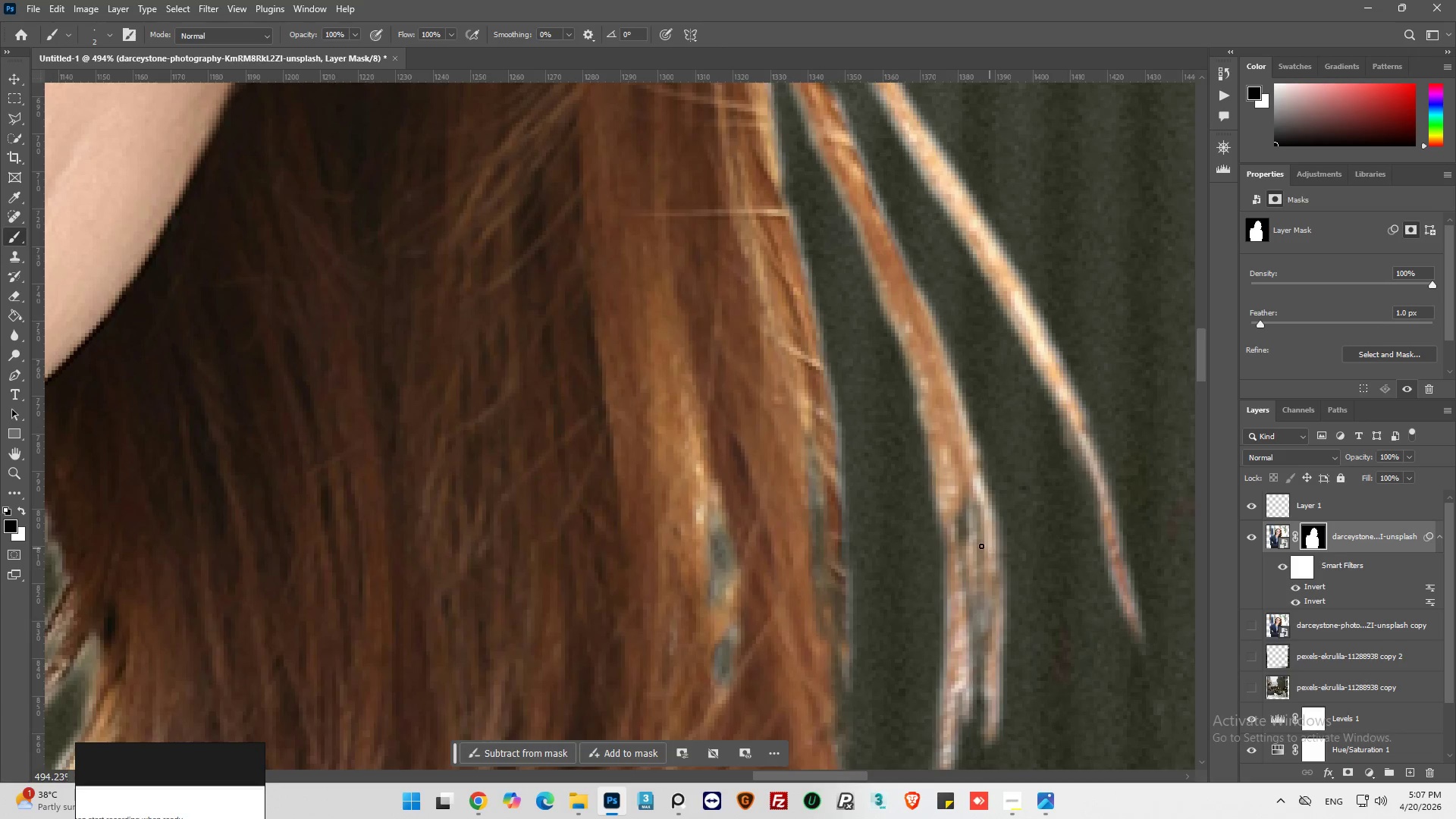 
key(Alt+AltLeft)
 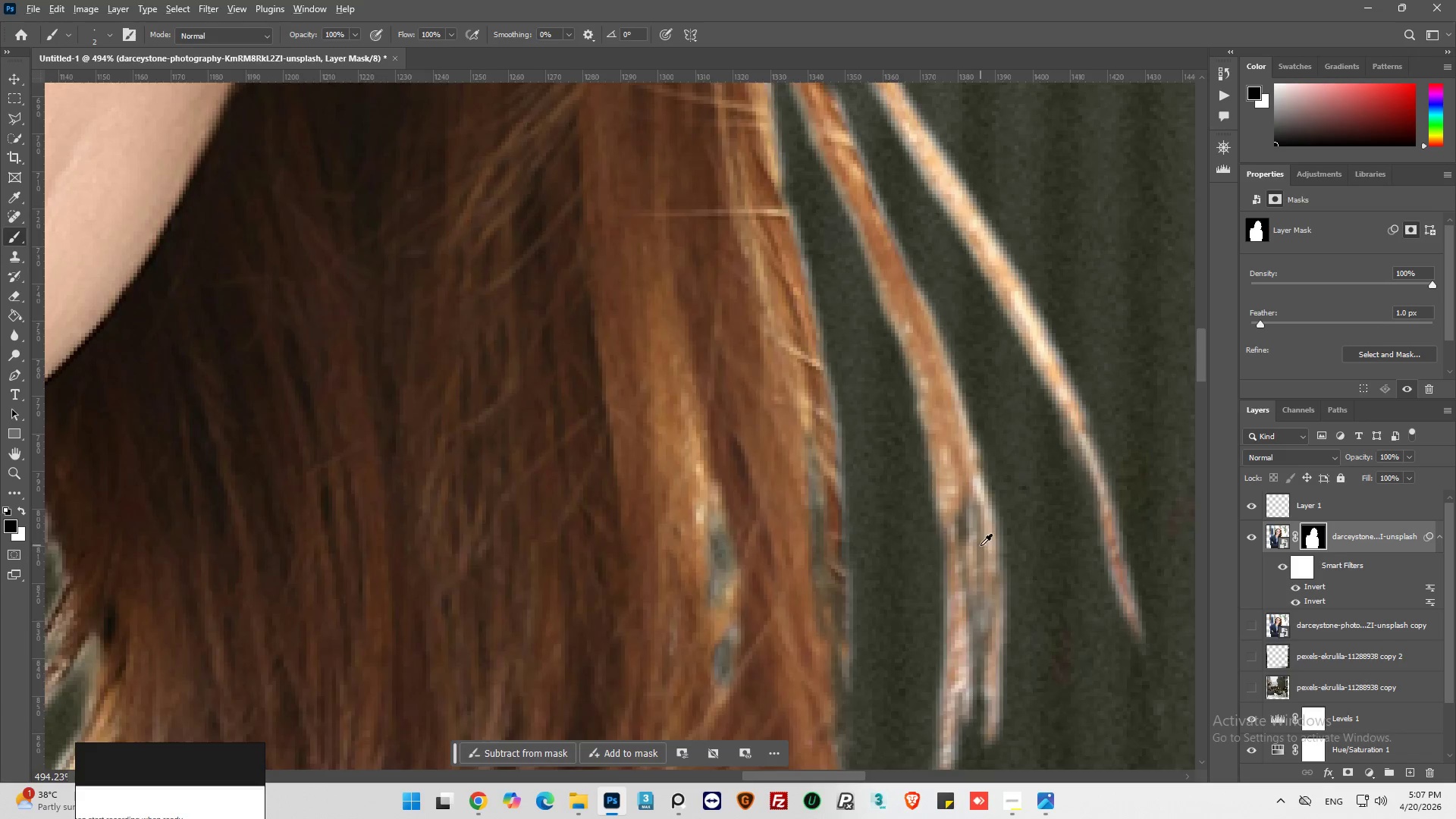 
scroll: coordinate [980, 544], scroll_direction: down, amount: 8.0
 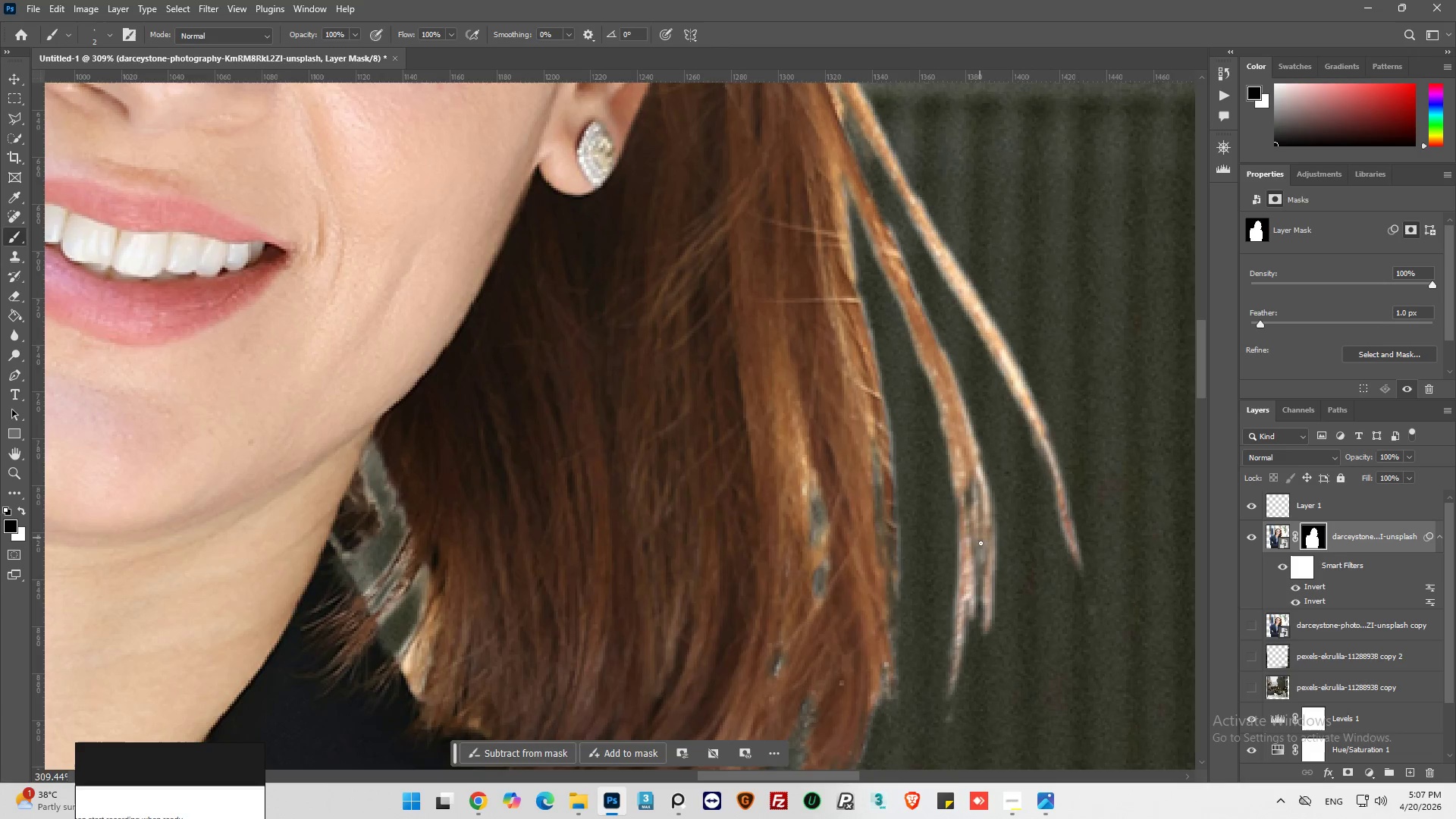 
hold_key(key=AltLeft, duration=0.42)
scroll: coordinate [874, 328], scroll_direction: up, amount: 6.0
 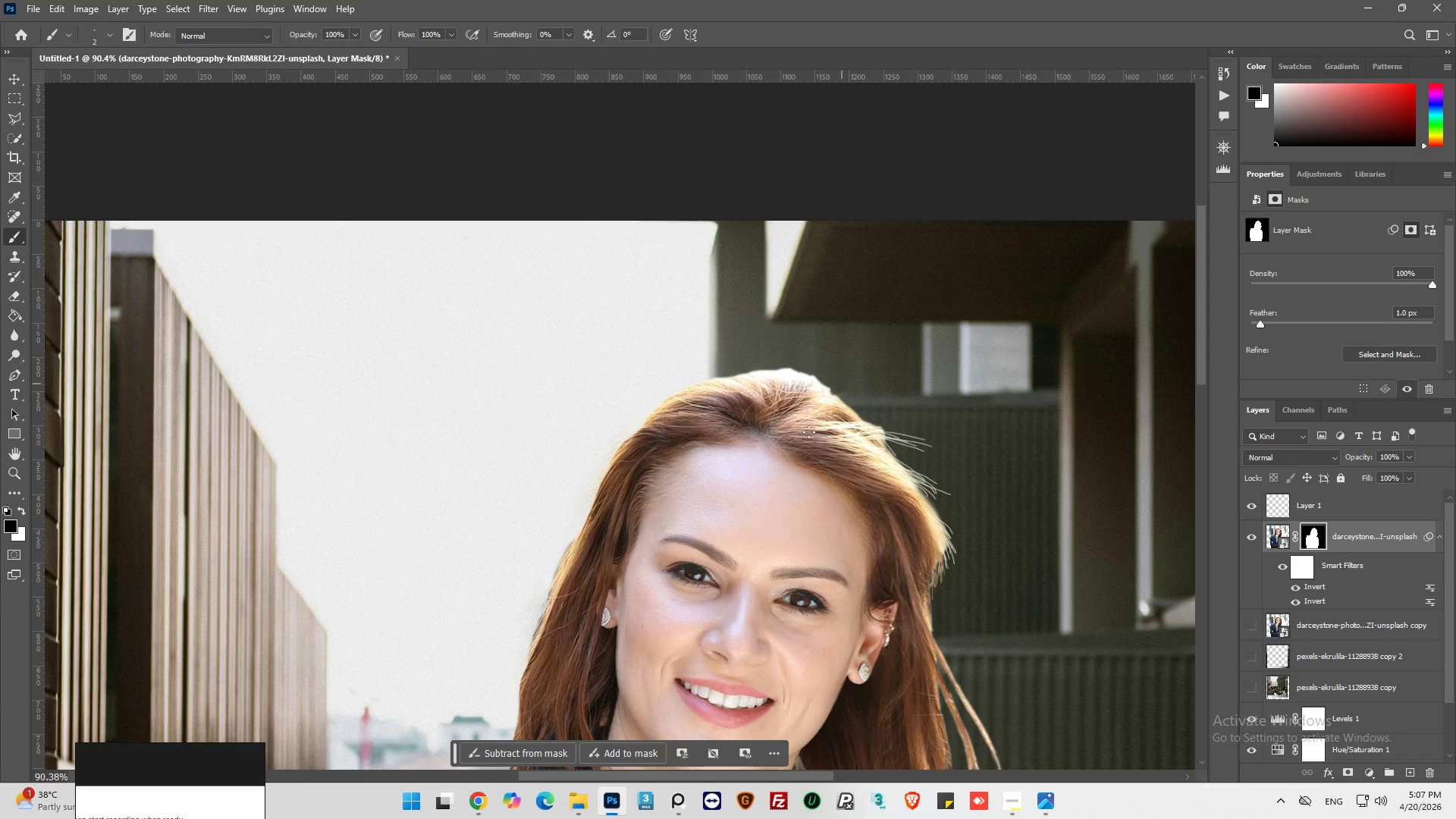 
scroll: coordinate [824, 434], scroll_direction: down, amount: 14.0
 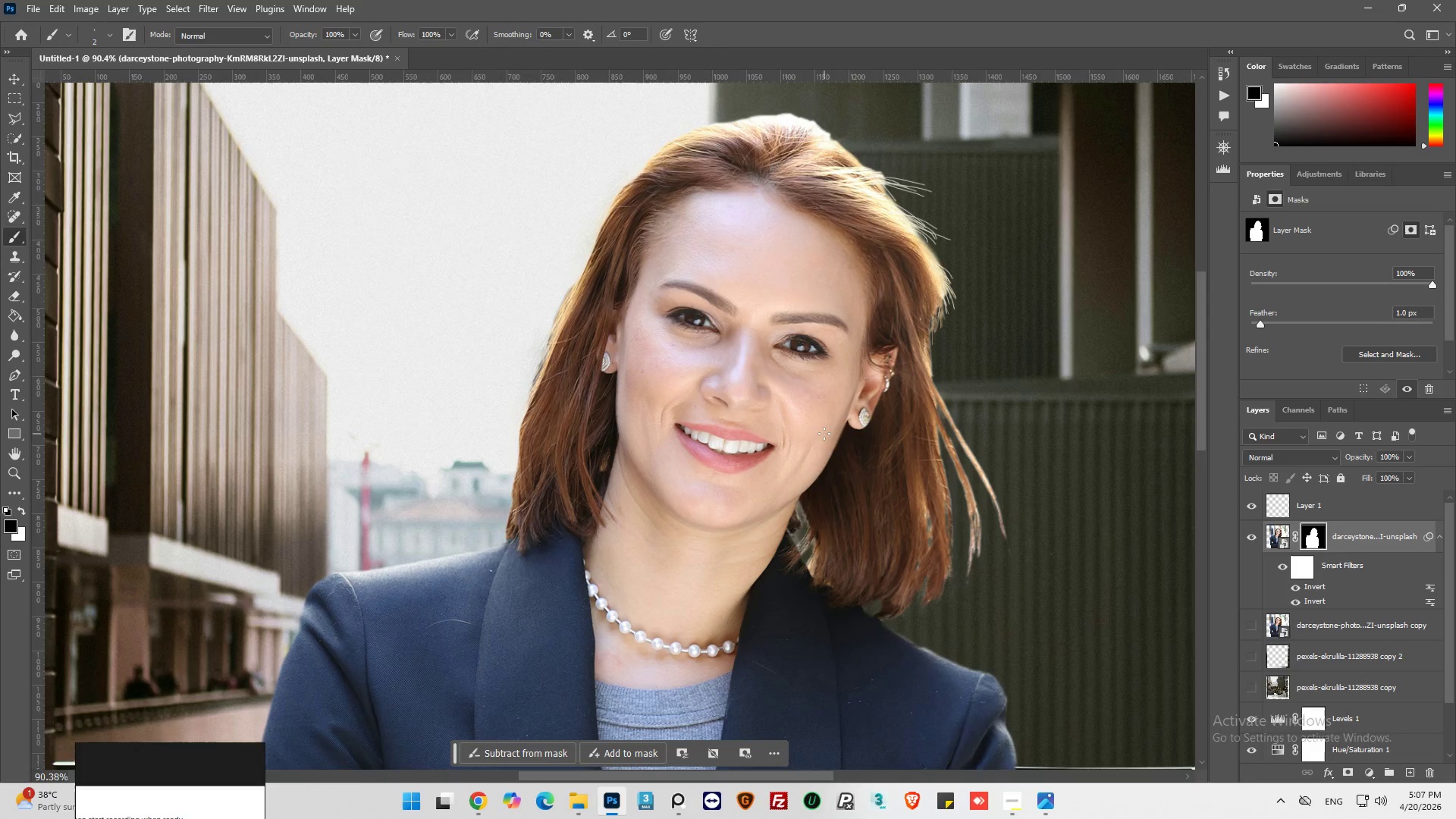 
hold_key(key=AltLeft, duration=0.91)
scroll: coordinate [551, 420], scroll_direction: up, amount: 13.0
 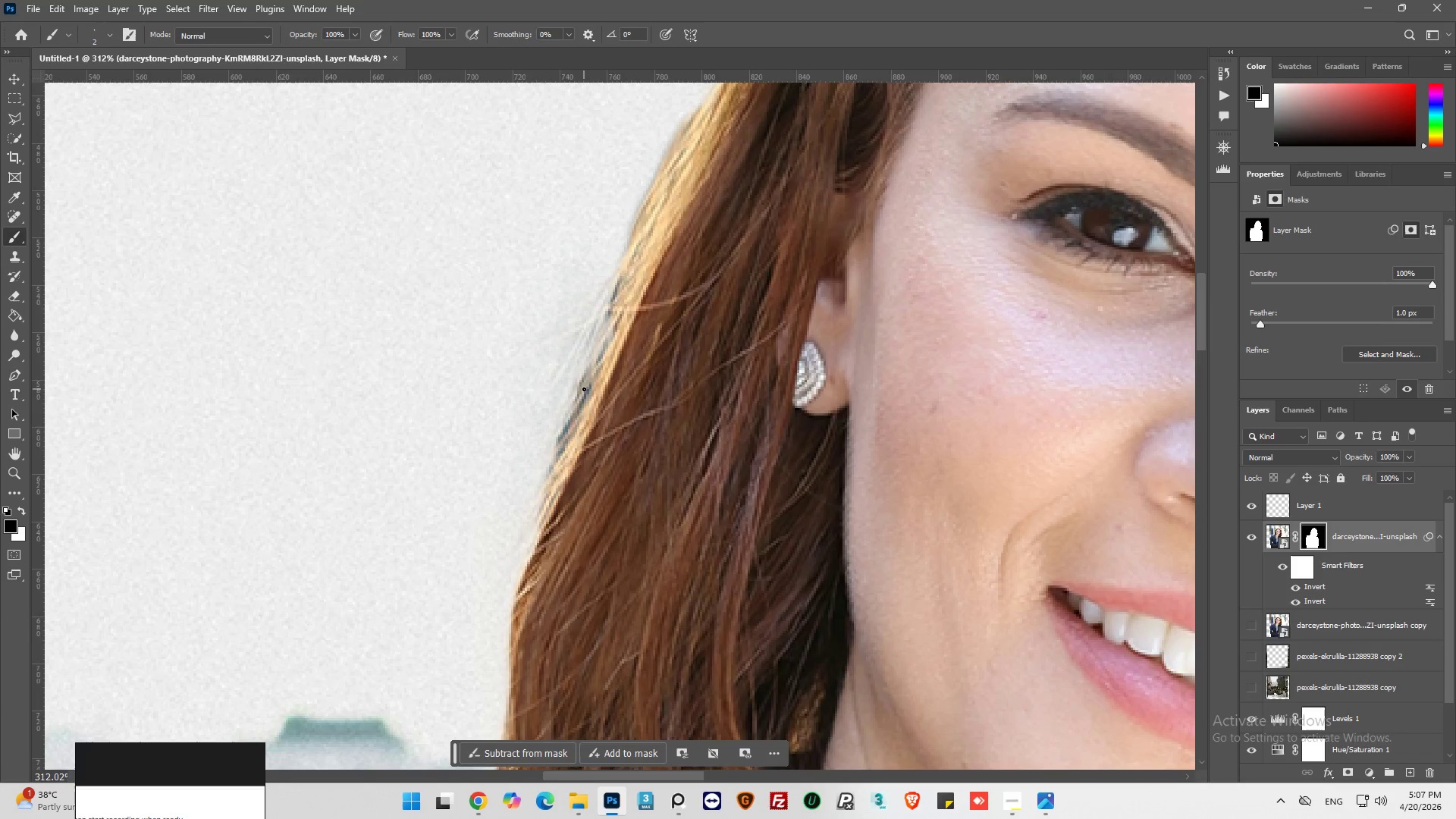 
left_click_drag(start_coordinate=[590, 387], to_coordinate=[538, 465])
 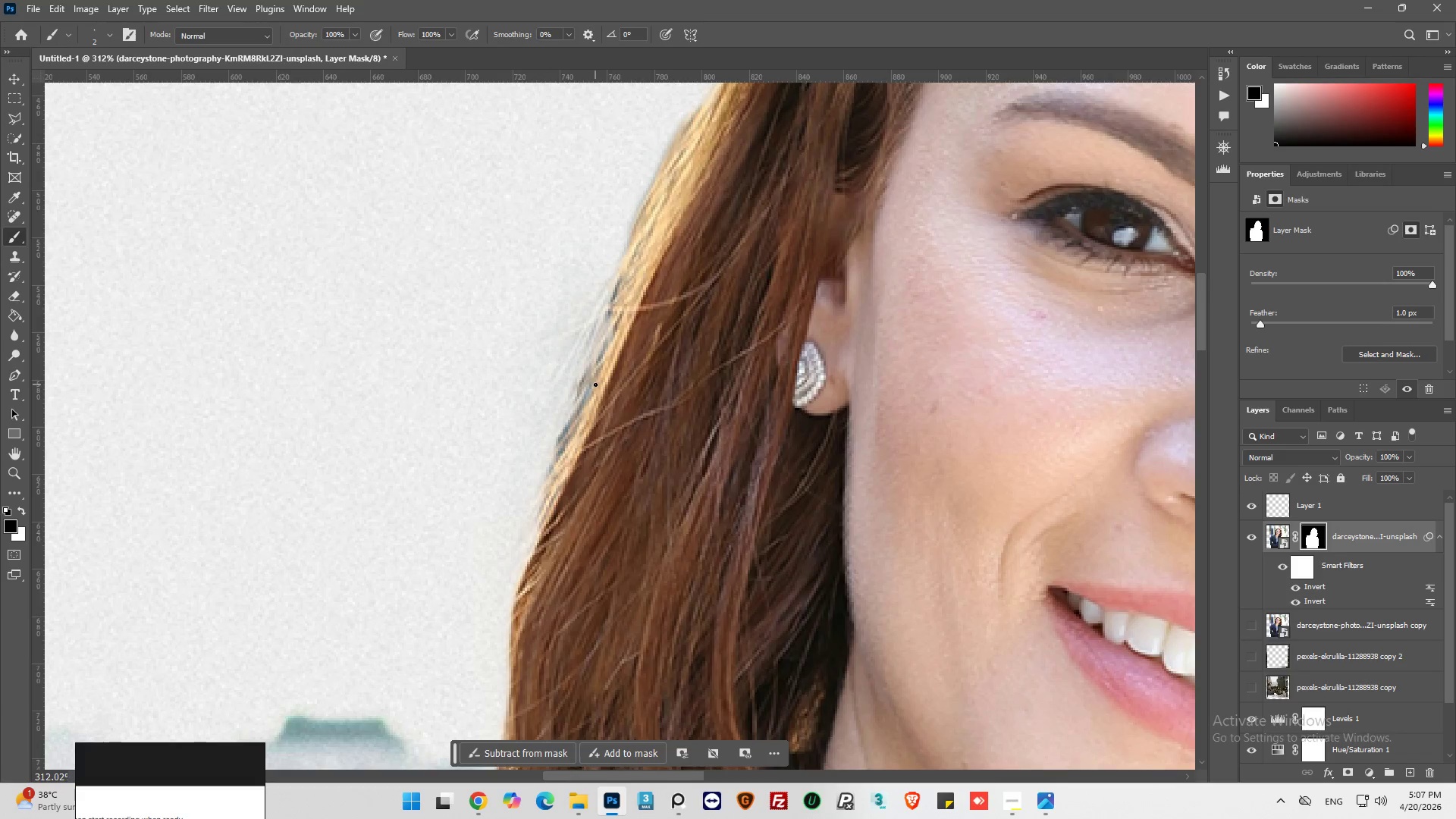 
left_click_drag(start_coordinate=[594, 384], to_coordinate=[538, 453])
 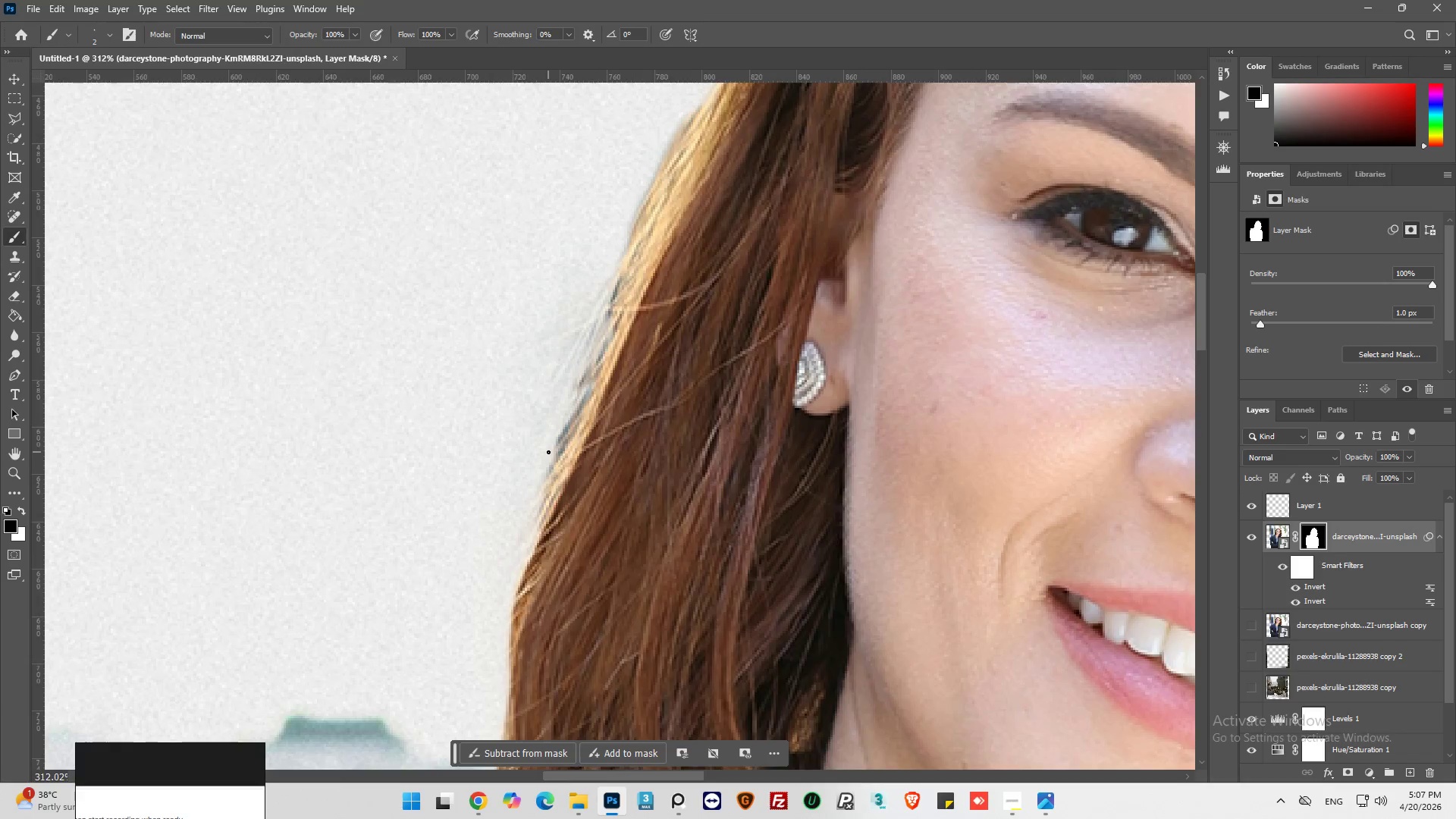 
key(Alt+AltLeft)
 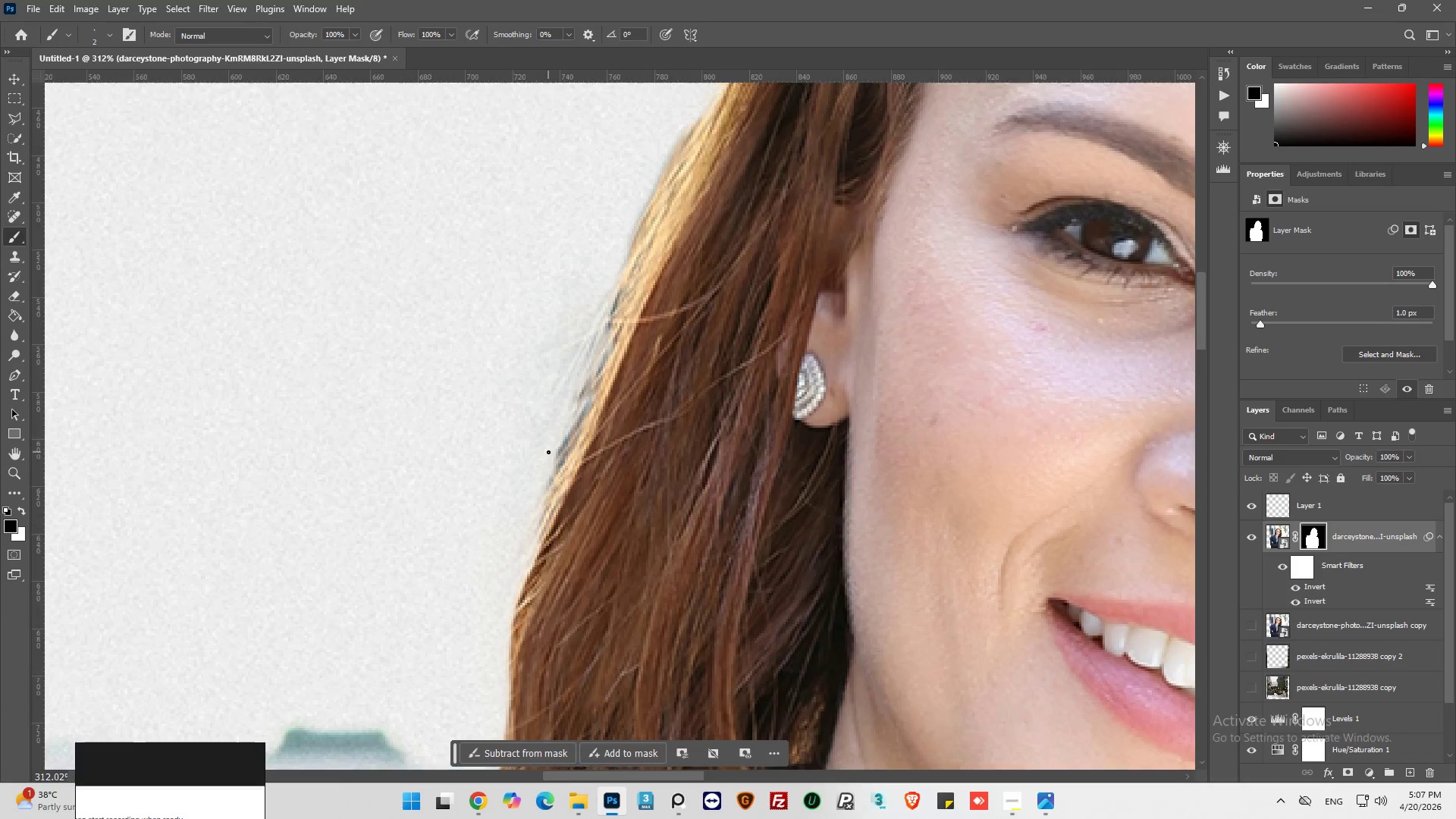 
scroll: coordinate [548, 451], scroll_direction: up, amount: 7.0
 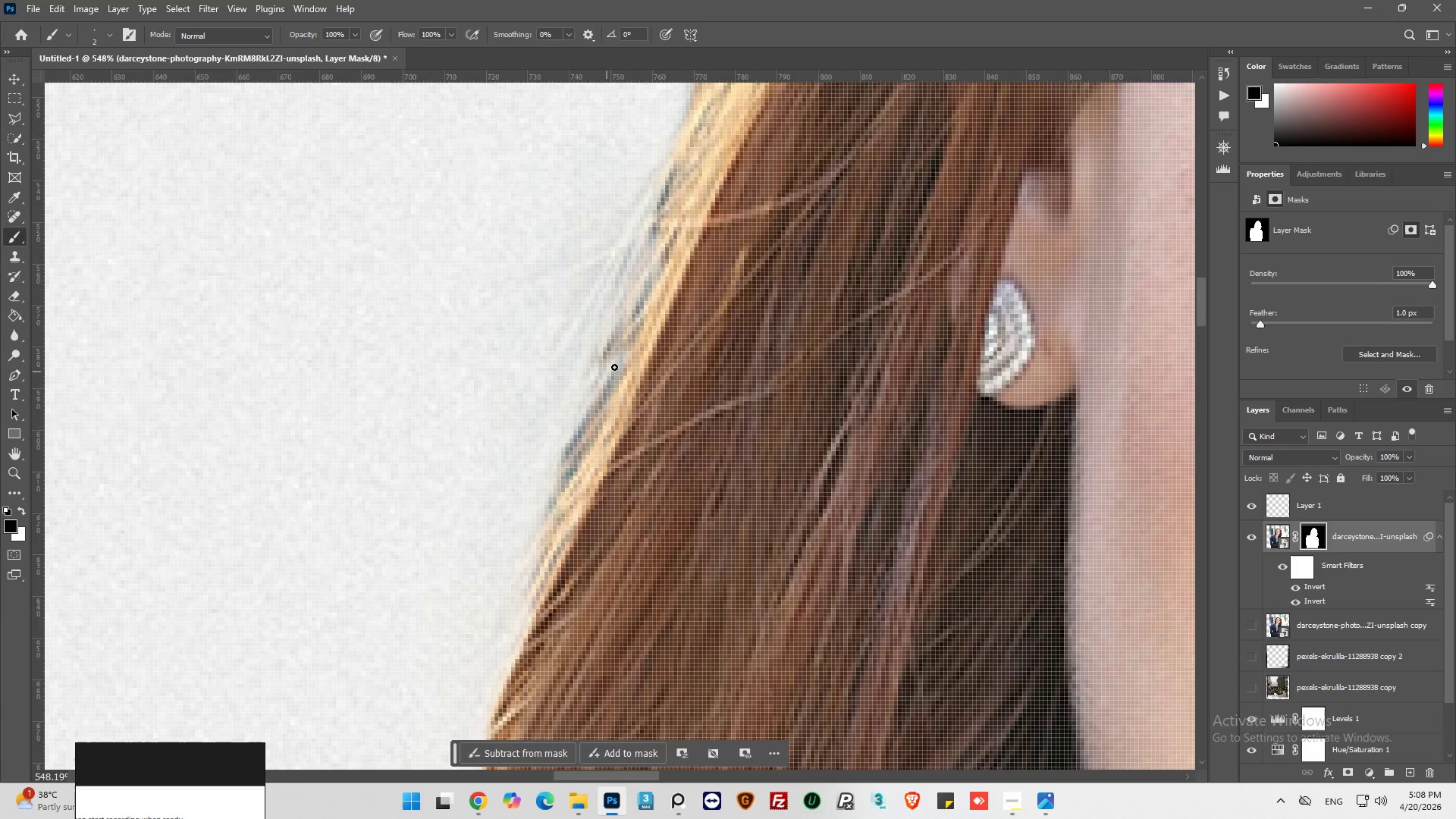 
left_click_drag(start_coordinate=[629, 356], to_coordinate=[537, 503])
 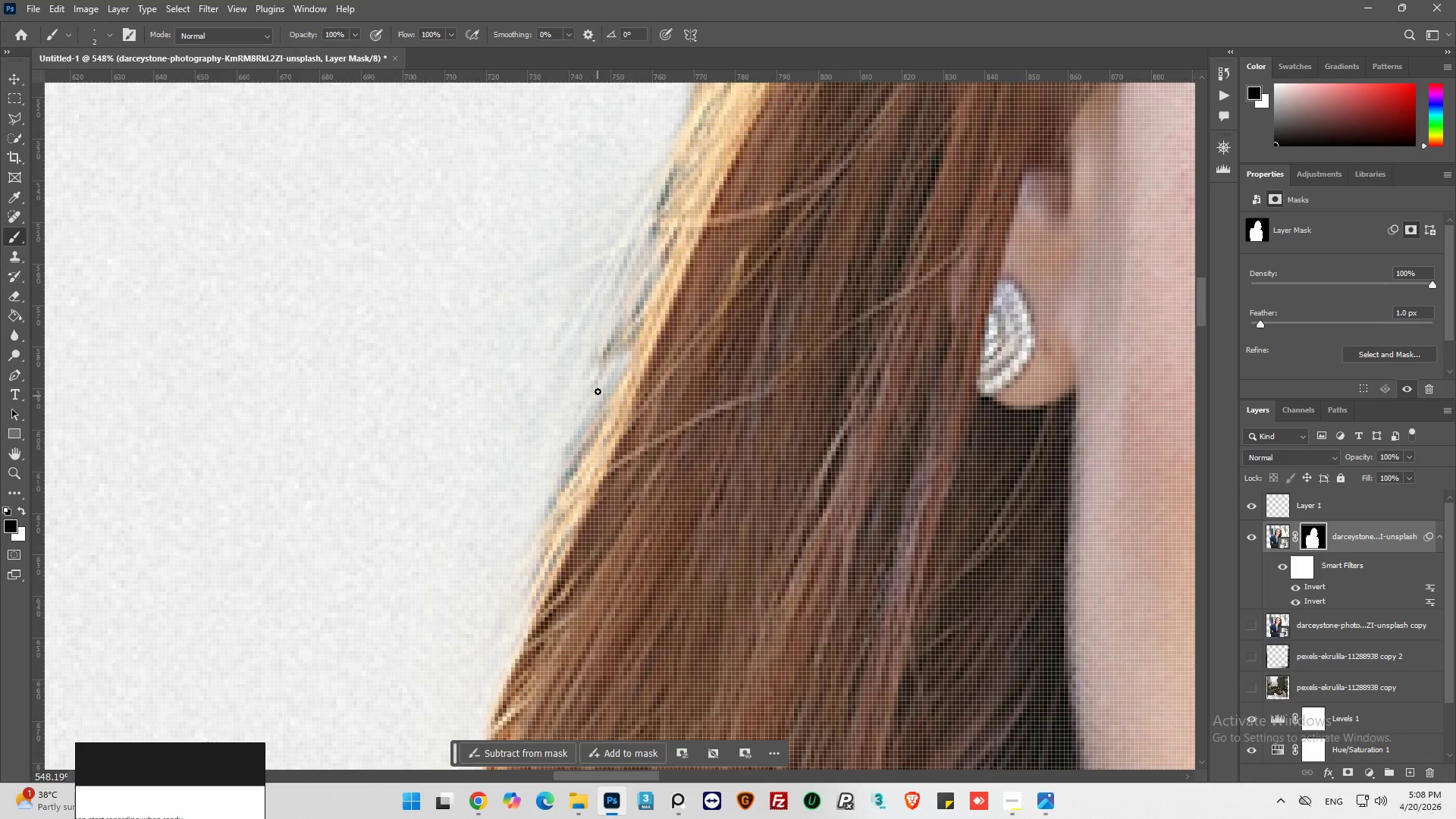 
left_click_drag(start_coordinate=[601, 384], to_coordinate=[538, 524])
 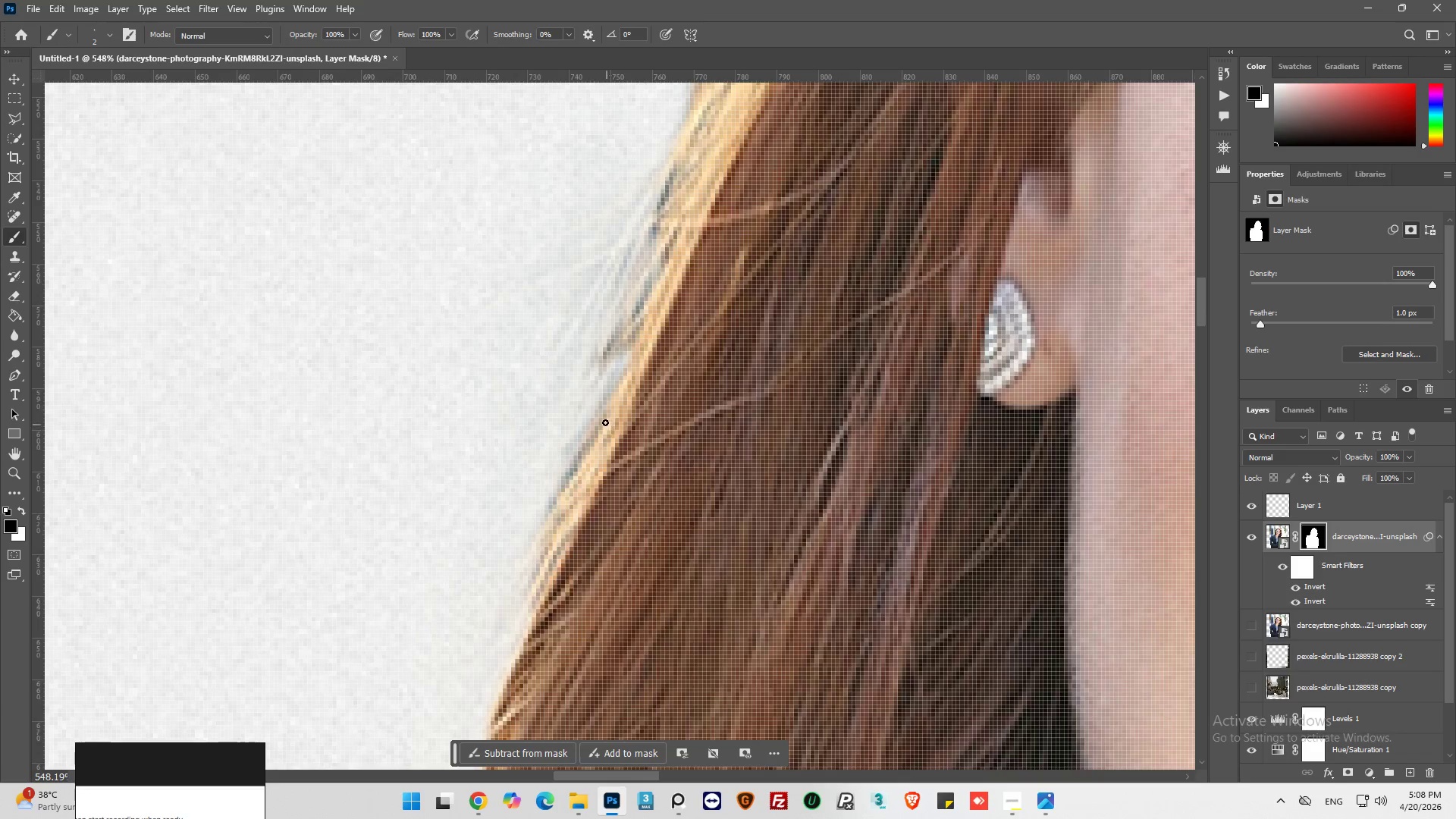 
left_click_drag(start_coordinate=[605, 422], to_coordinate=[521, 575])
 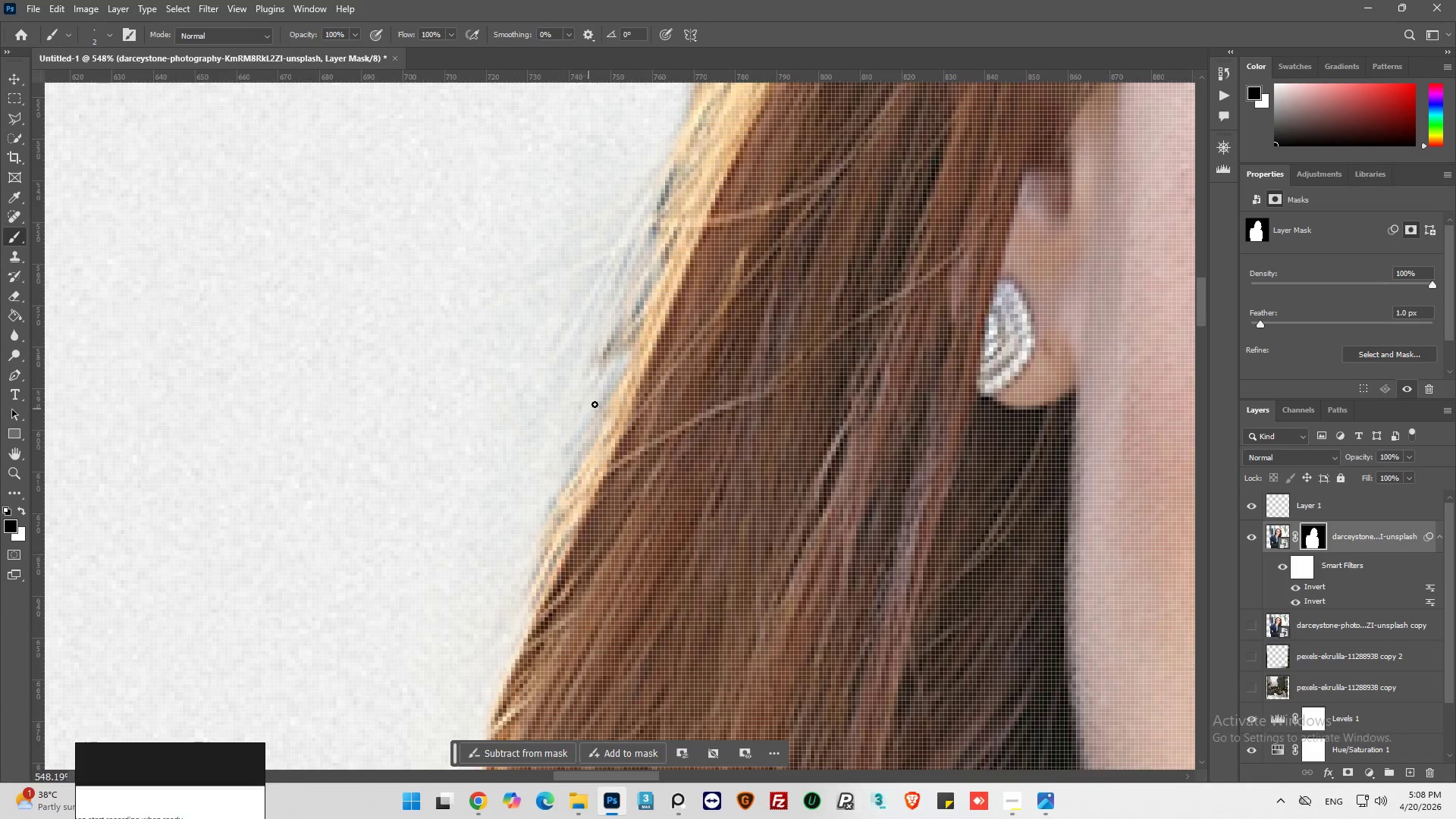 
left_click_drag(start_coordinate=[598, 399], to_coordinate=[525, 534])
 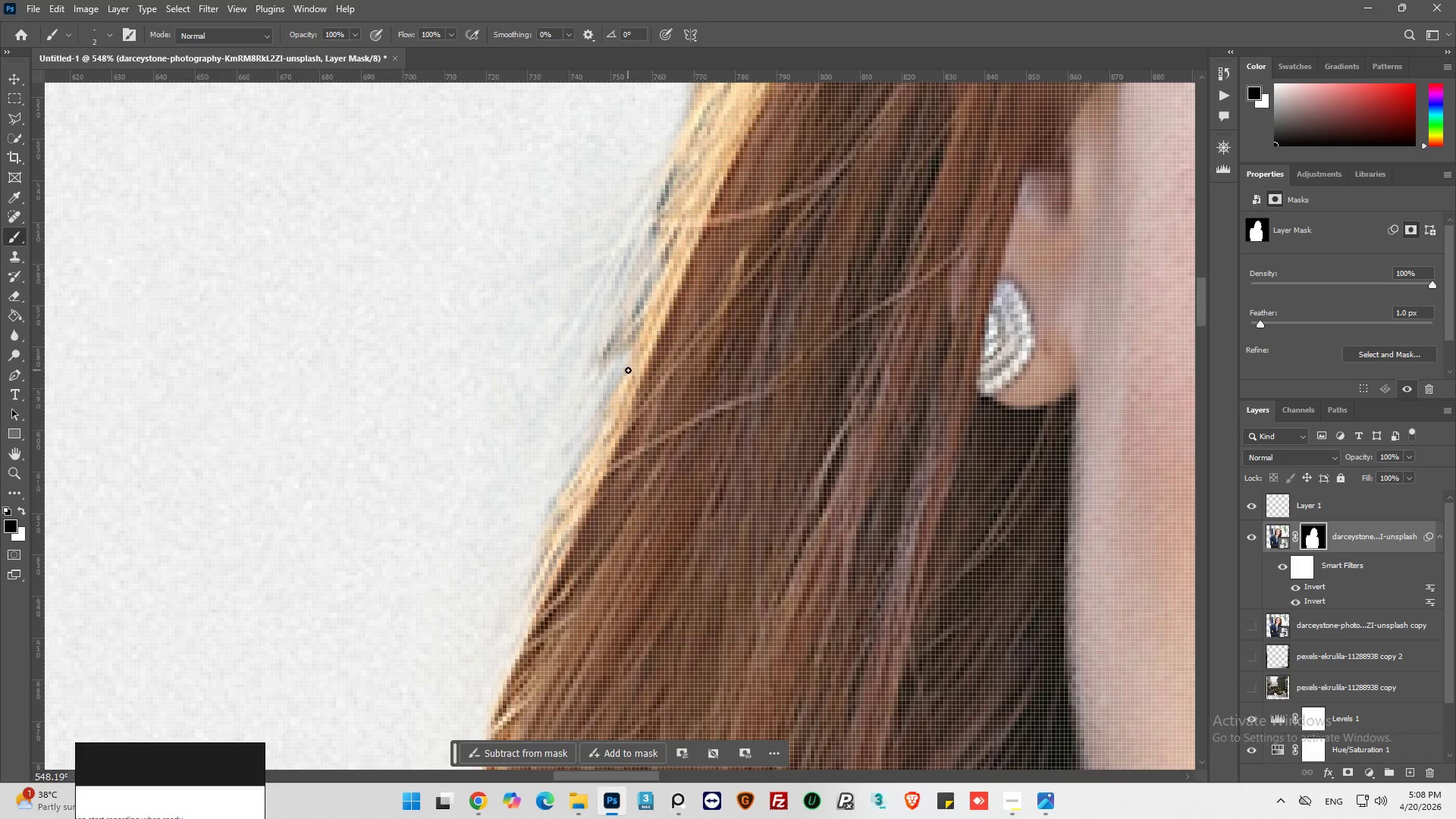 
left_click_drag(start_coordinate=[628, 370], to_coordinate=[551, 505])
 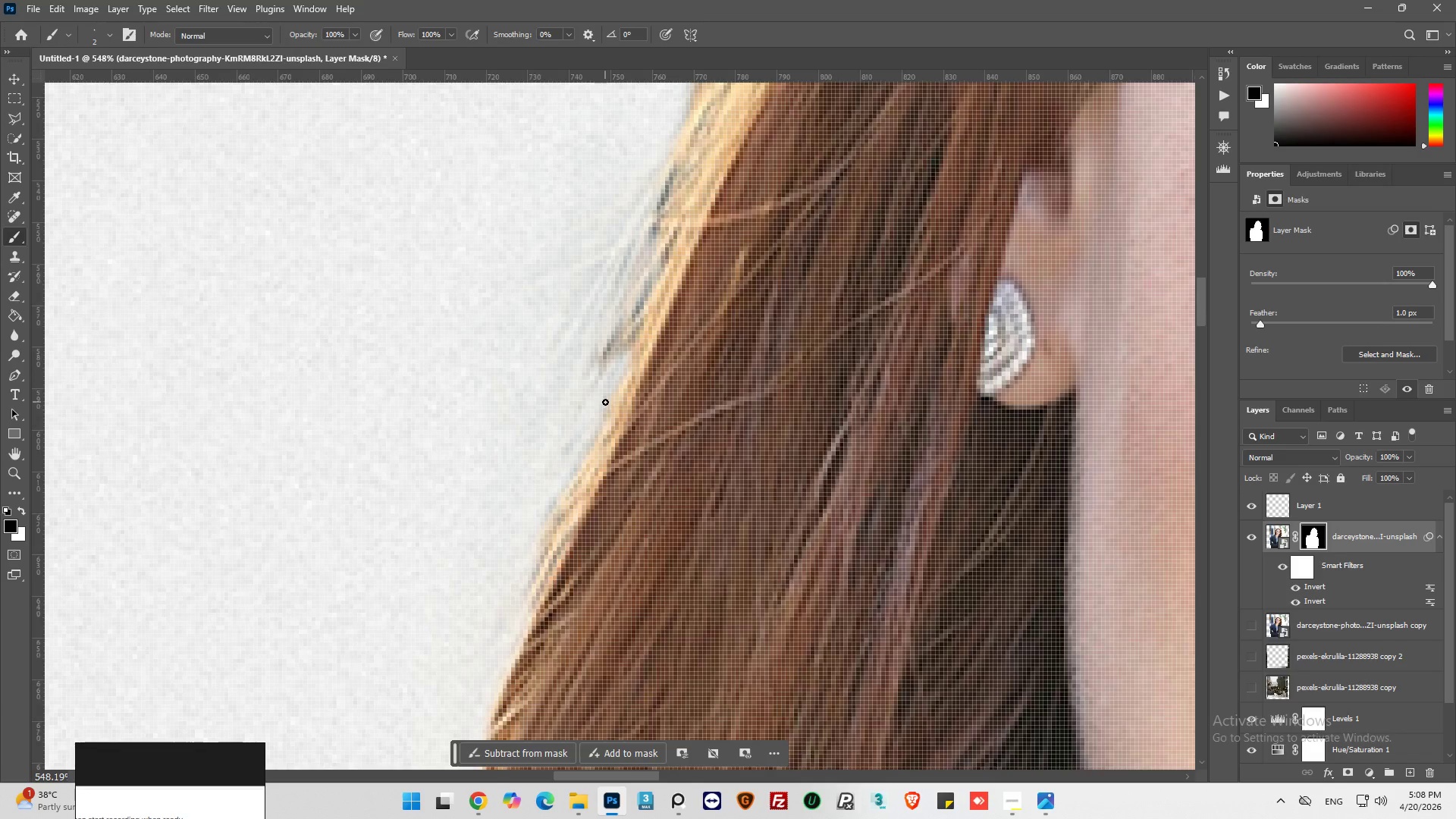 
left_click_drag(start_coordinate=[585, 422], to_coordinate=[490, 601])
 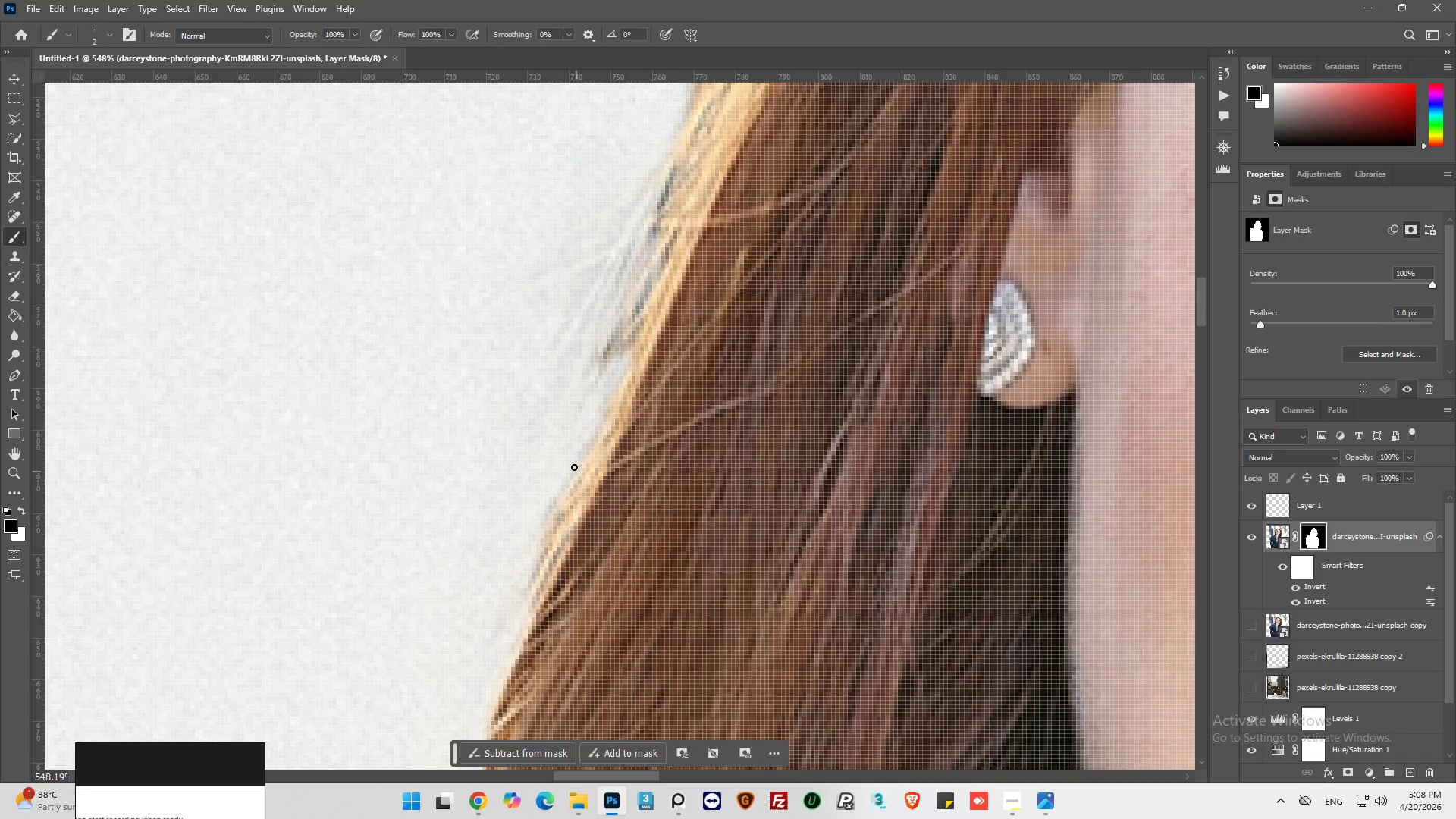 
left_click_drag(start_coordinate=[574, 467], to_coordinate=[513, 574])
 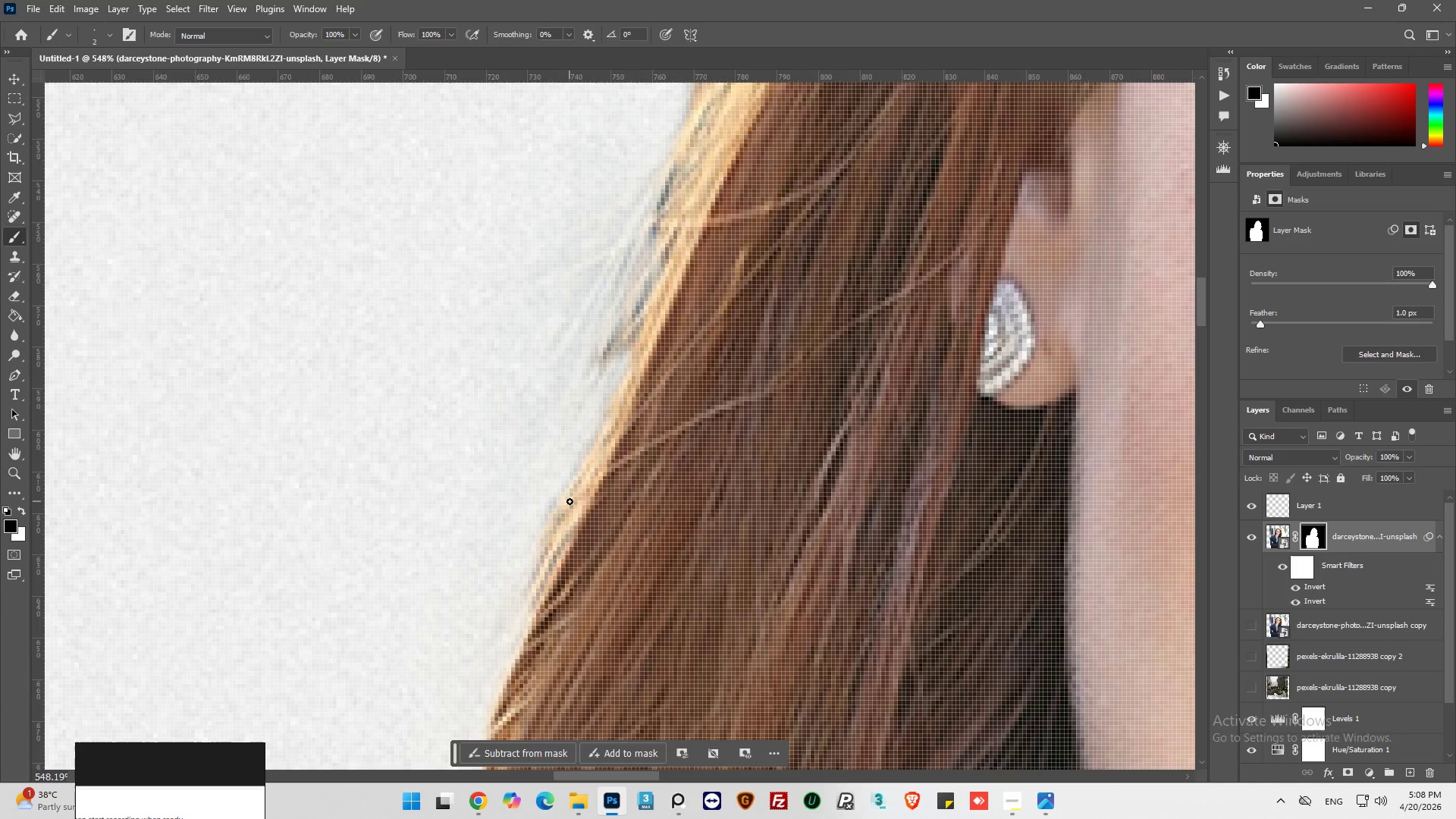 
left_click_drag(start_coordinate=[562, 512], to_coordinate=[515, 609])
 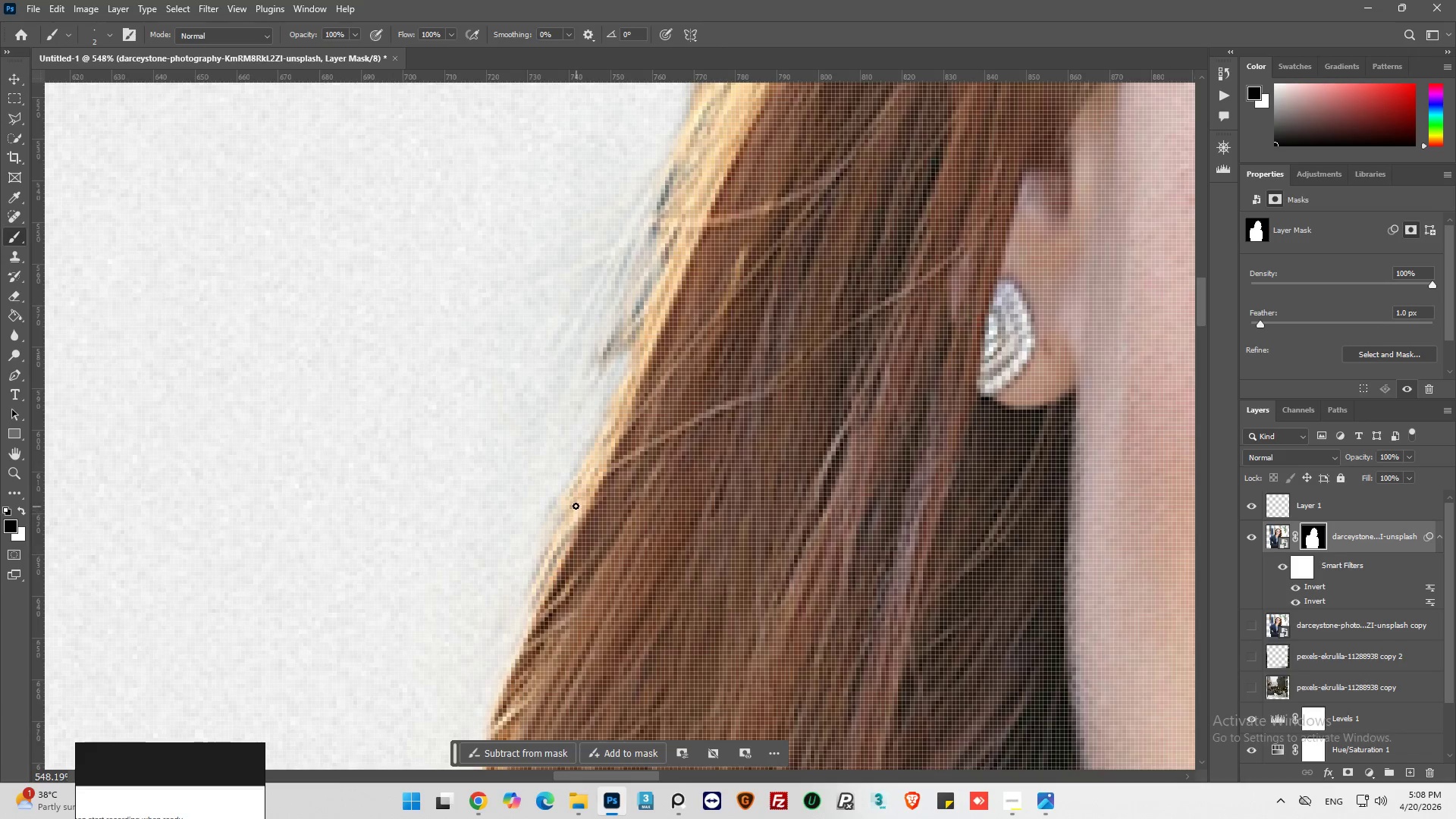 
left_click_drag(start_coordinate=[572, 508], to_coordinate=[519, 623])
 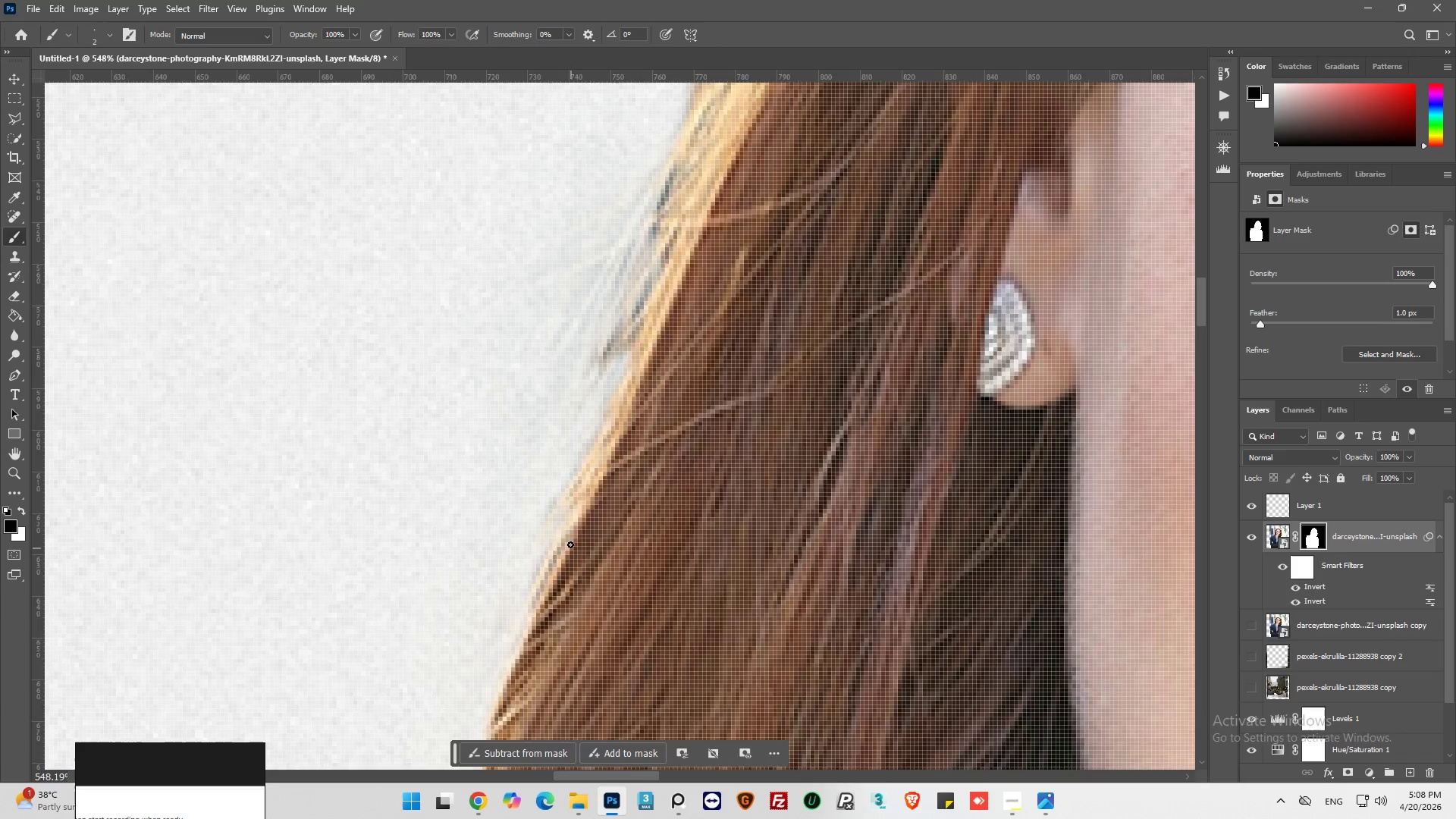 
left_click_drag(start_coordinate=[570, 544], to_coordinate=[521, 664])
 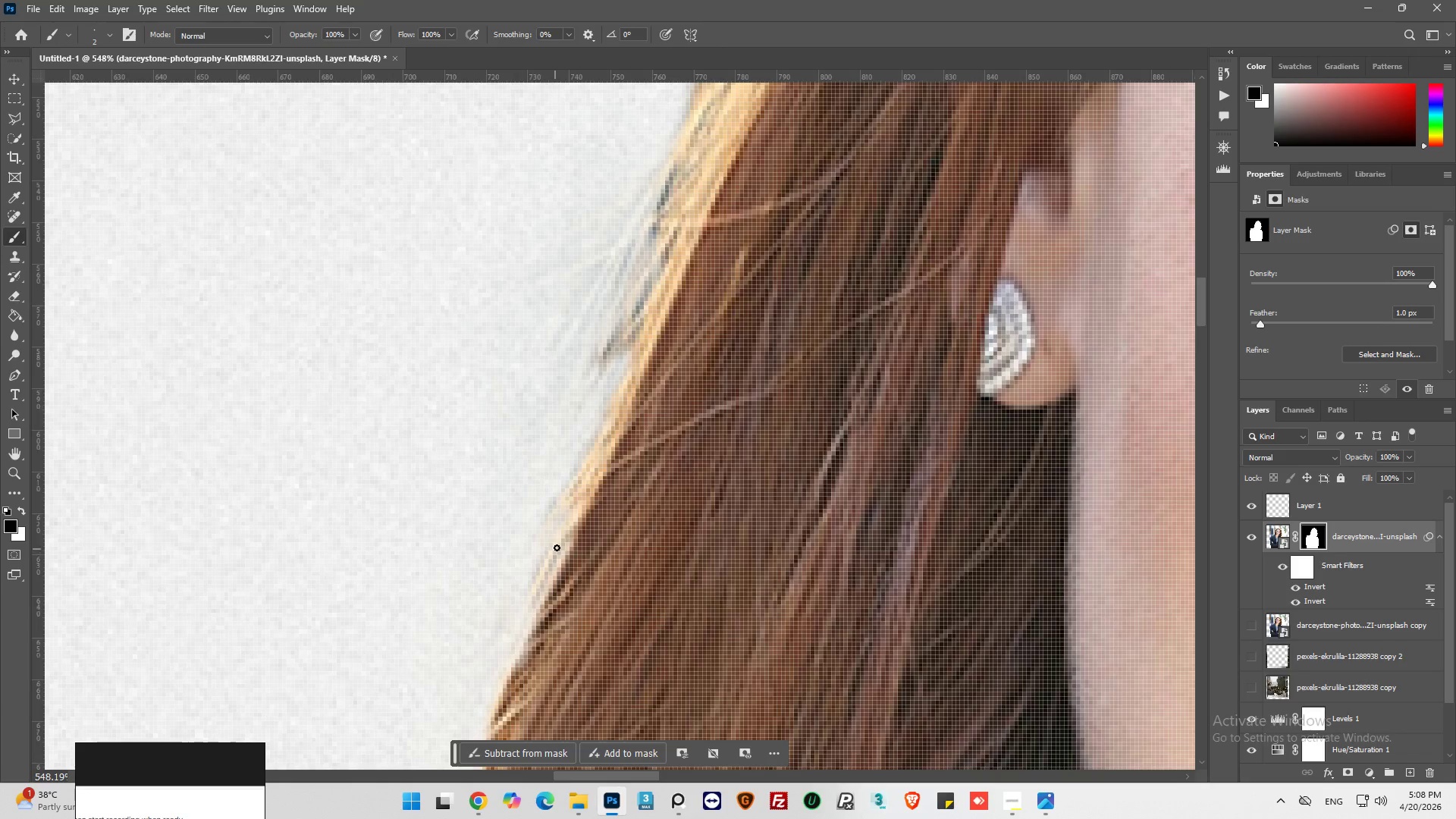 
left_click_drag(start_coordinate=[557, 547], to_coordinate=[495, 676])
 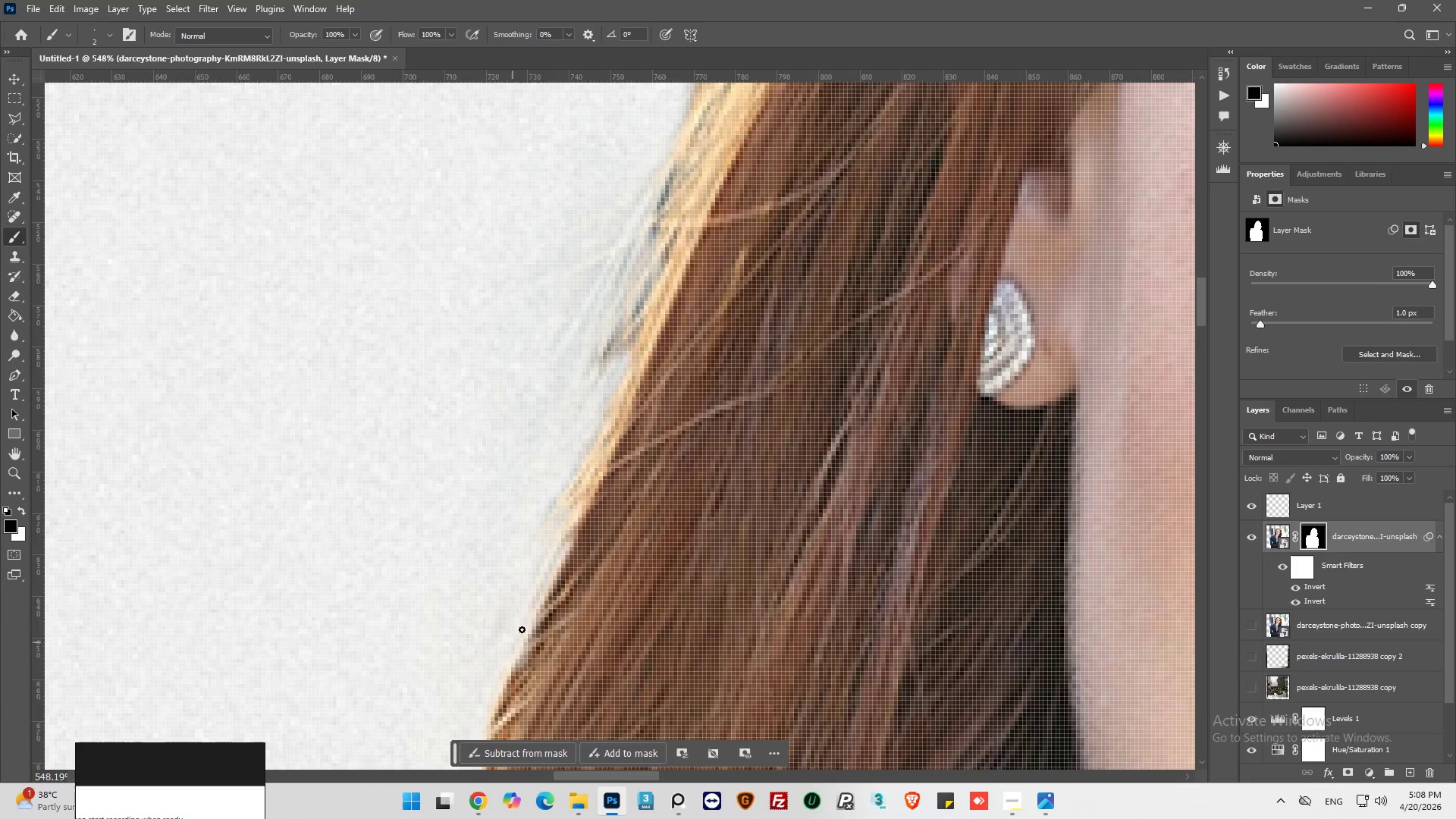 
key(Control+S)
 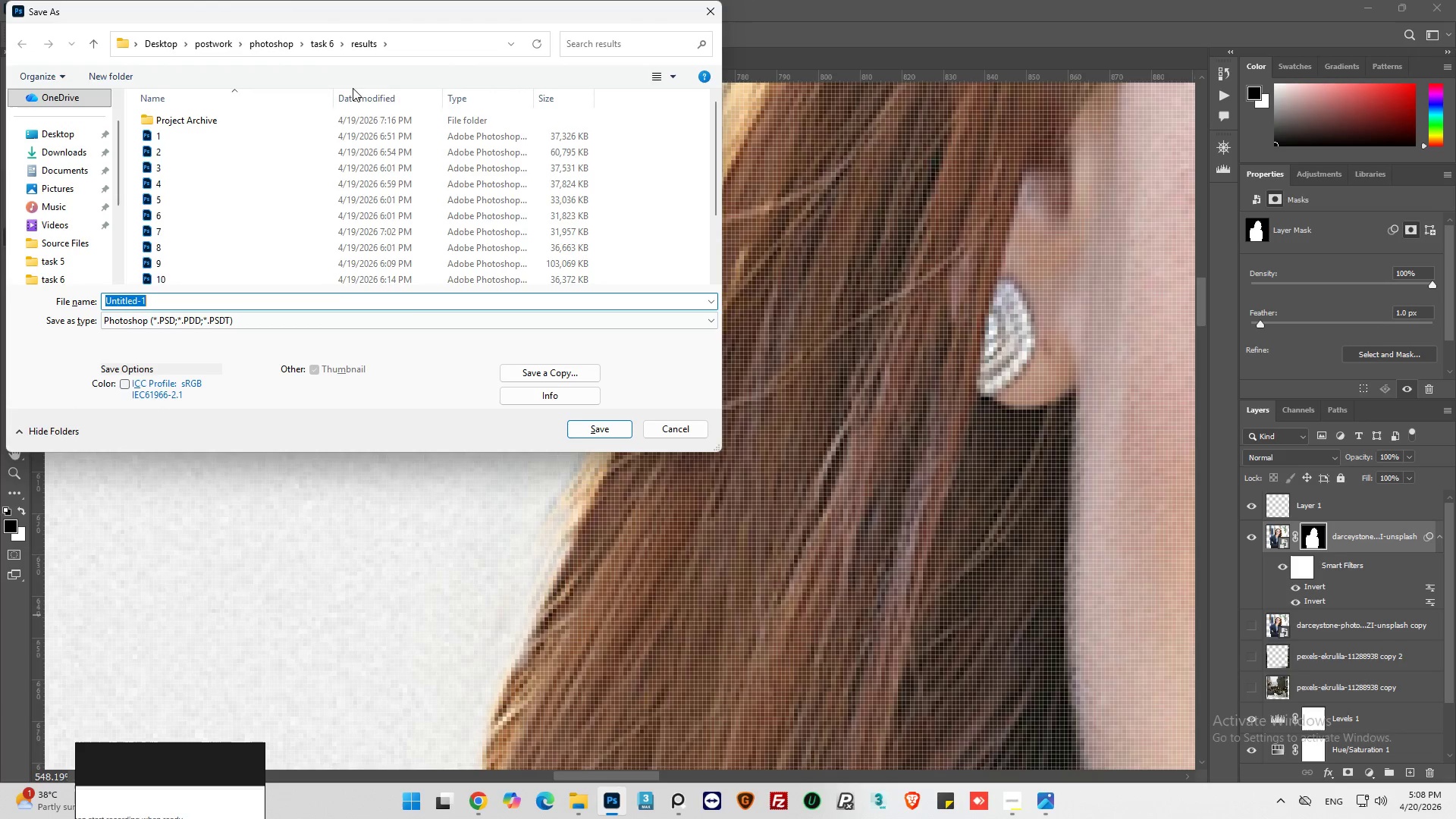 
left_click([316, 45])
 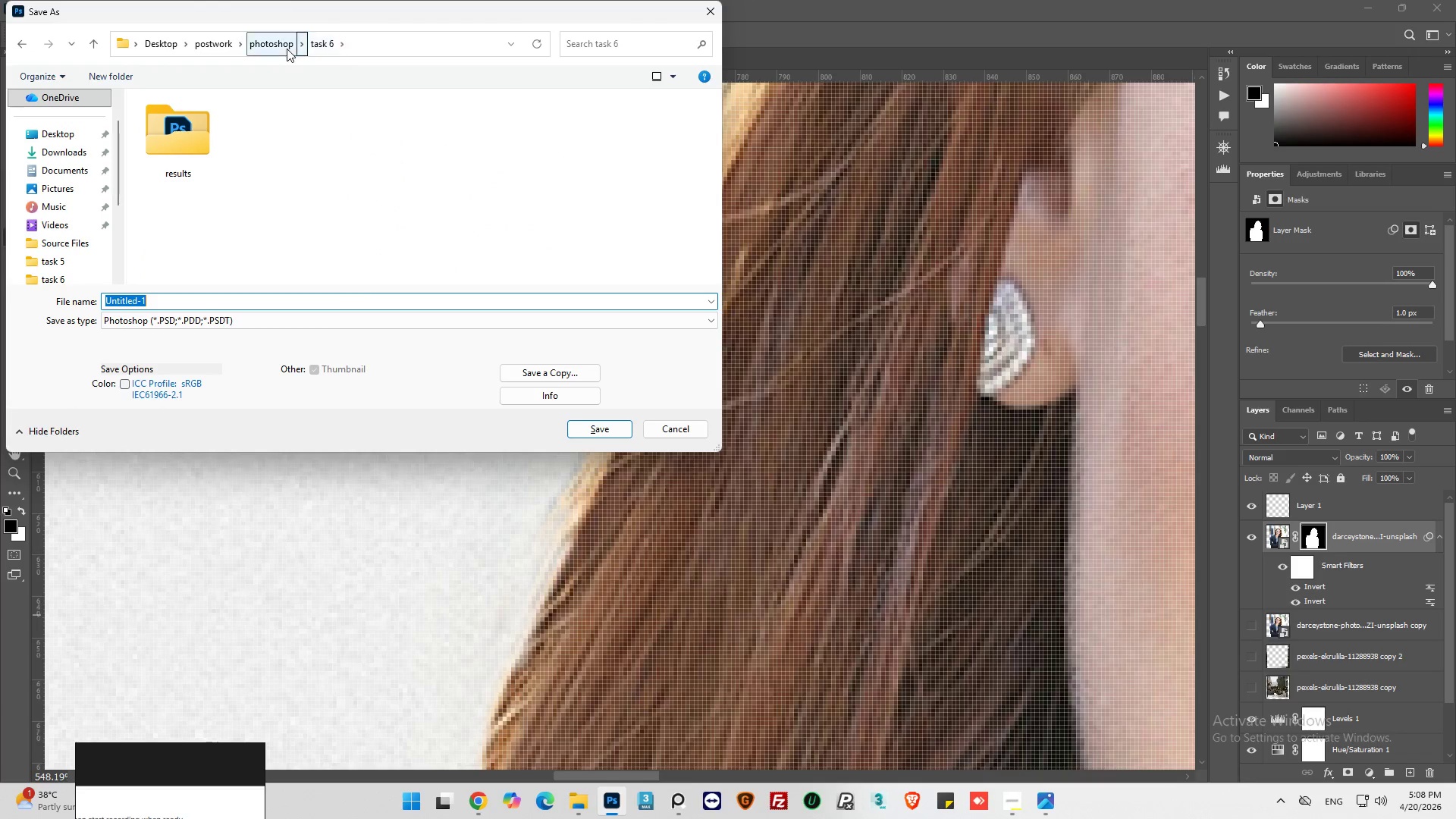 
left_click([279, 48])
 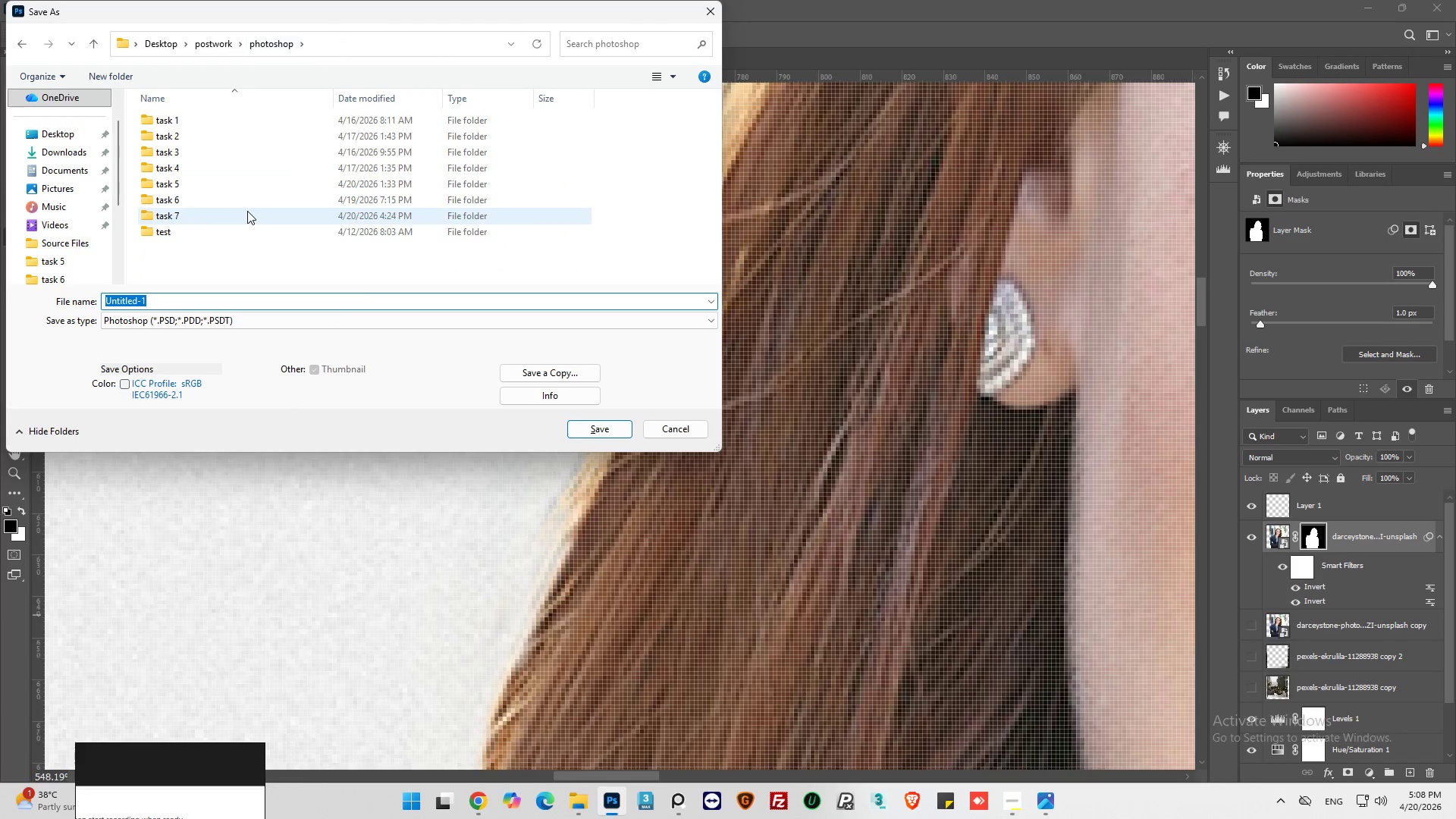 
double_click([248, 212])
 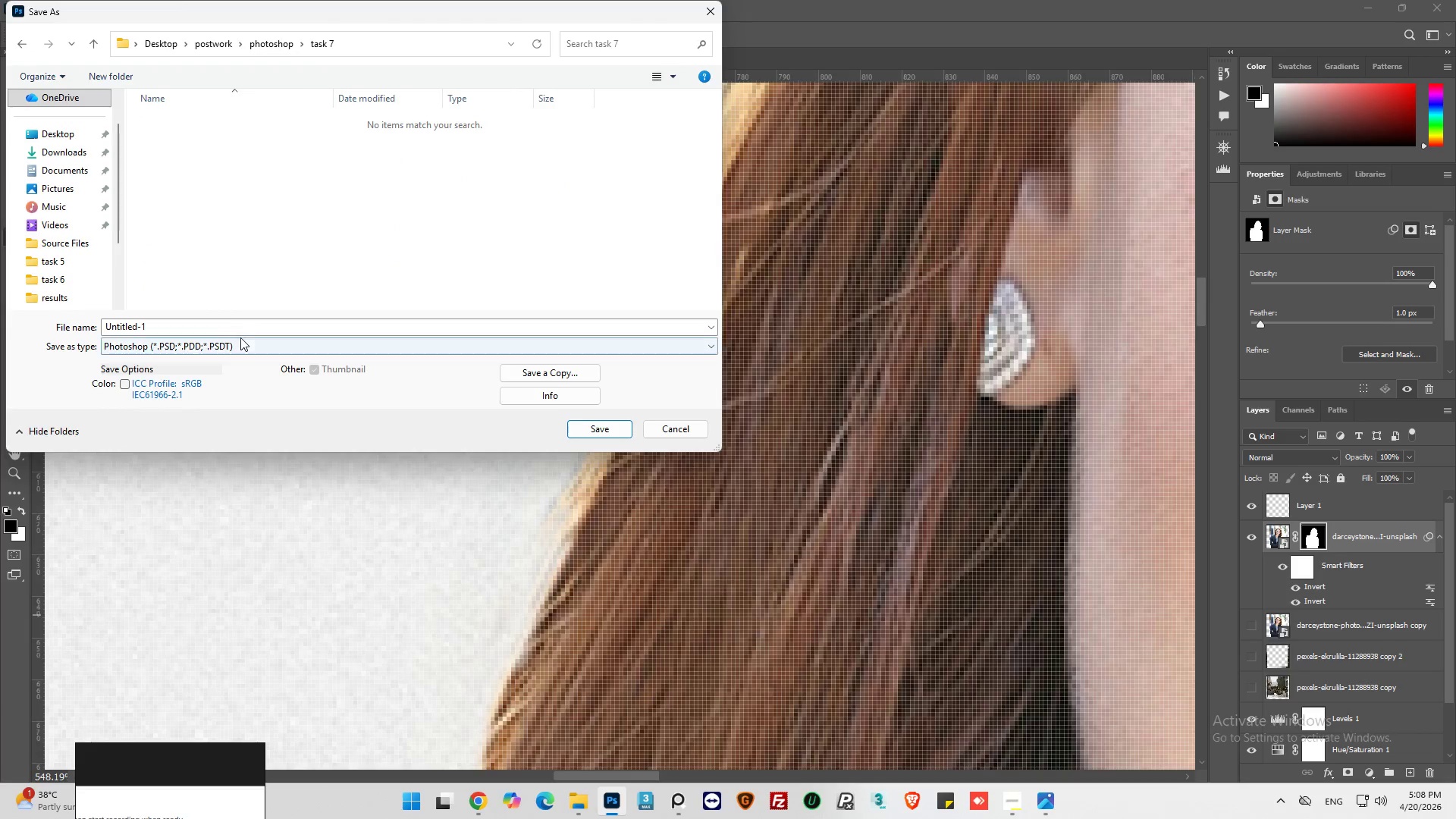 
left_click([242, 331])
 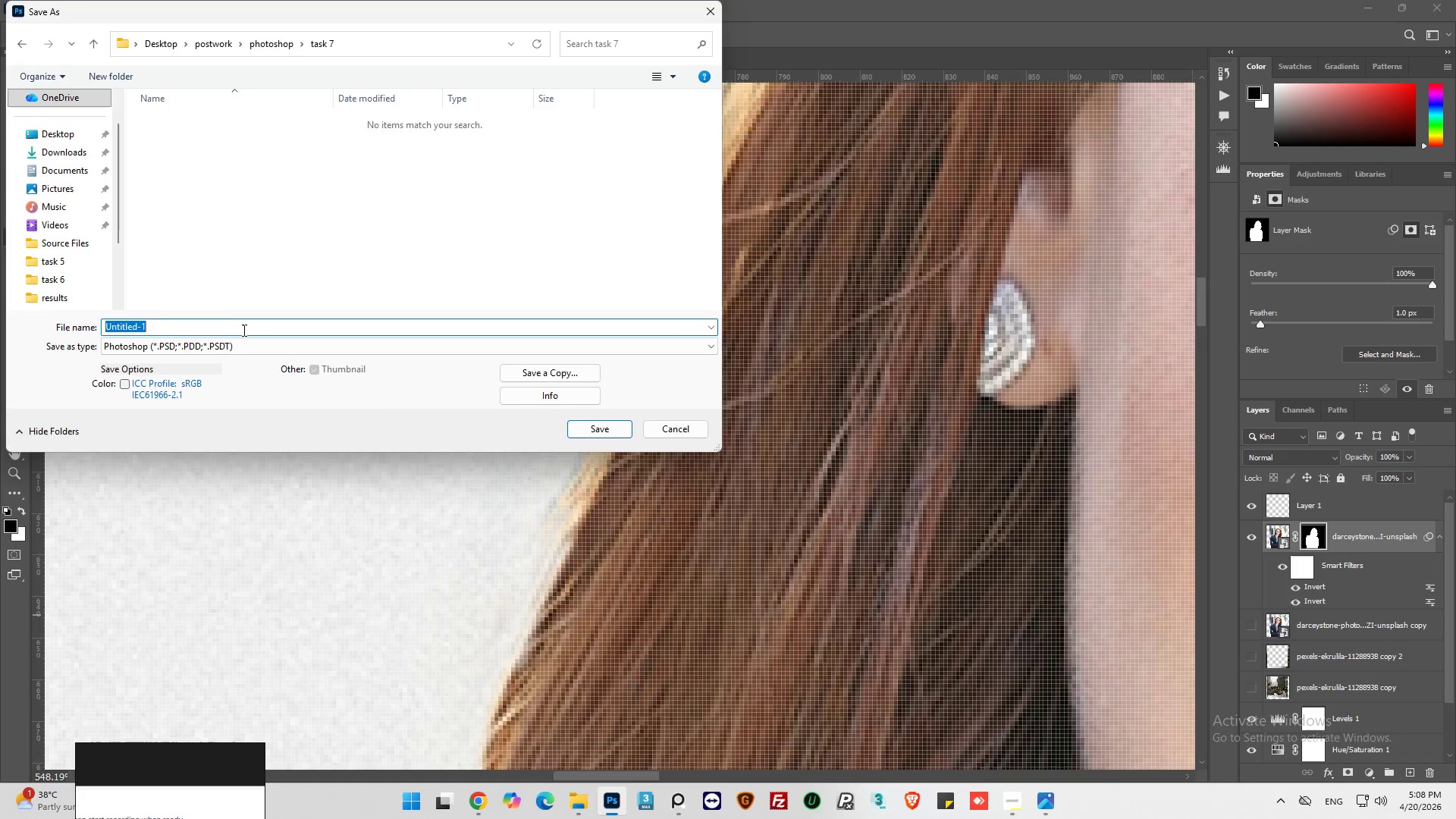 
type(task)
 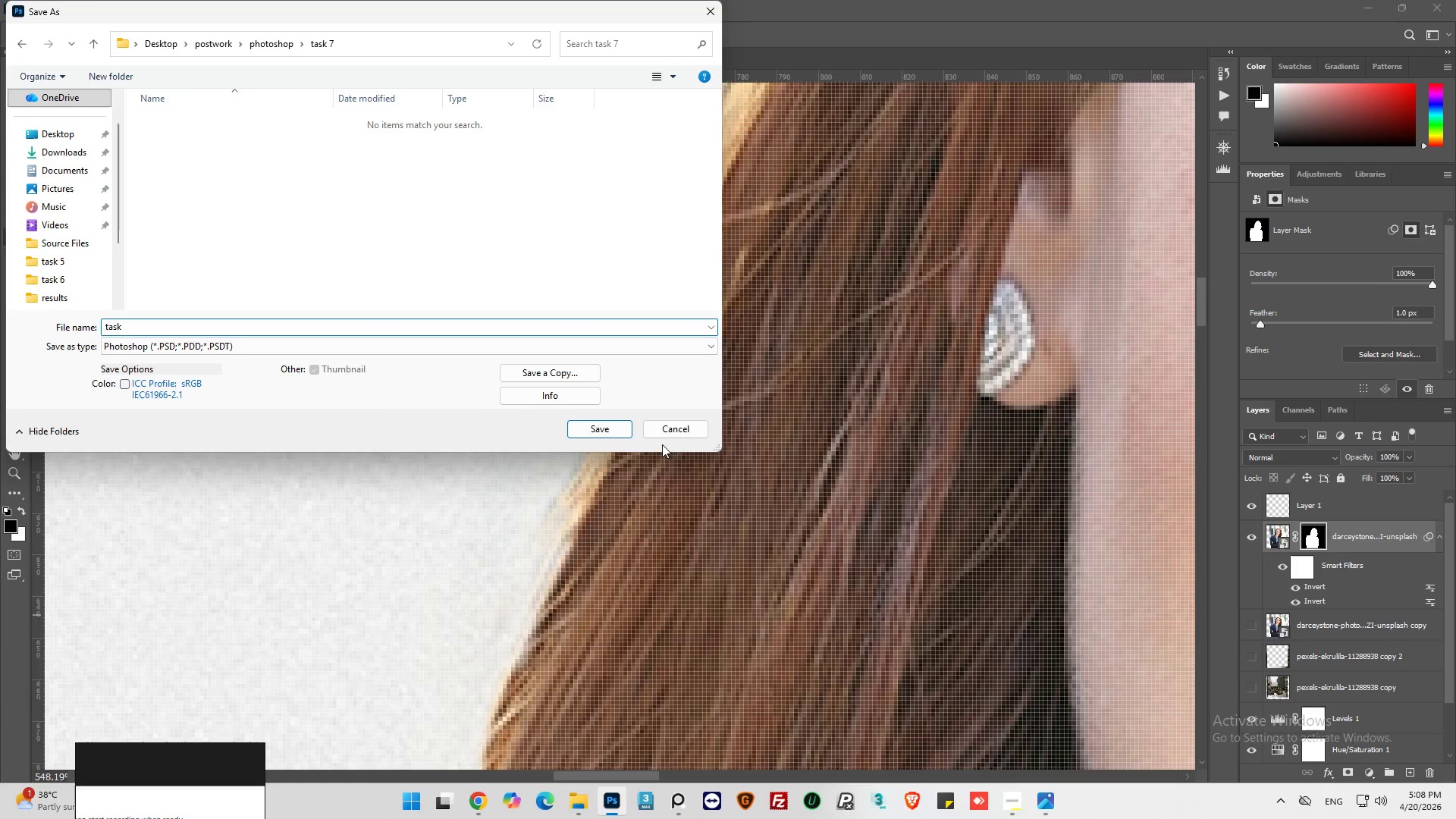 
left_click([610, 426])
 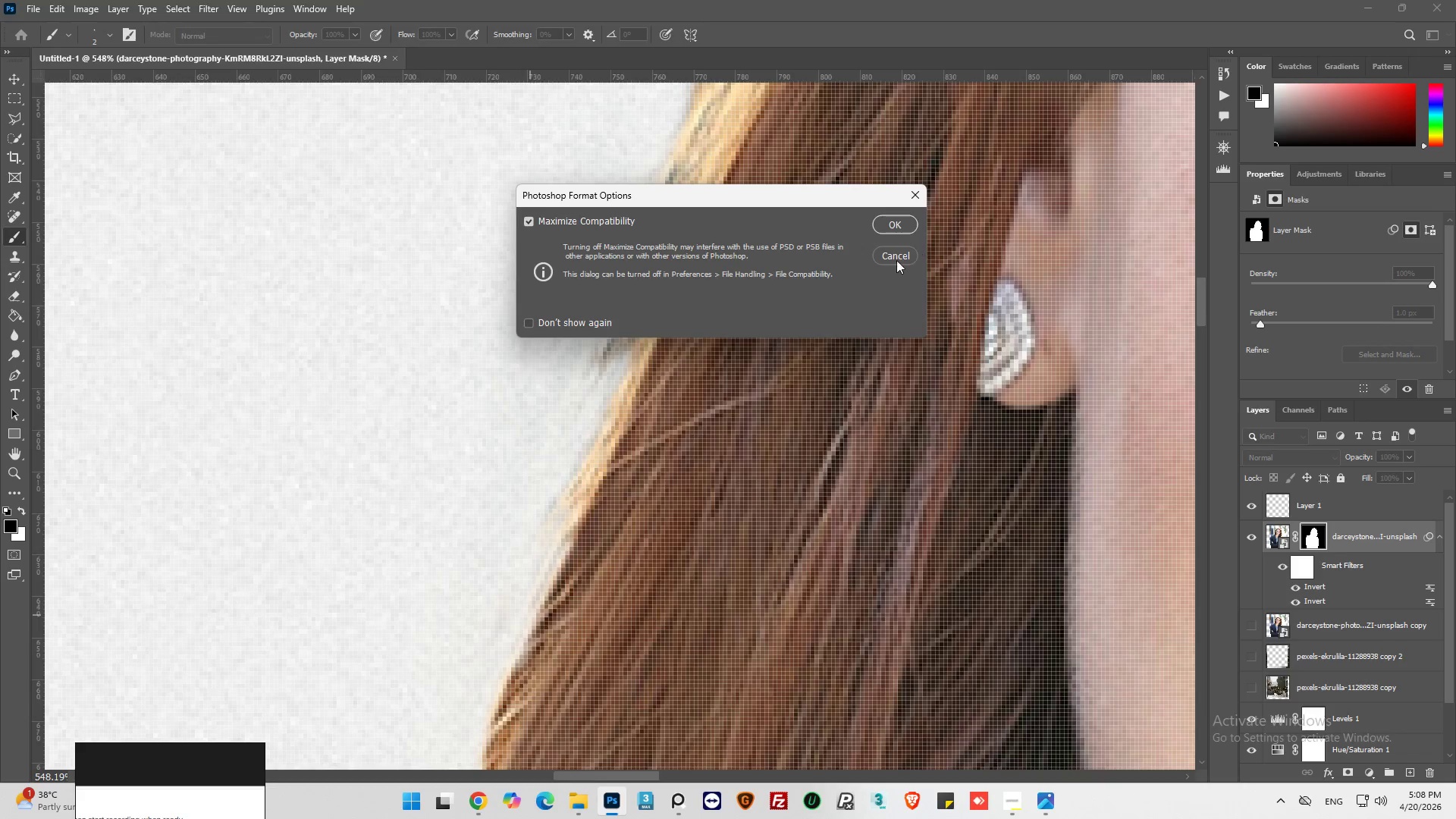 
left_click([893, 231])
 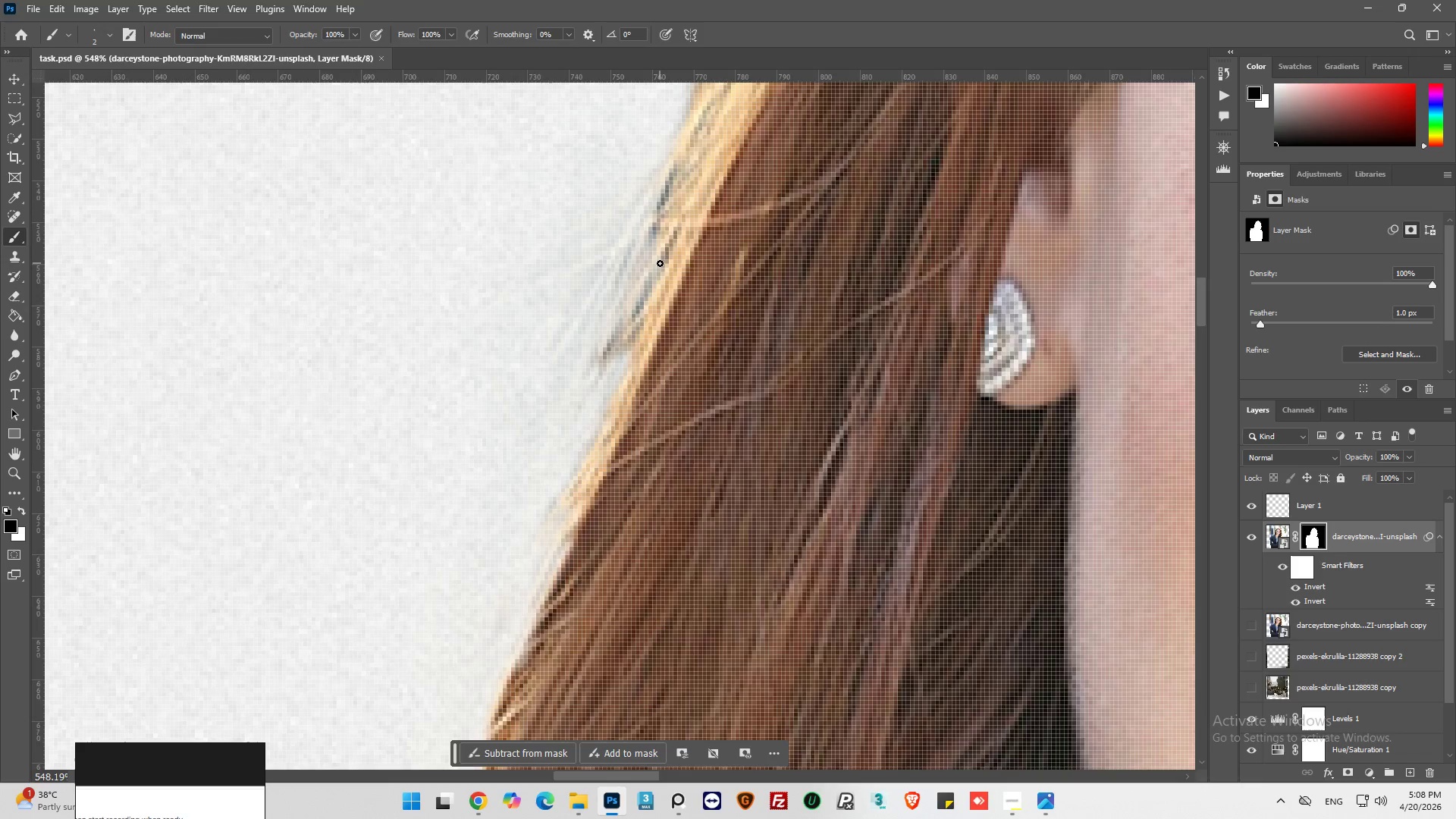 
left_click_drag(start_coordinate=[665, 254], to_coordinate=[628, 320])
 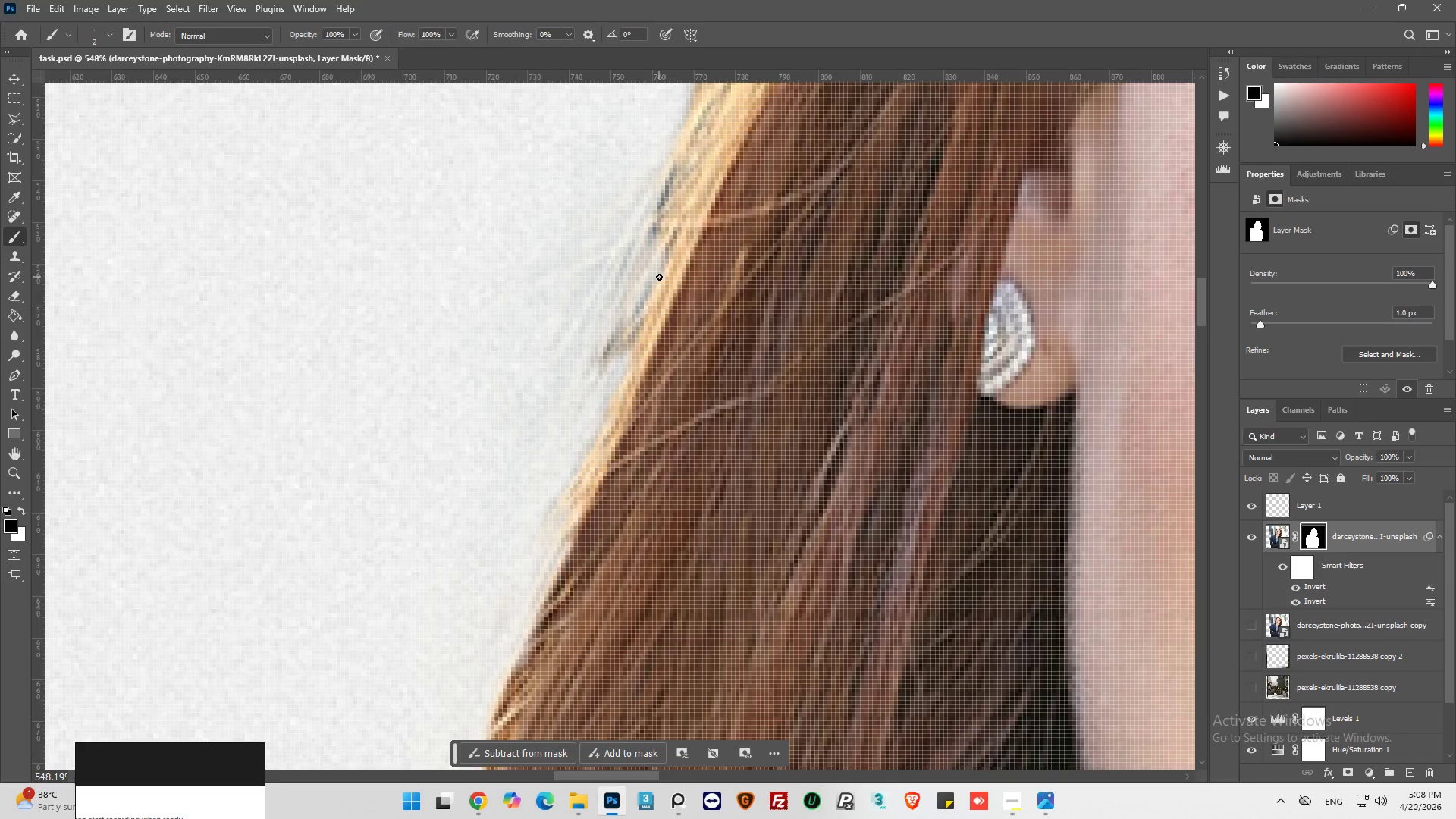 
left_click_drag(start_coordinate=[658, 277], to_coordinate=[610, 355])
 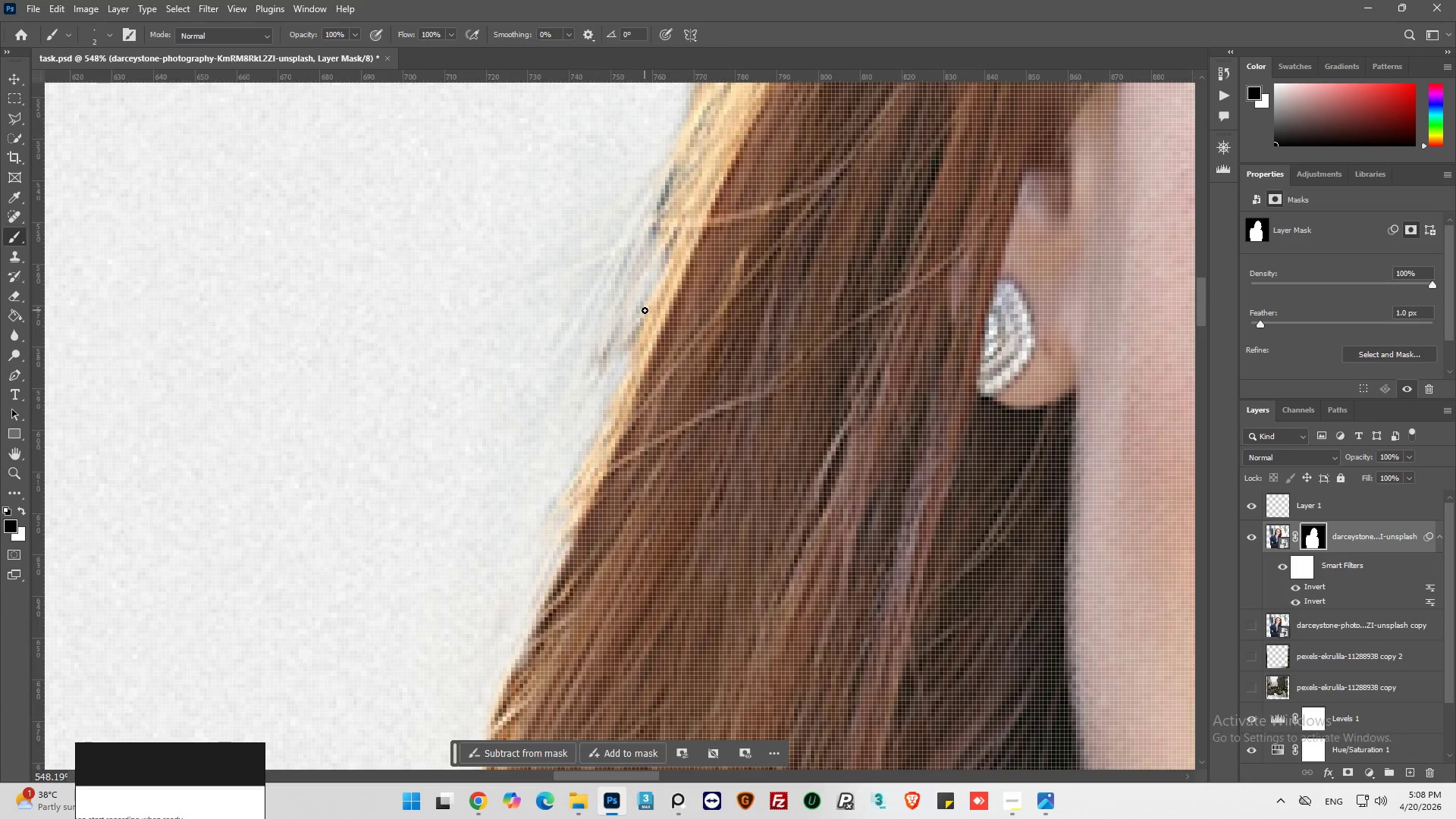 
left_click_drag(start_coordinate=[639, 312], to_coordinate=[579, 406])
 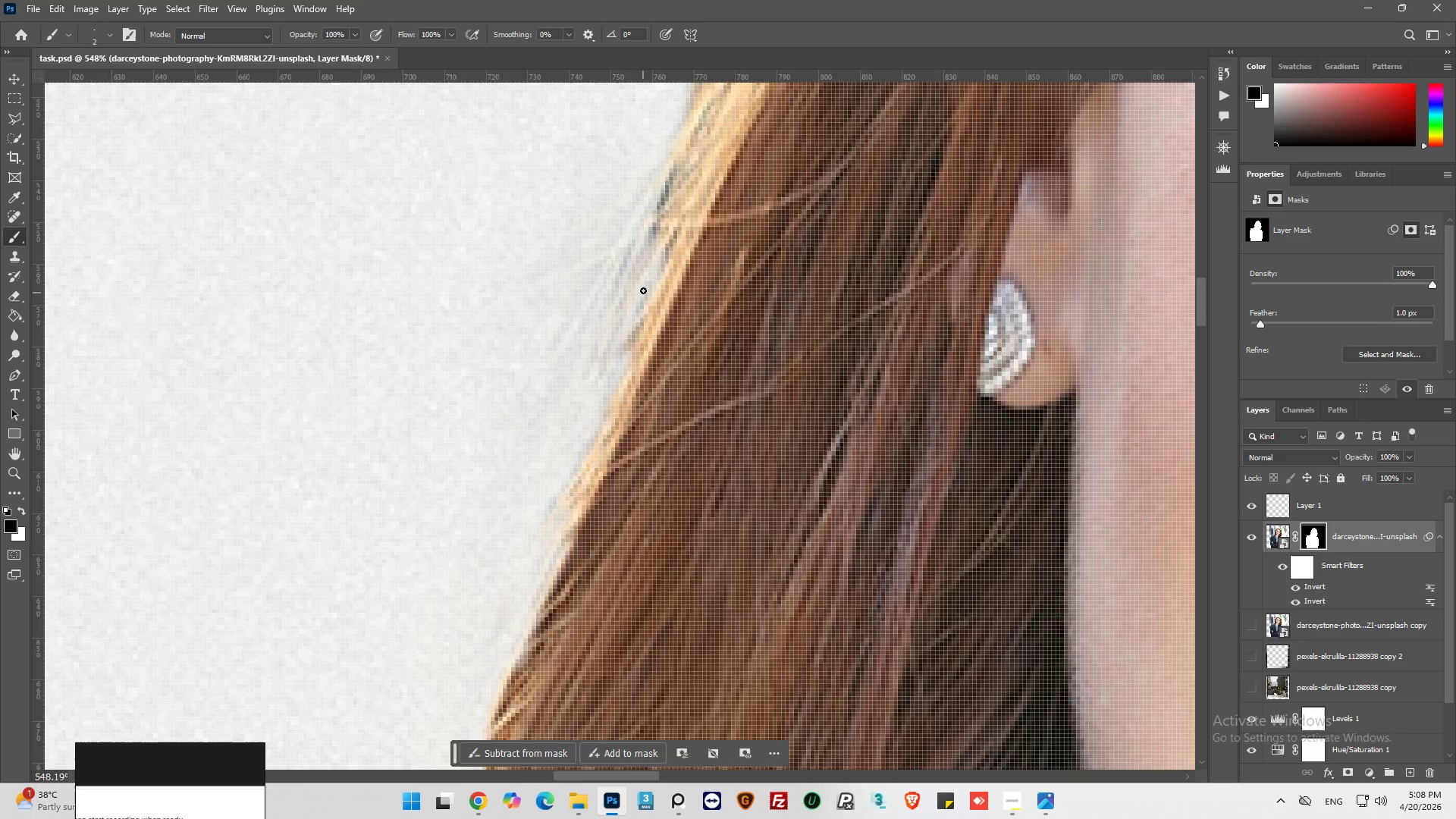 
left_click_drag(start_coordinate=[643, 290], to_coordinate=[562, 429])
 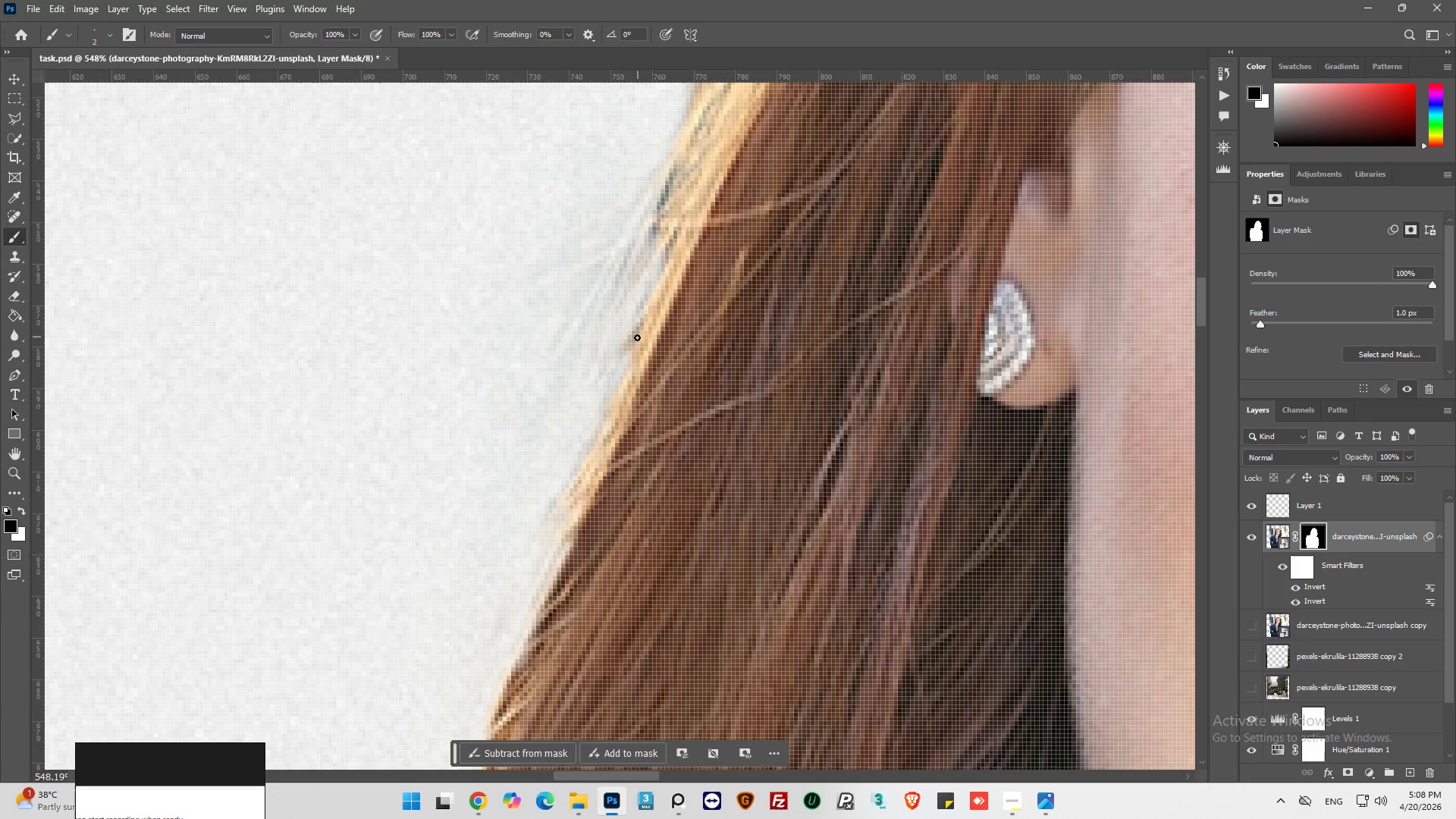 
left_click_drag(start_coordinate=[636, 337], to_coordinate=[576, 449])
 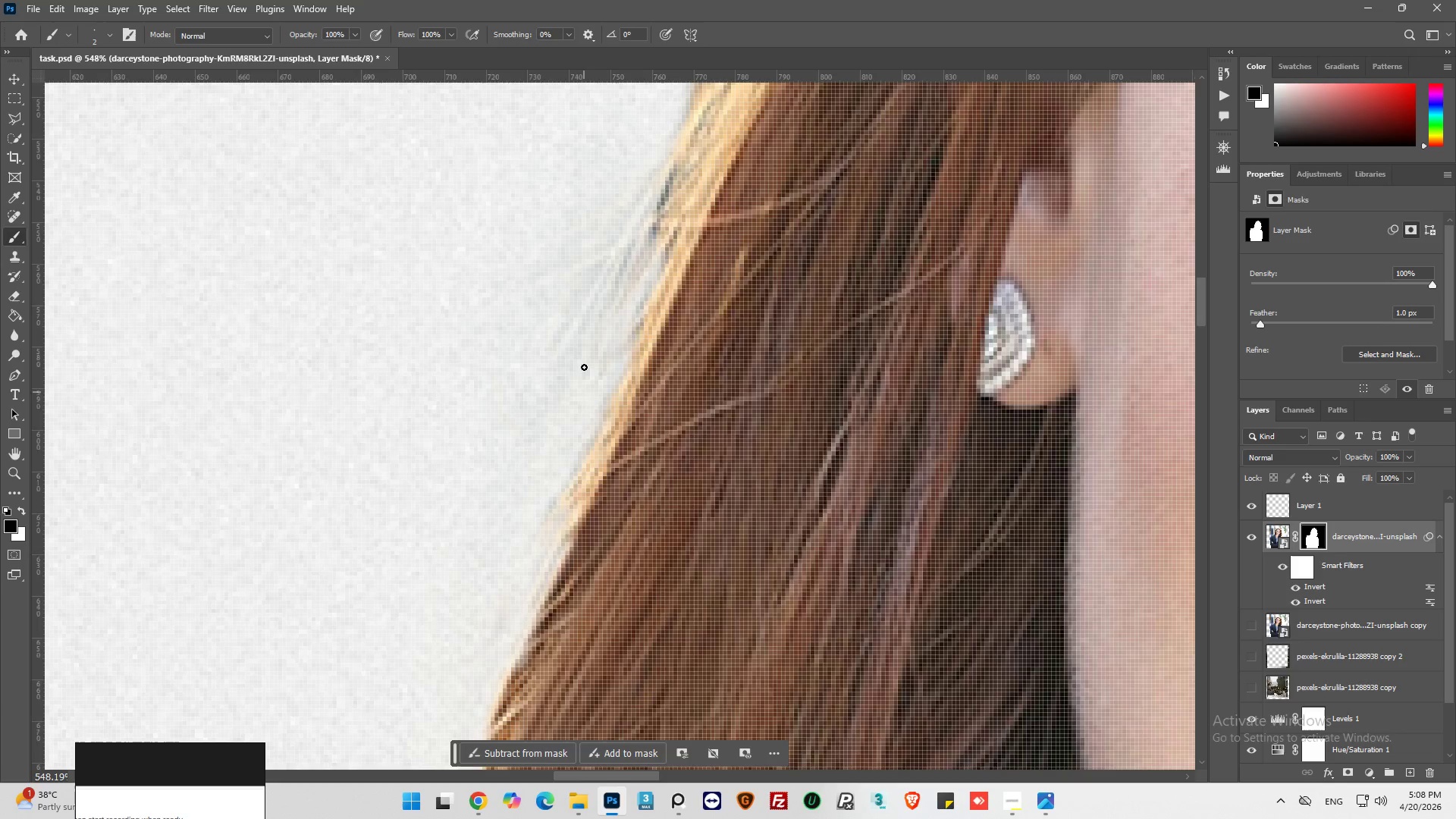 
scroll: coordinate [585, 363], scroll_direction: up, amount: 8.0
 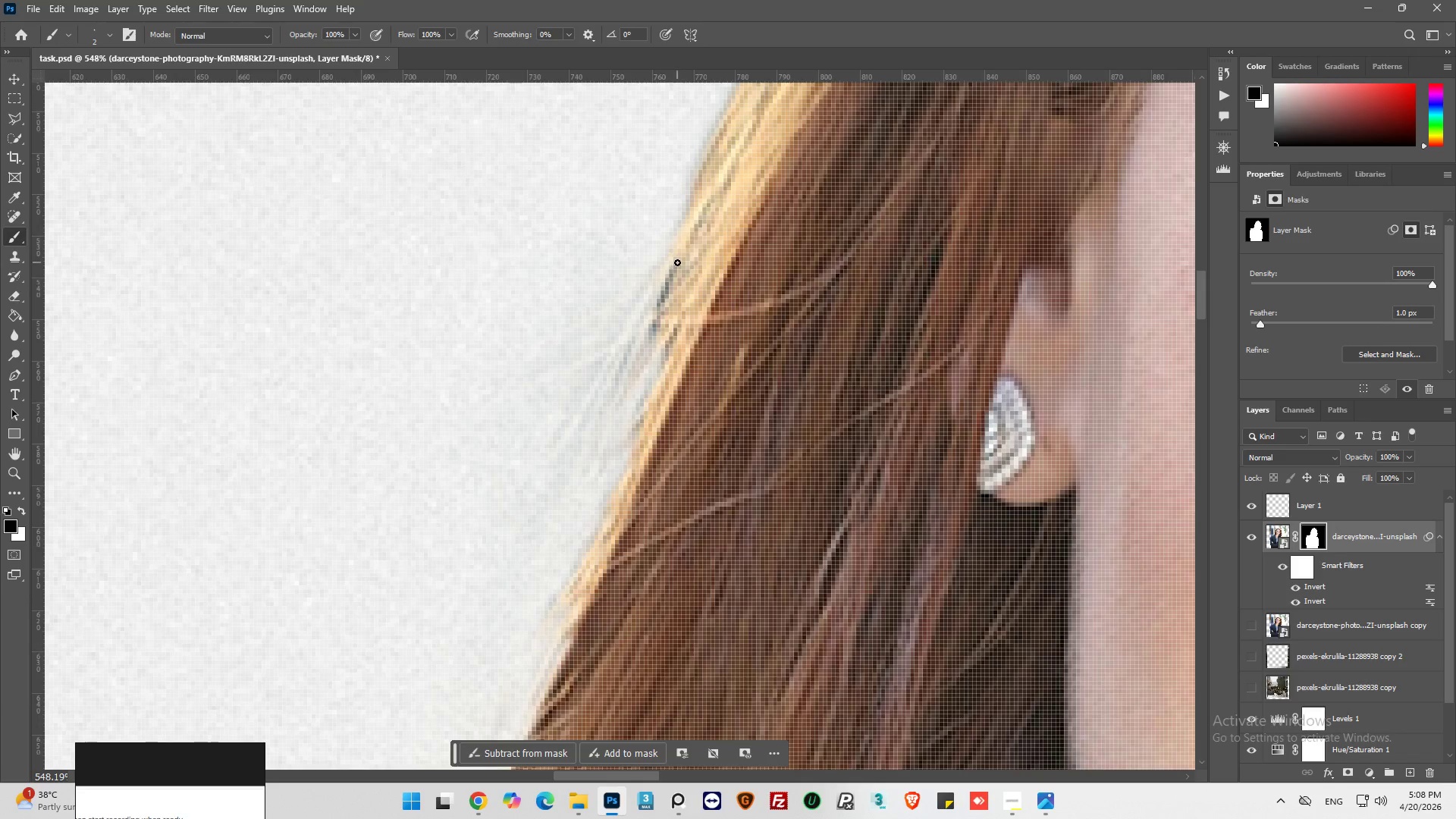 
left_click_drag(start_coordinate=[676, 263], to_coordinate=[596, 388])
 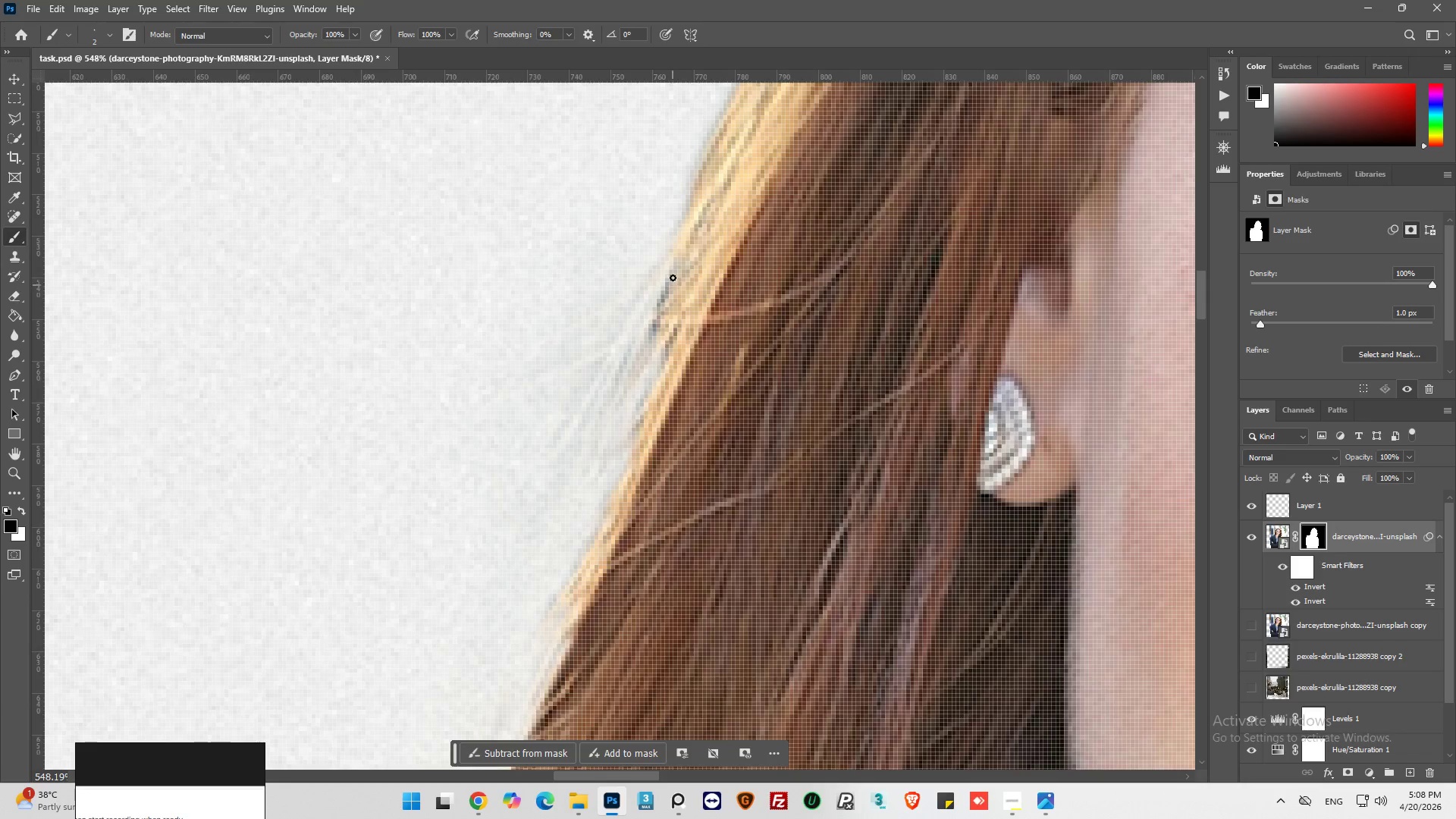 
left_click_drag(start_coordinate=[675, 269], to_coordinate=[630, 393])
 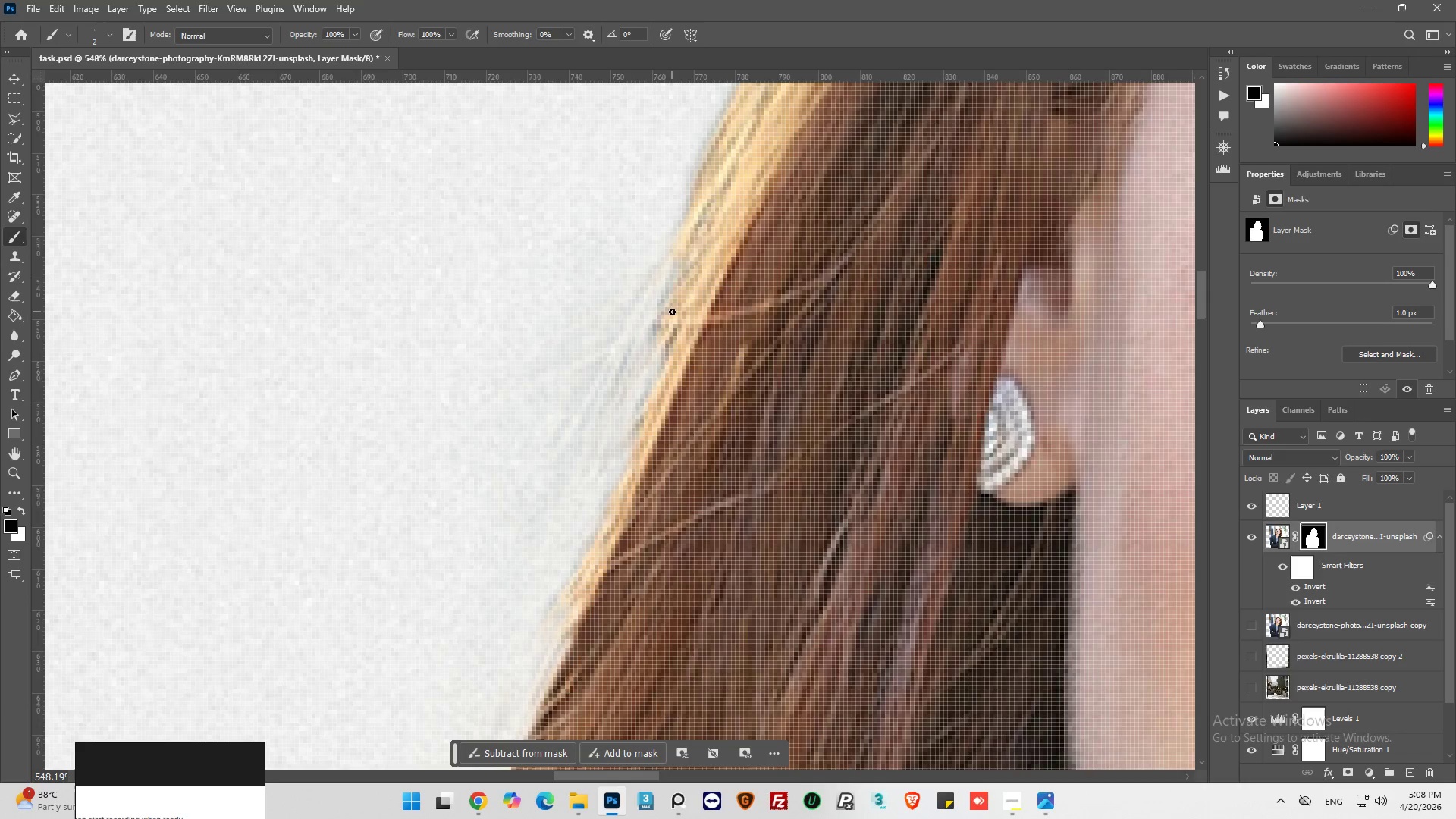 
left_click_drag(start_coordinate=[670, 311], to_coordinate=[582, 426])
 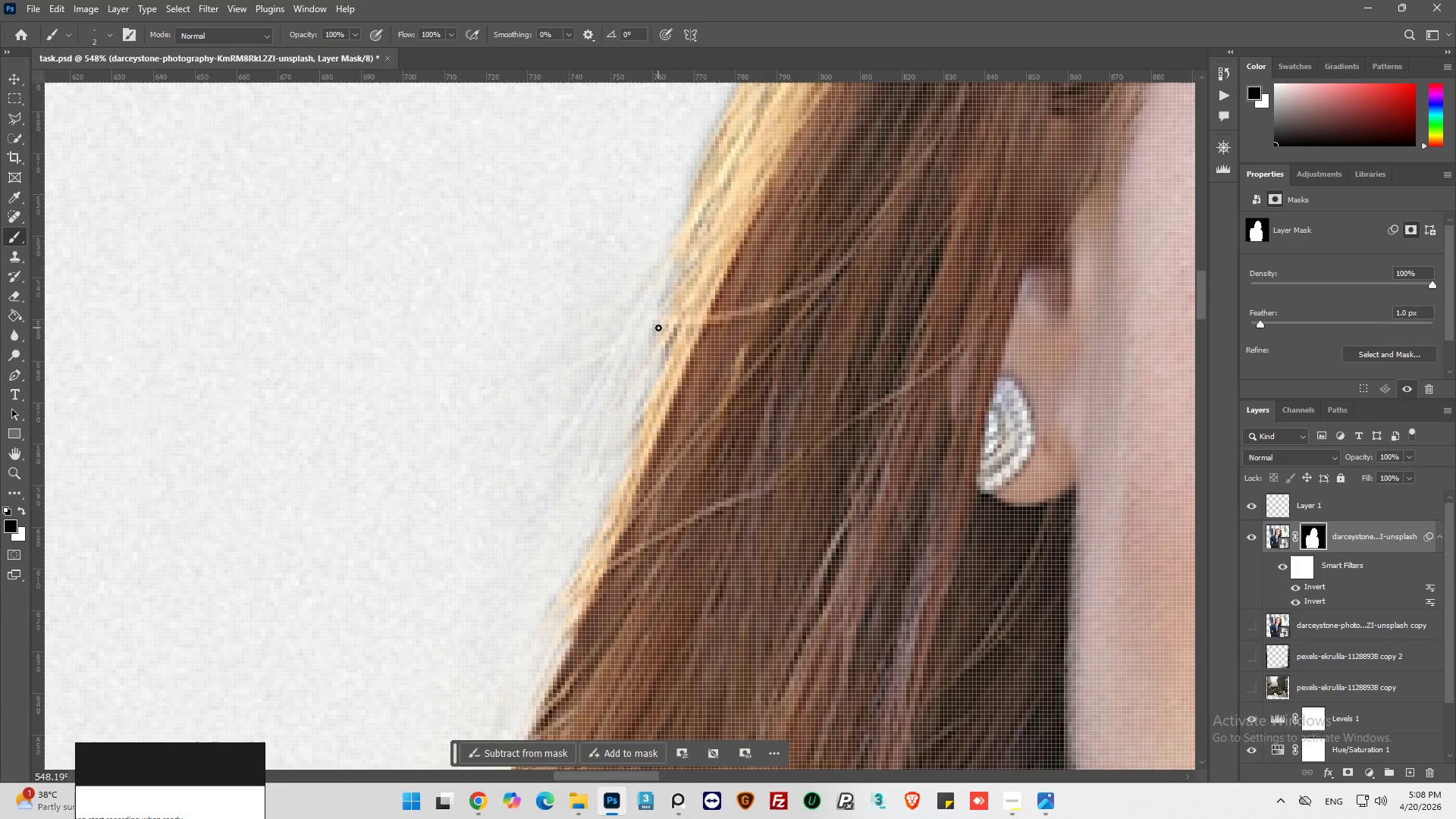 
left_click_drag(start_coordinate=[658, 327], to_coordinate=[584, 456])
 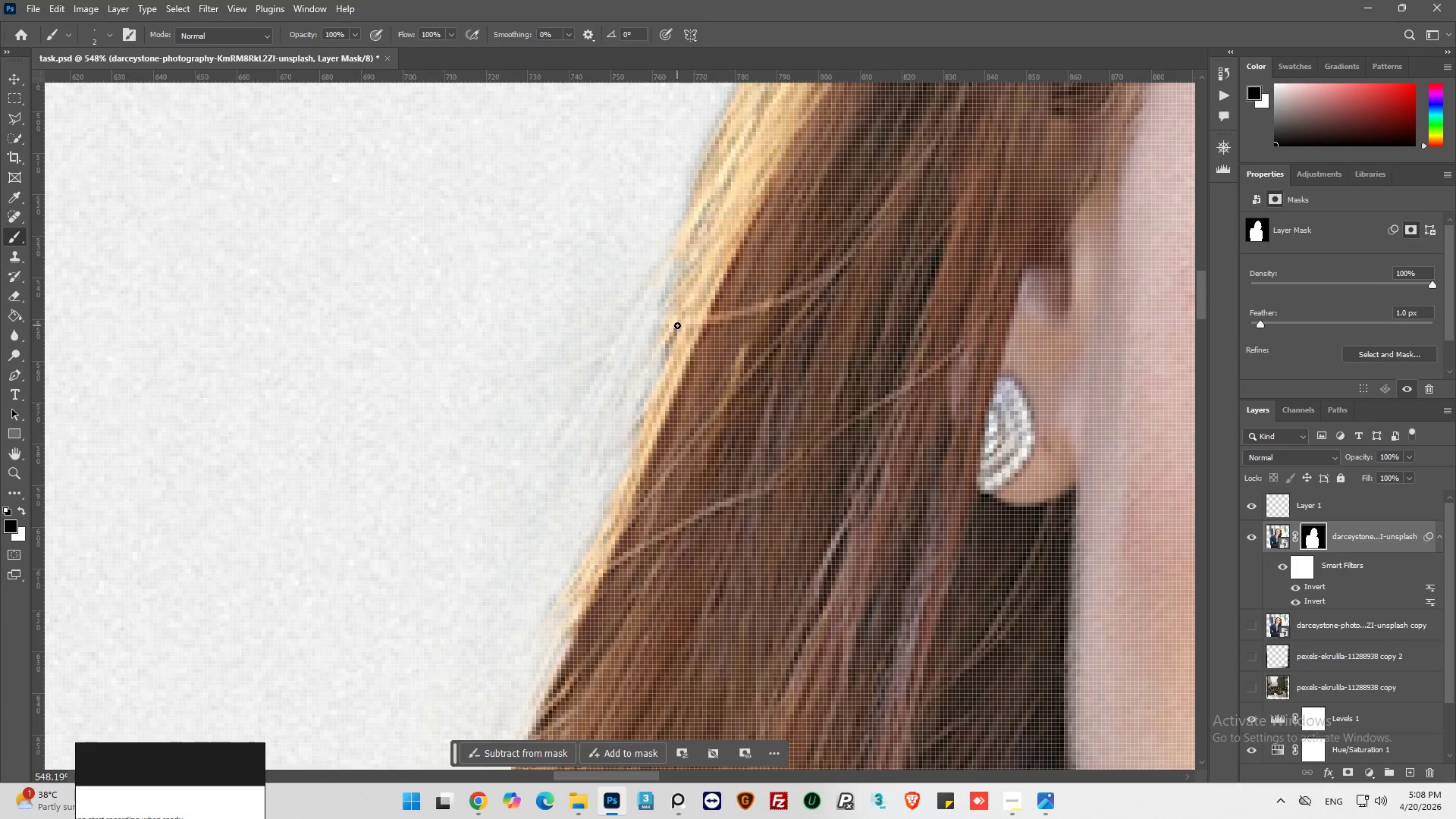 
left_click_drag(start_coordinate=[677, 325], to_coordinate=[601, 445])
 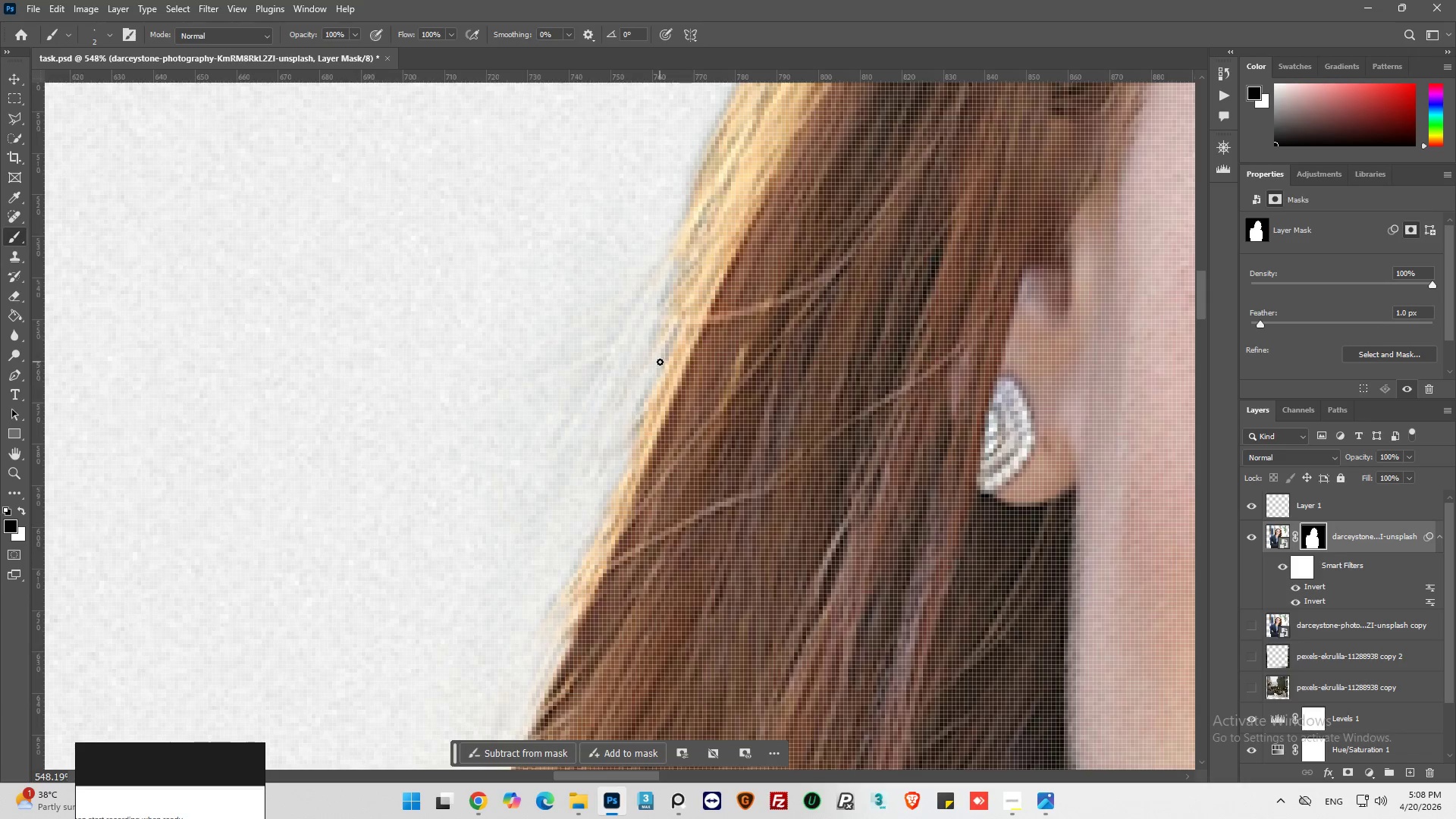 
left_click_drag(start_coordinate=[657, 363], to_coordinate=[597, 475])
 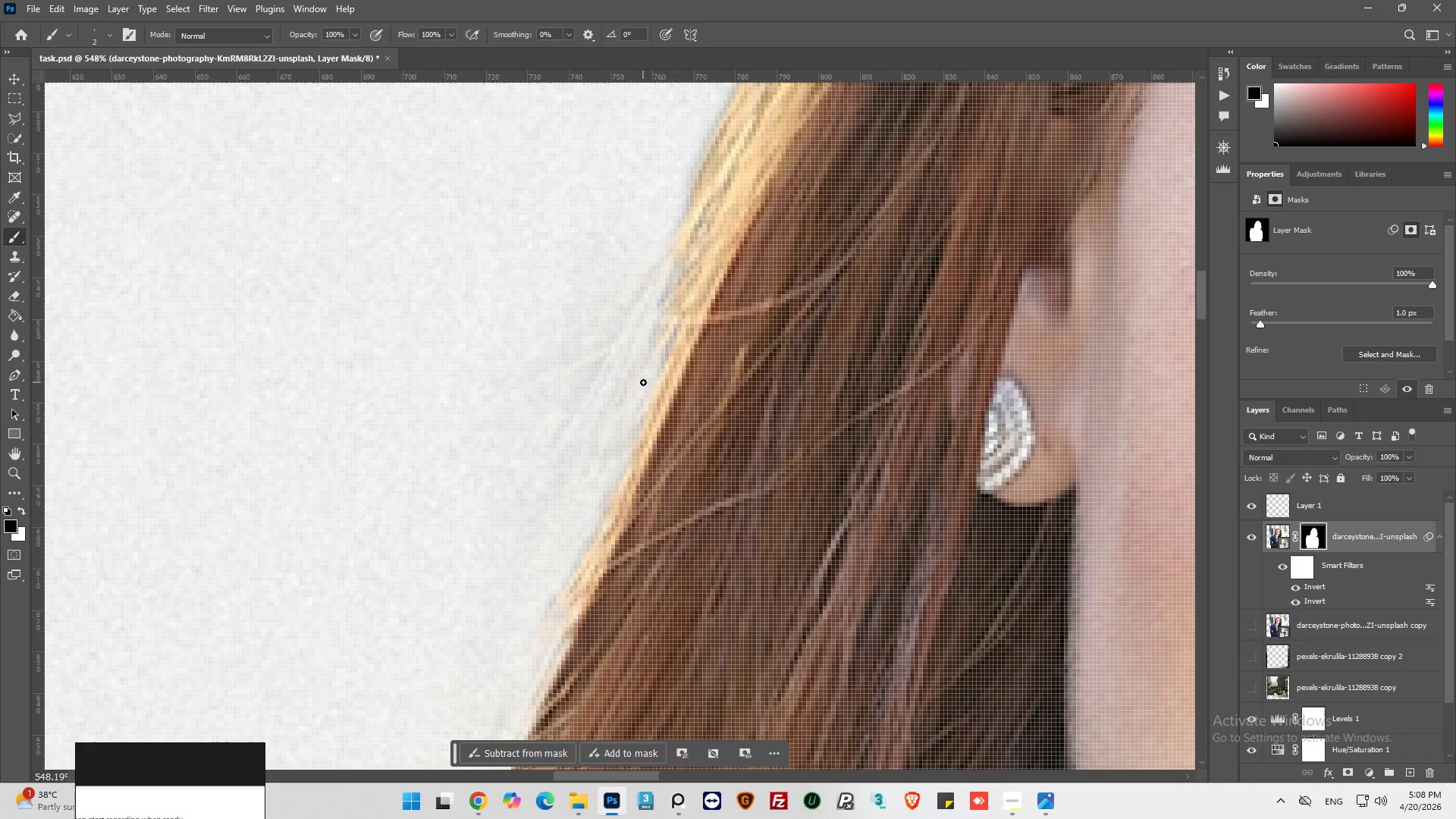 
left_click_drag(start_coordinate=[643, 381], to_coordinate=[582, 460])
 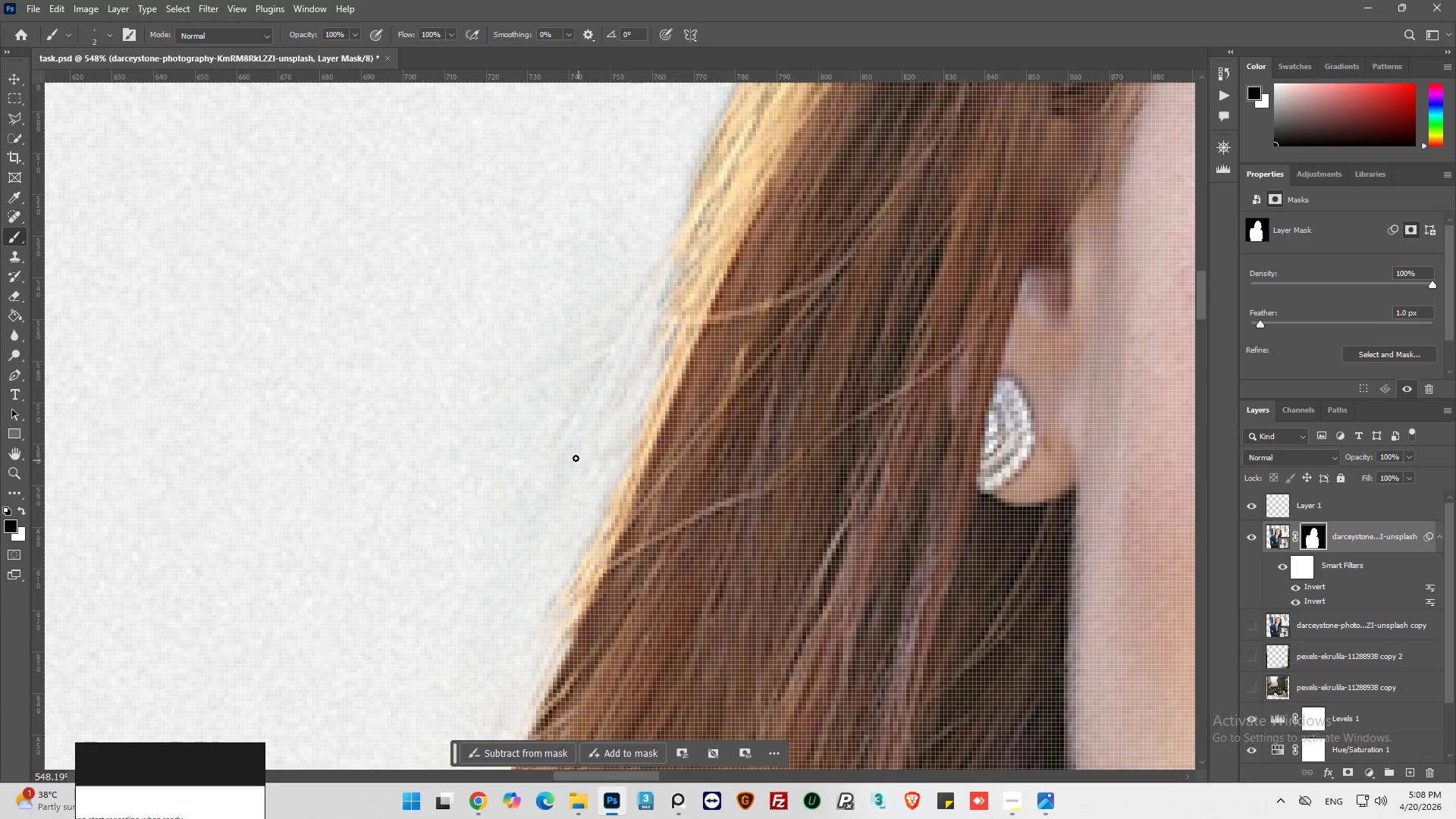 
hold_key(key=AltLeft, duration=0.47)
 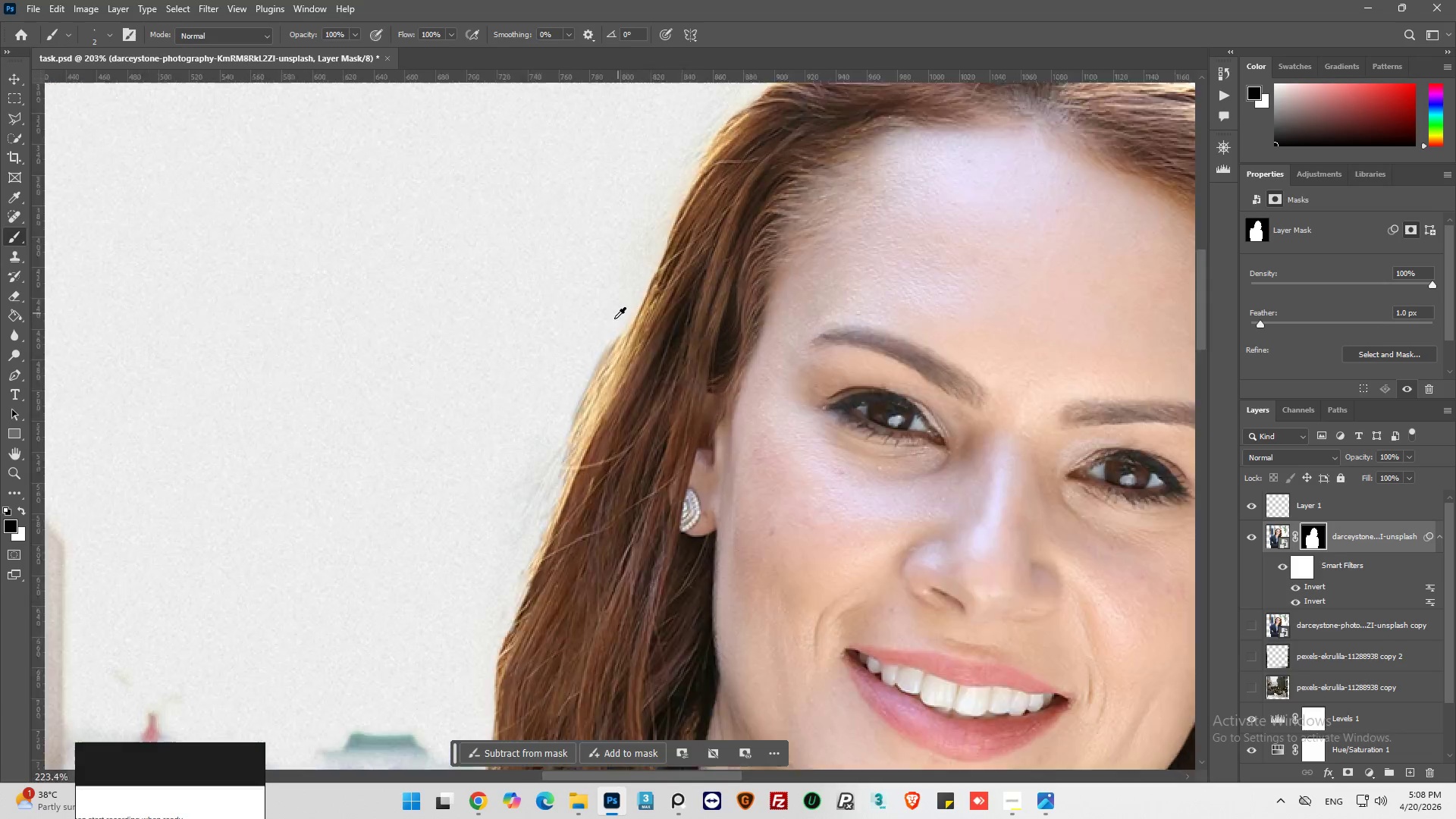 
hold_key(key=AltLeft, duration=0.53)
 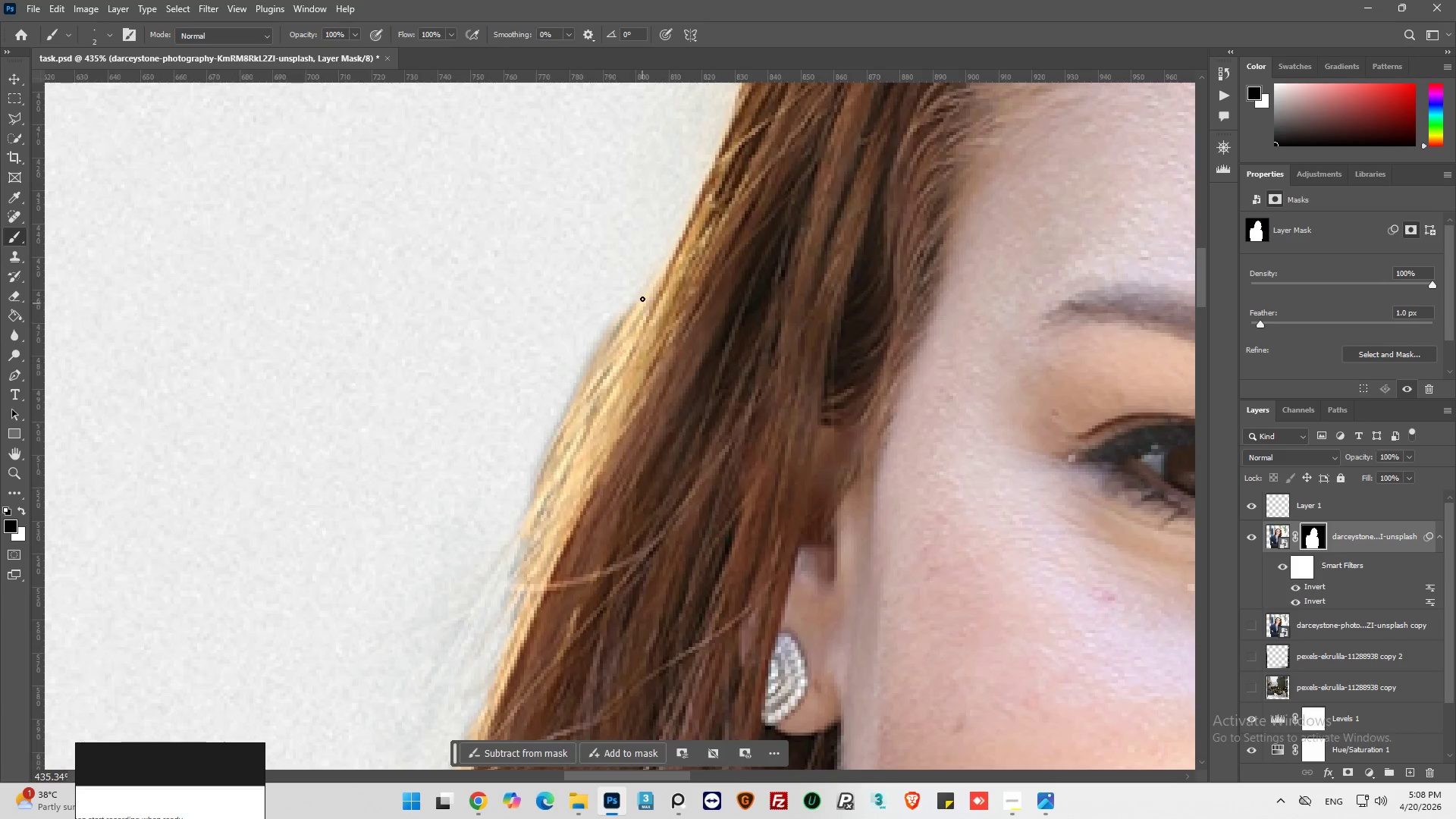 
left_click_drag(start_coordinate=[642, 297], to_coordinate=[554, 410])
 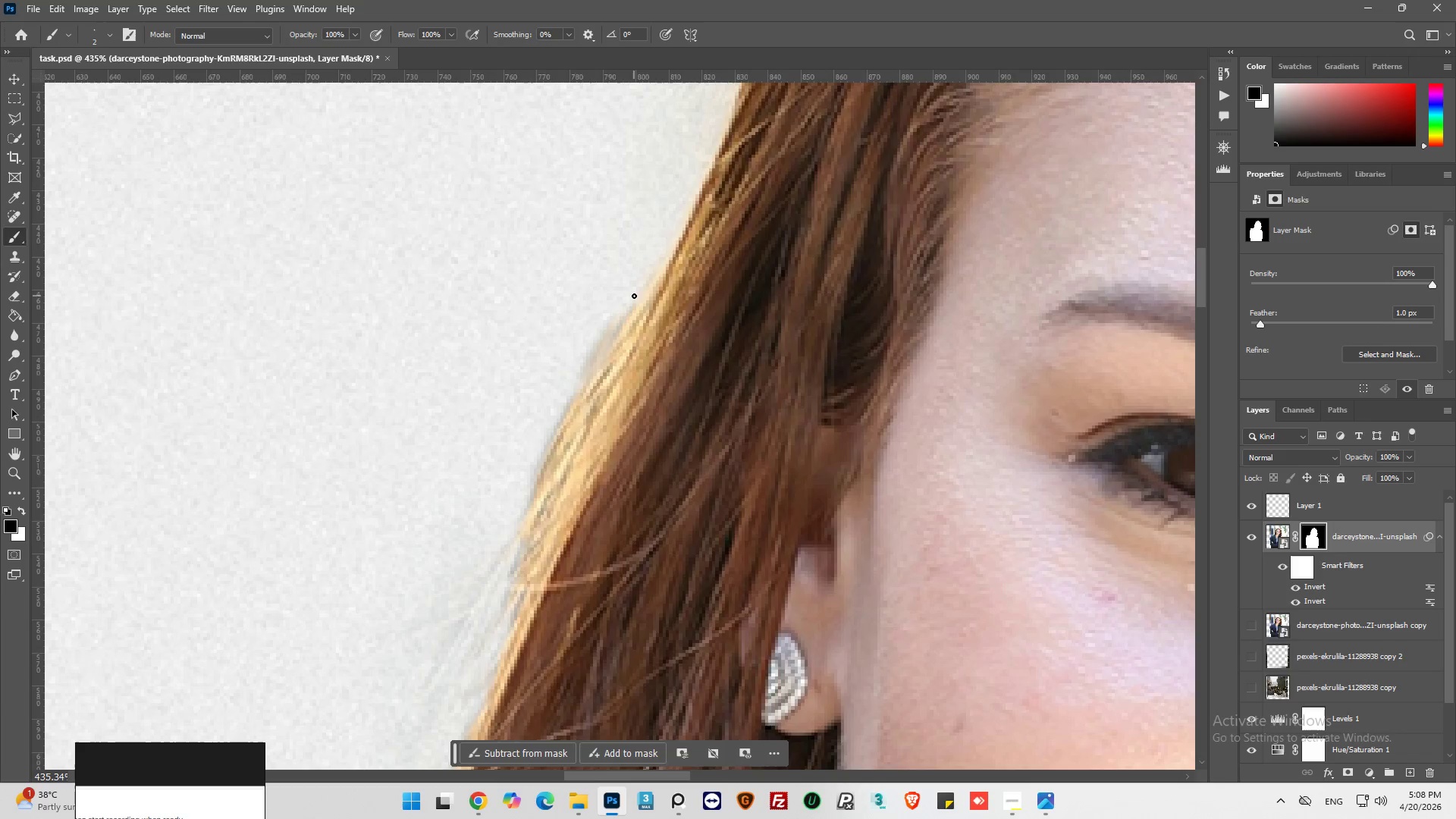 
scroll: coordinate [602, 403], scroll_direction: down, amount: 3.0
 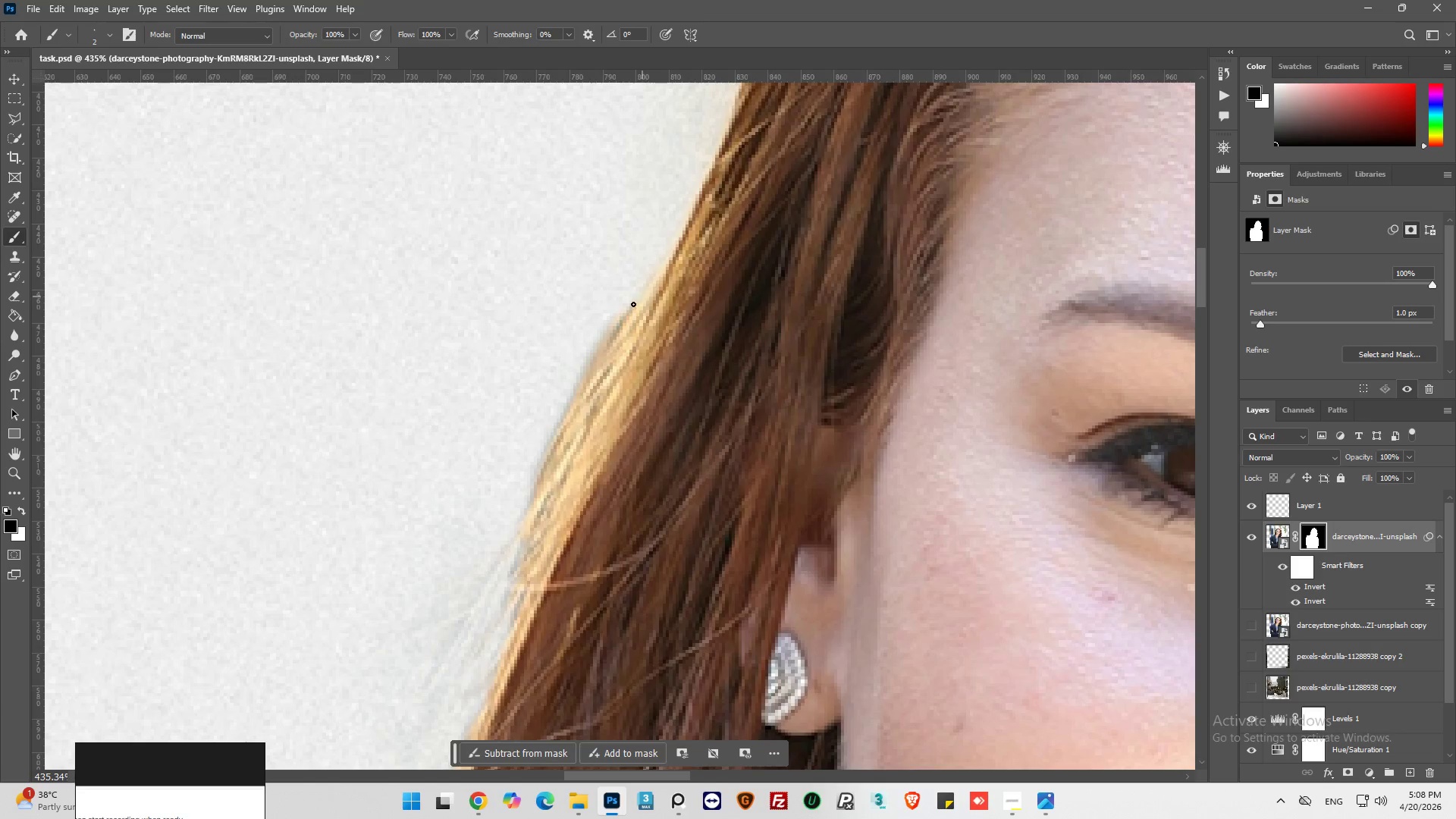 
left_click_drag(start_coordinate=[634, 293], to_coordinate=[544, 417])
 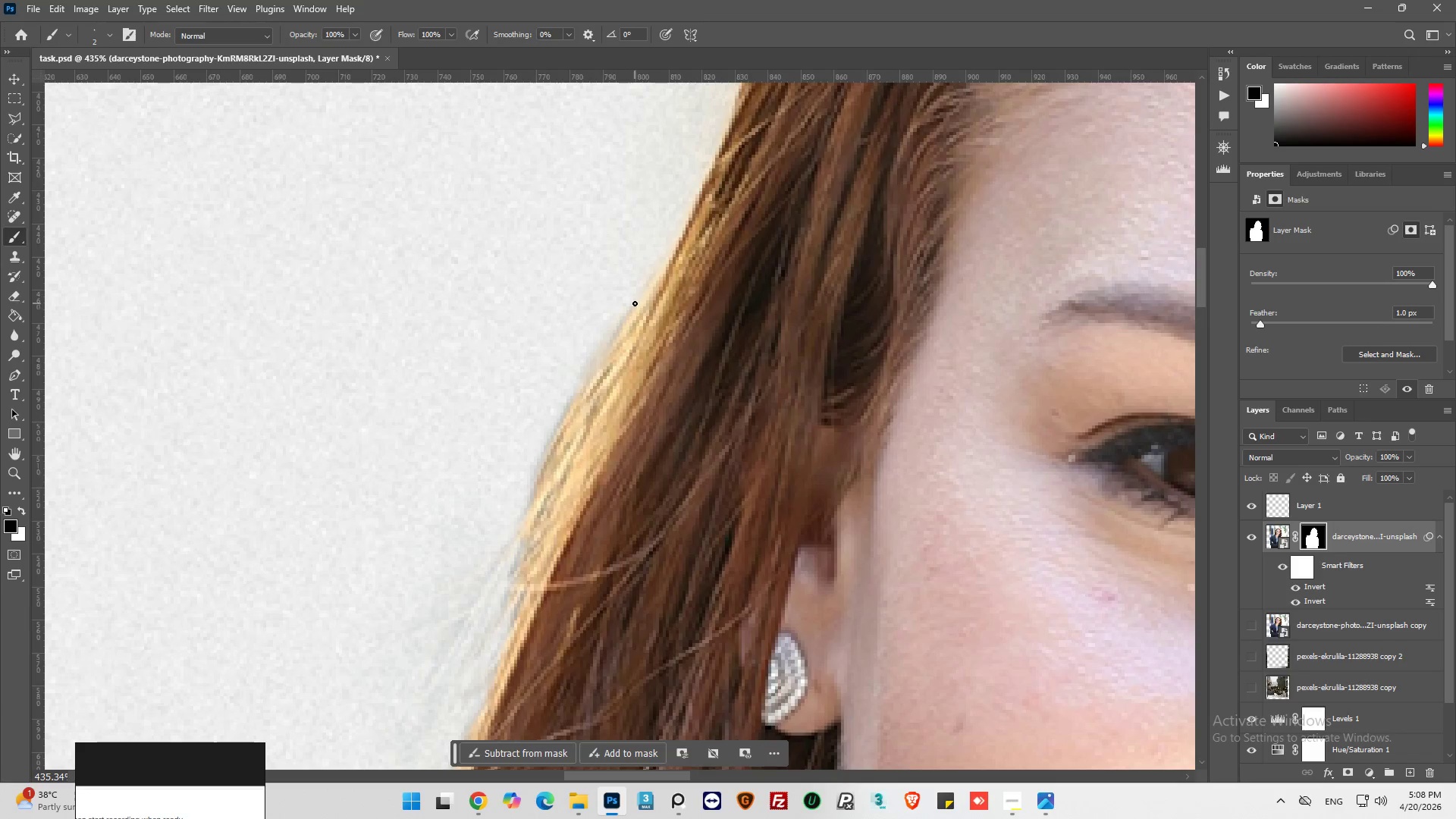 
left_click_drag(start_coordinate=[635, 300], to_coordinate=[609, 331])
 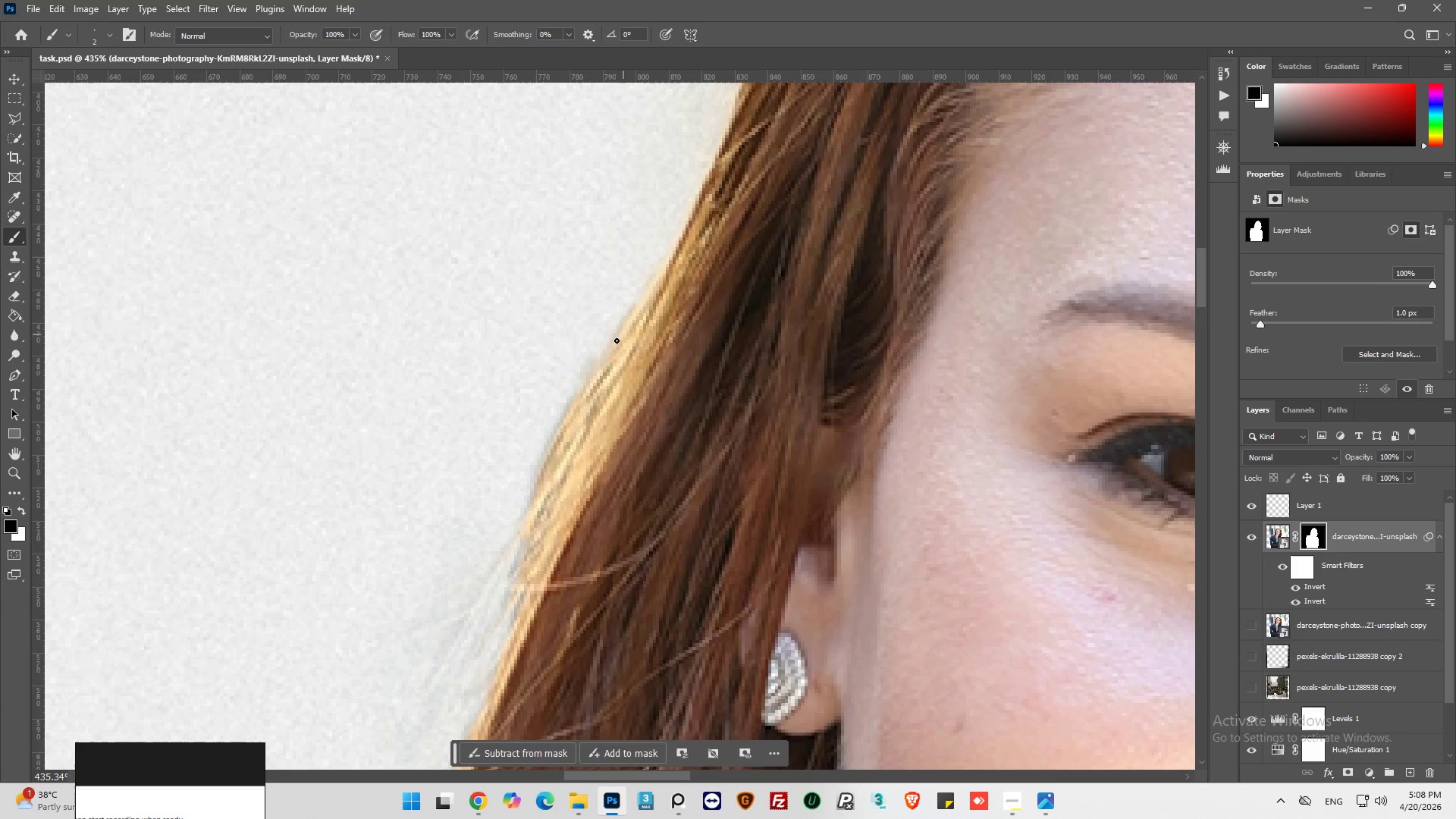 
left_click_drag(start_coordinate=[594, 347], to_coordinate=[514, 505])
 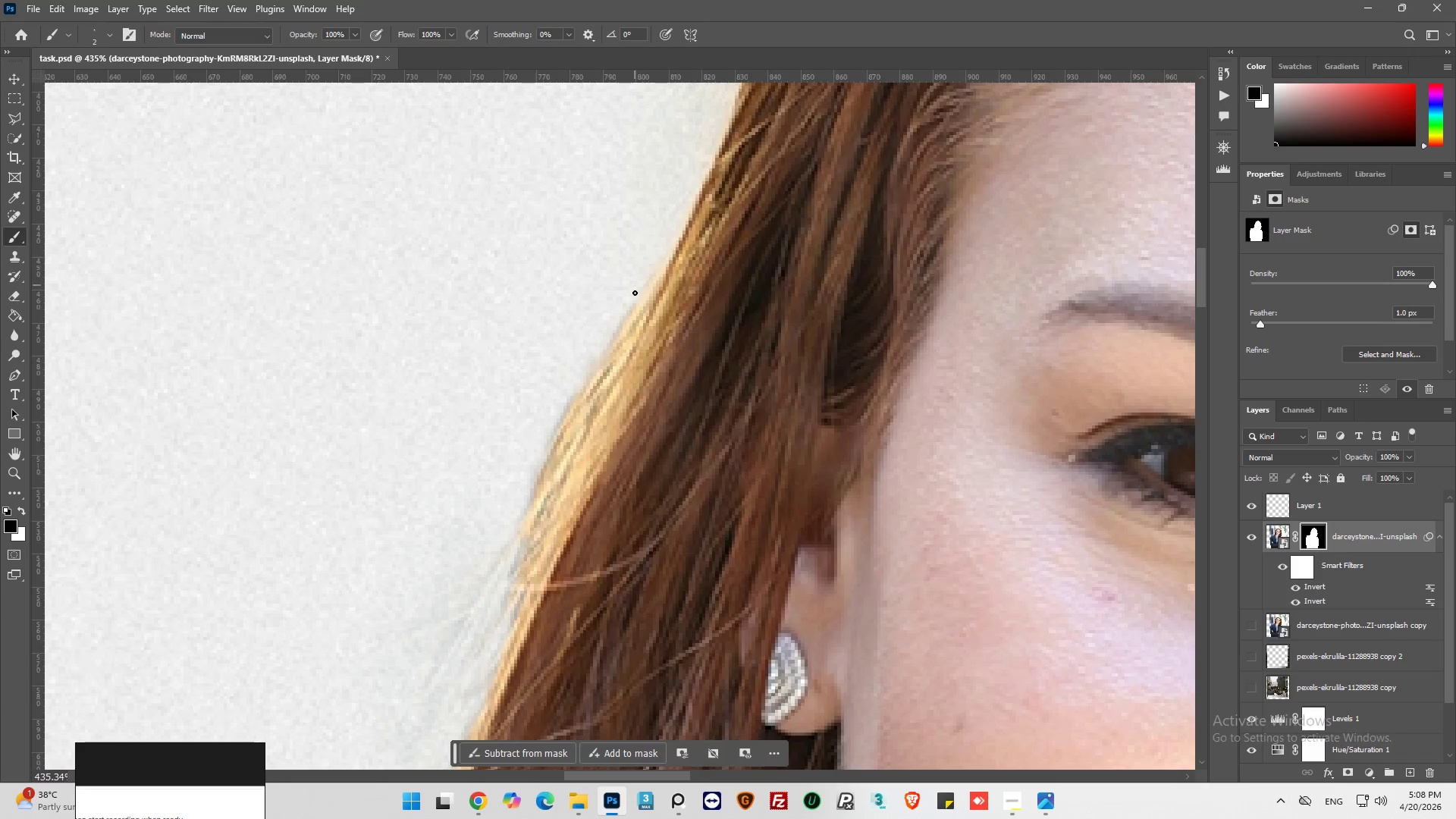 
left_click_drag(start_coordinate=[635, 296], to_coordinate=[635, 311])
 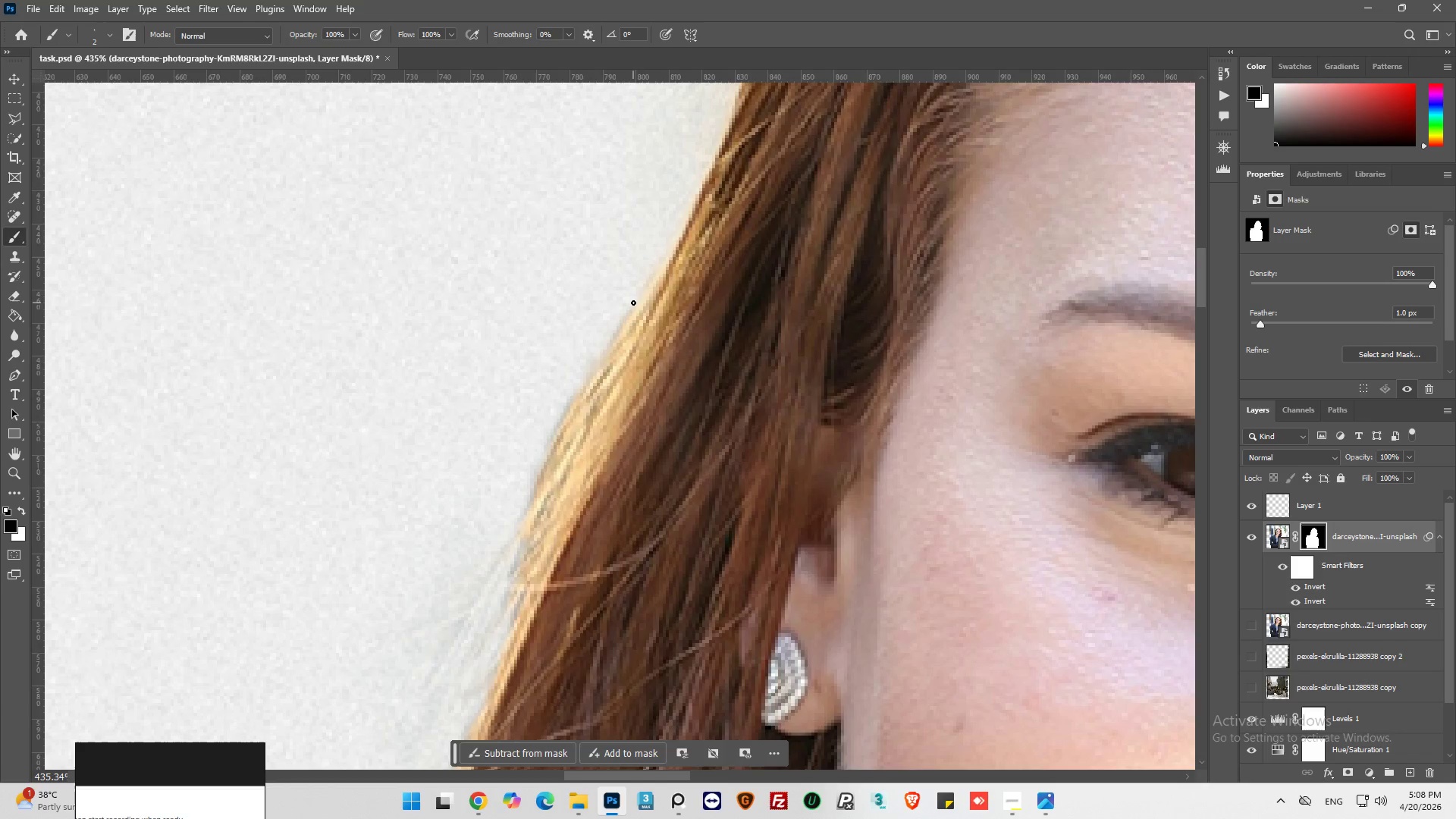 
left_click_drag(start_coordinate=[633, 303], to_coordinate=[631, 308])
 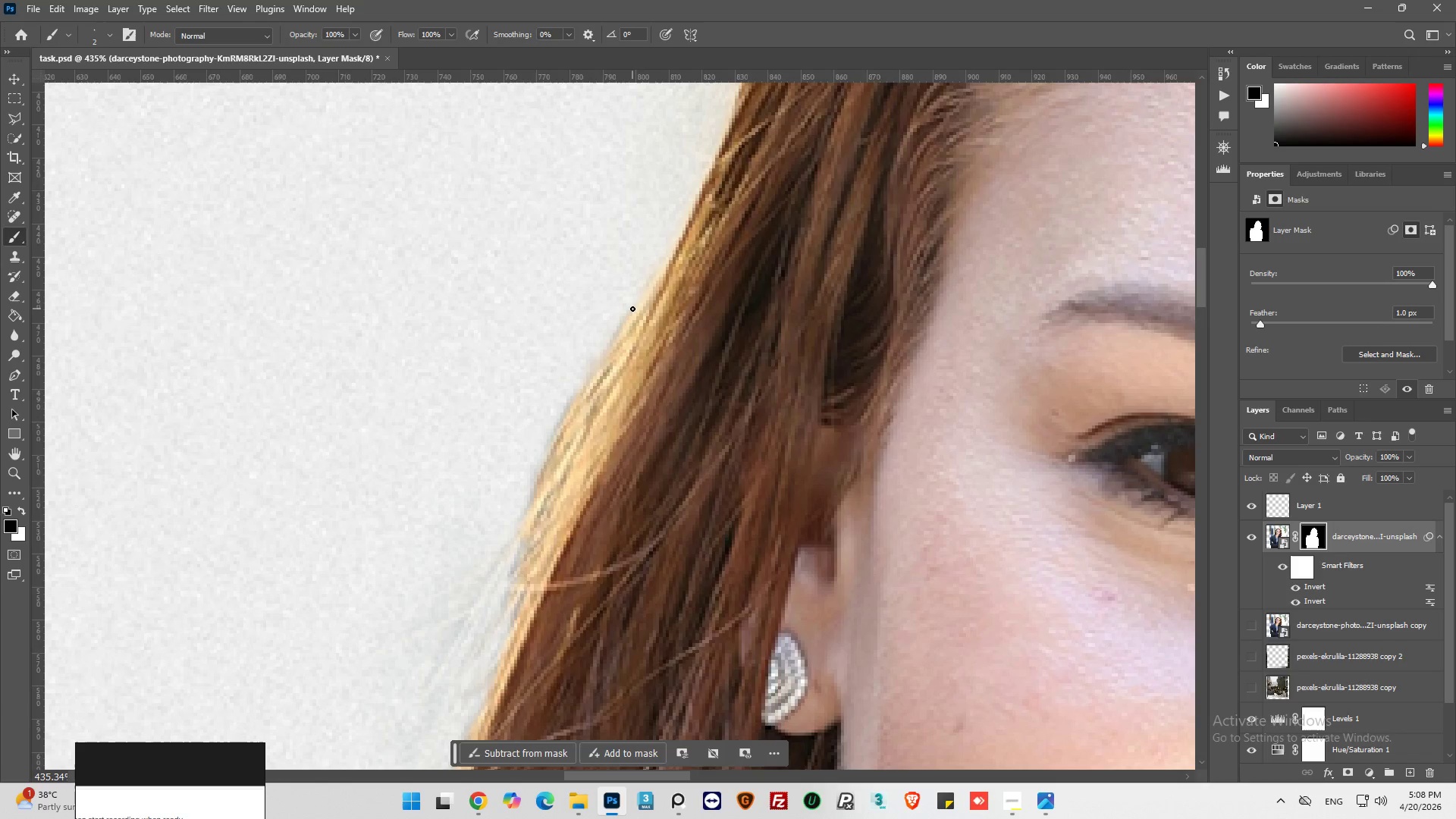 
left_click([632, 309])
 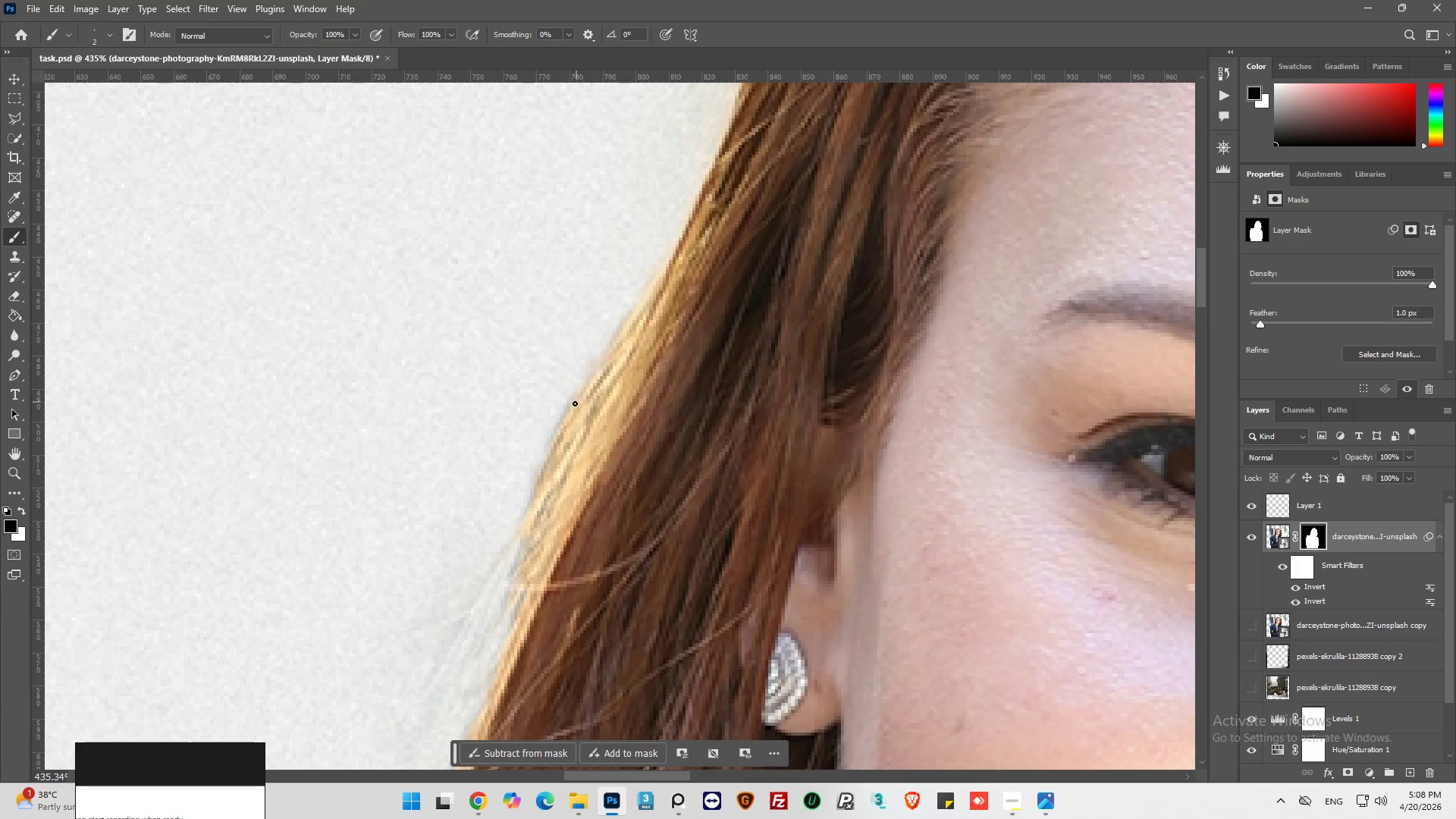 
hold_key(key=ShiftLeft, duration=1.58)
double_click([558, 428])
 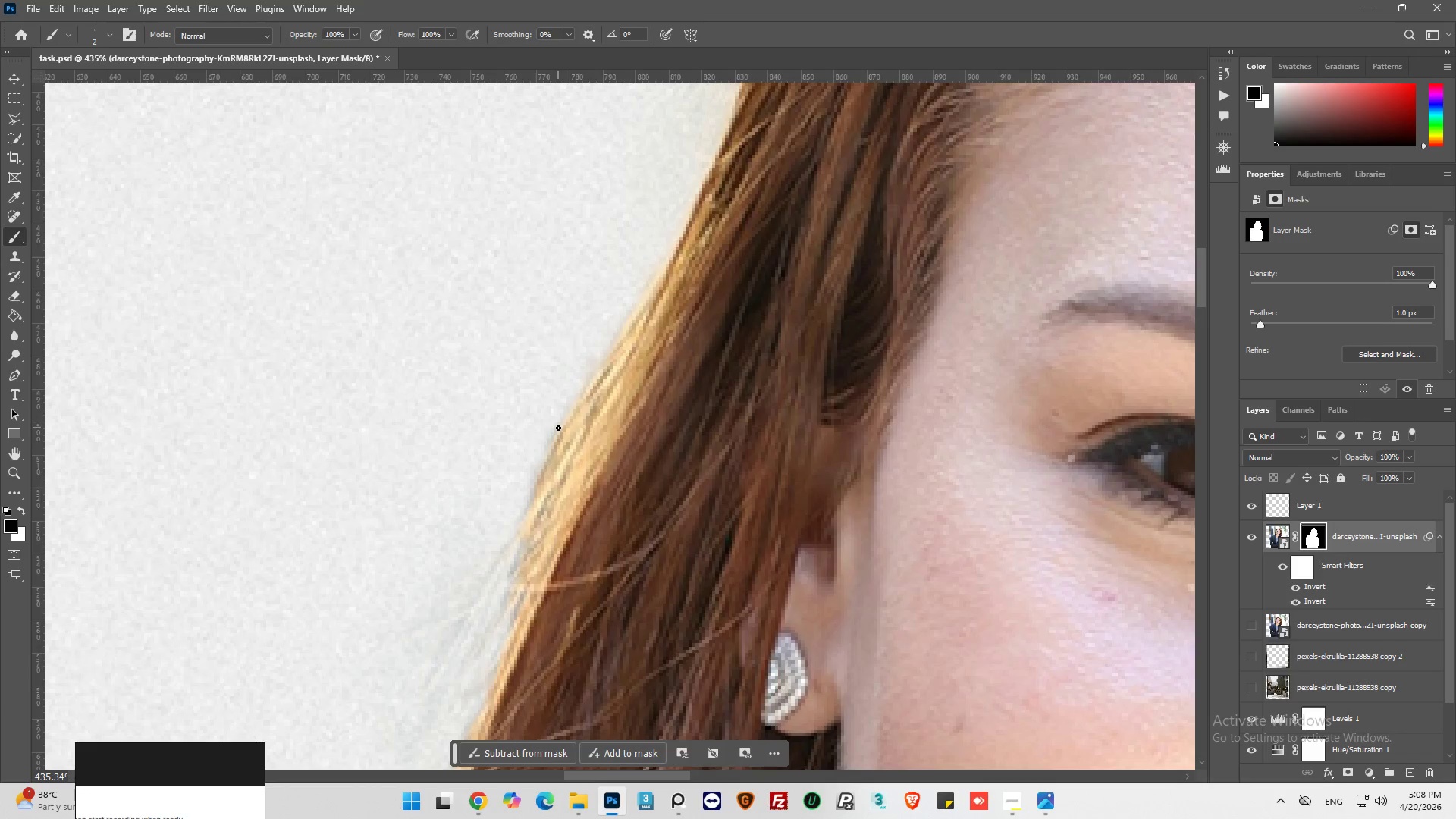 
triple_click([558, 428])
 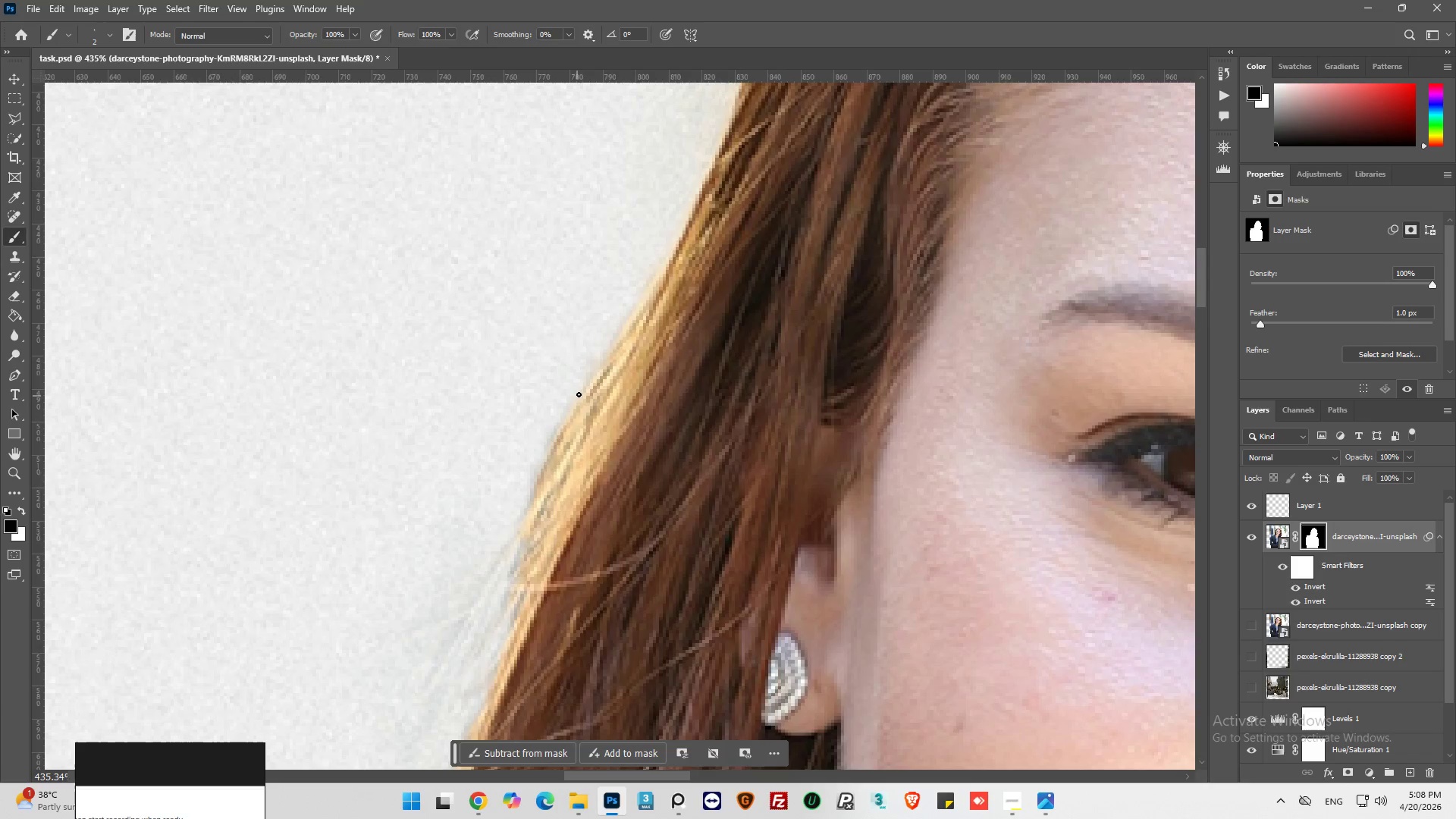 
left_click([579, 394])
 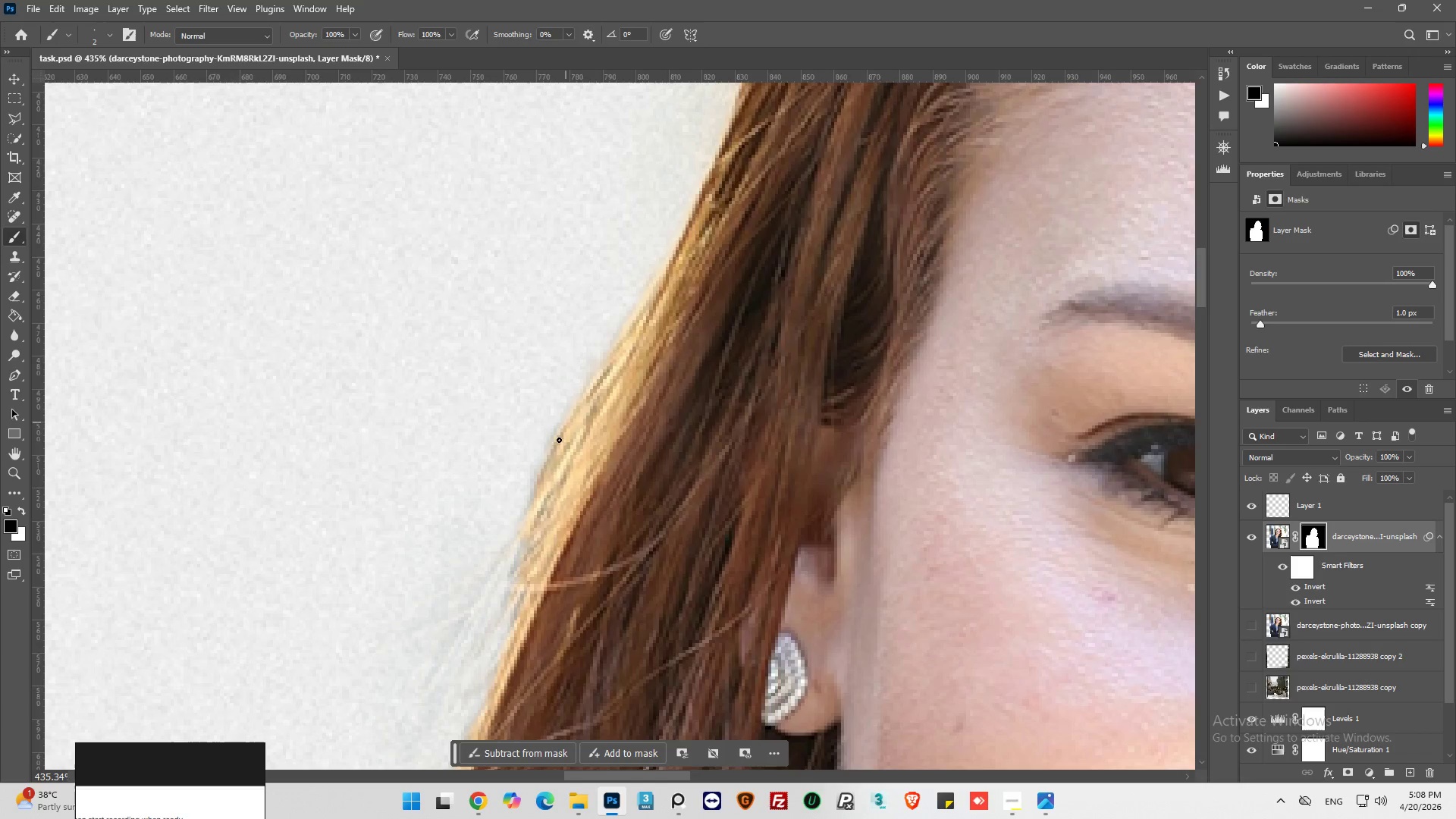 
hold_key(key=ShiftLeft, duration=1.45)
 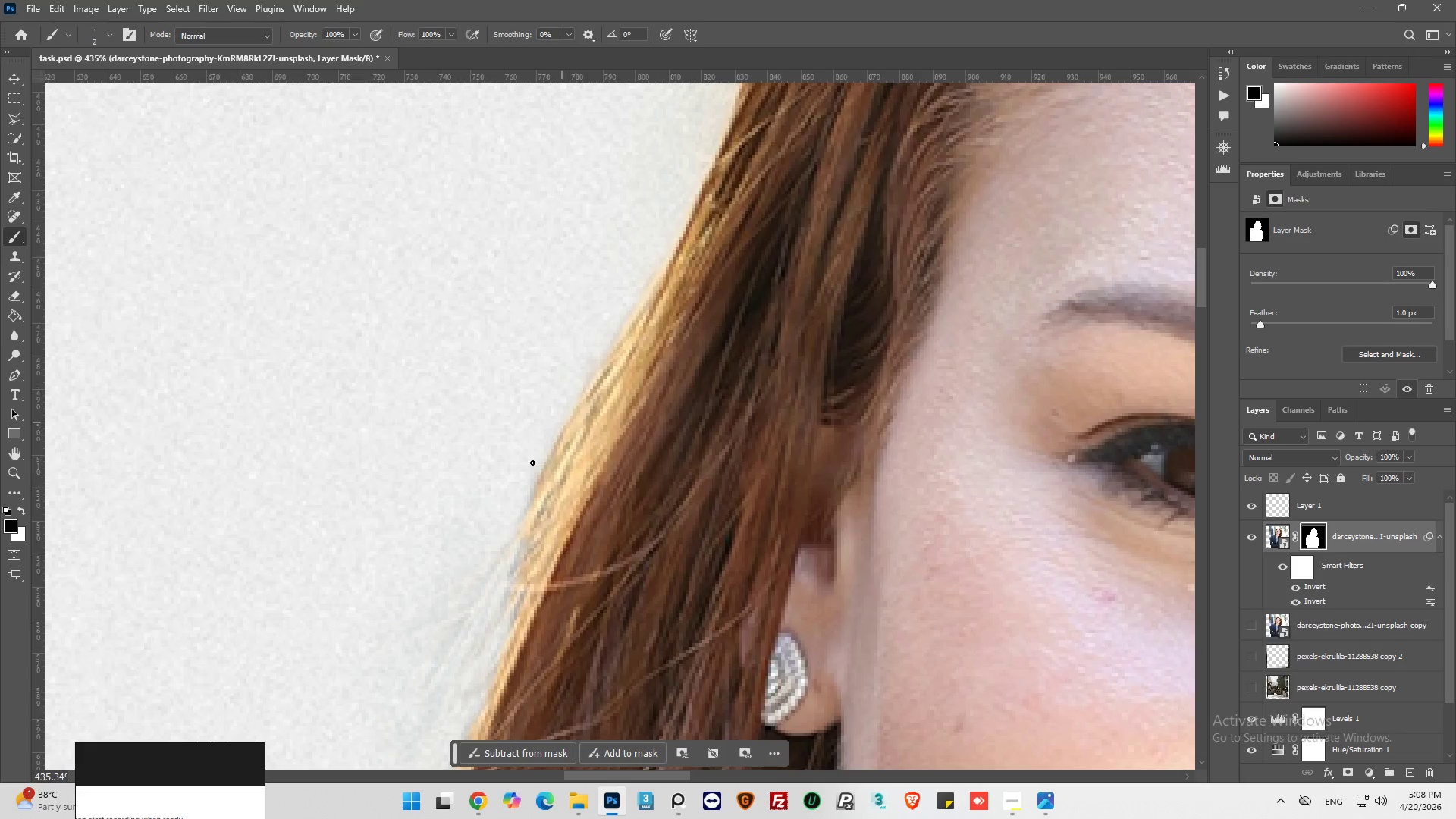 
key(Alt+AltLeft)
 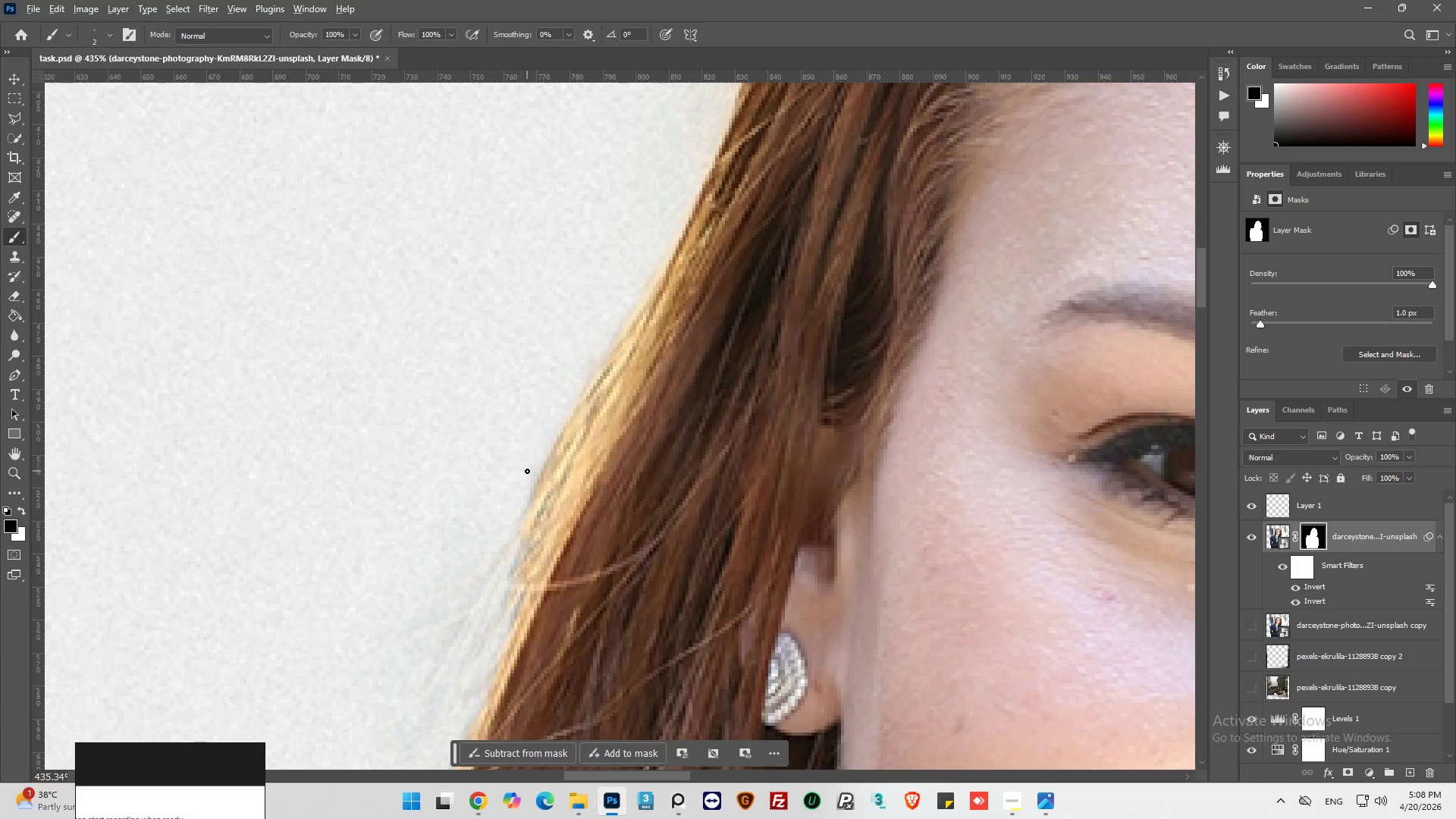 
hold_key(key=AltLeft, duration=0.34)
 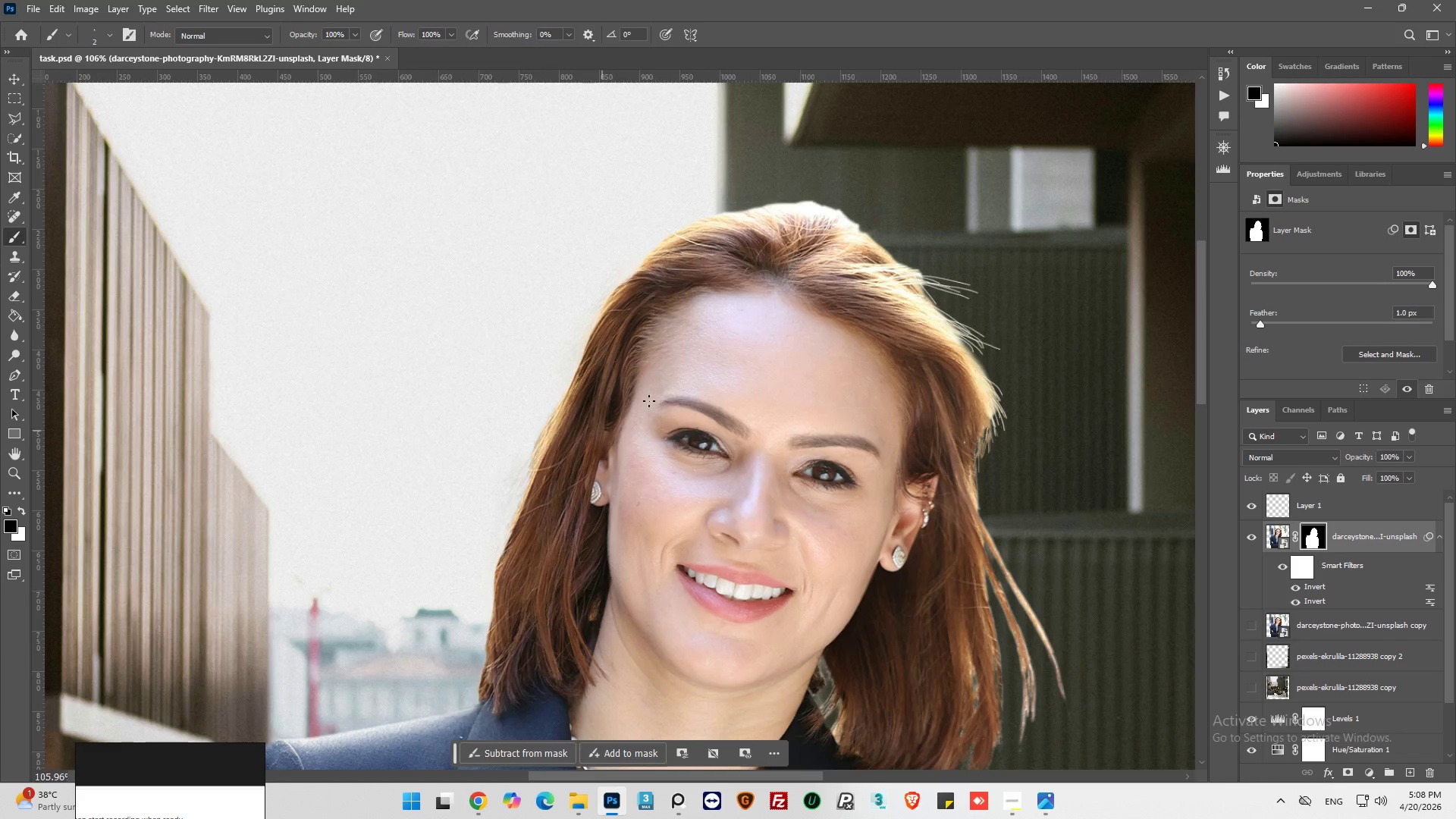 
key(Alt+AltLeft)
 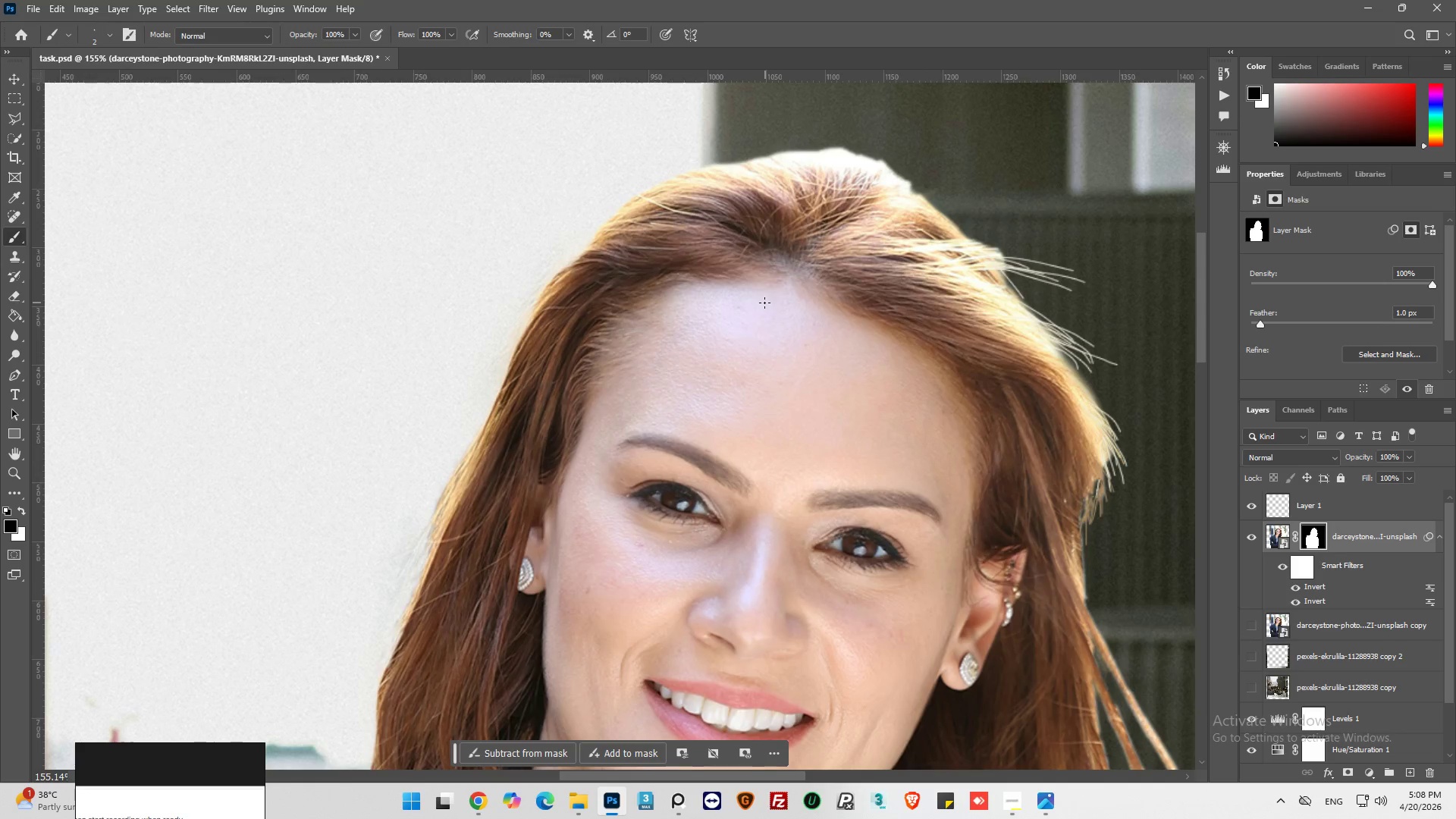 
scroll: coordinate [763, 303], scroll_direction: down, amount: 14.0
 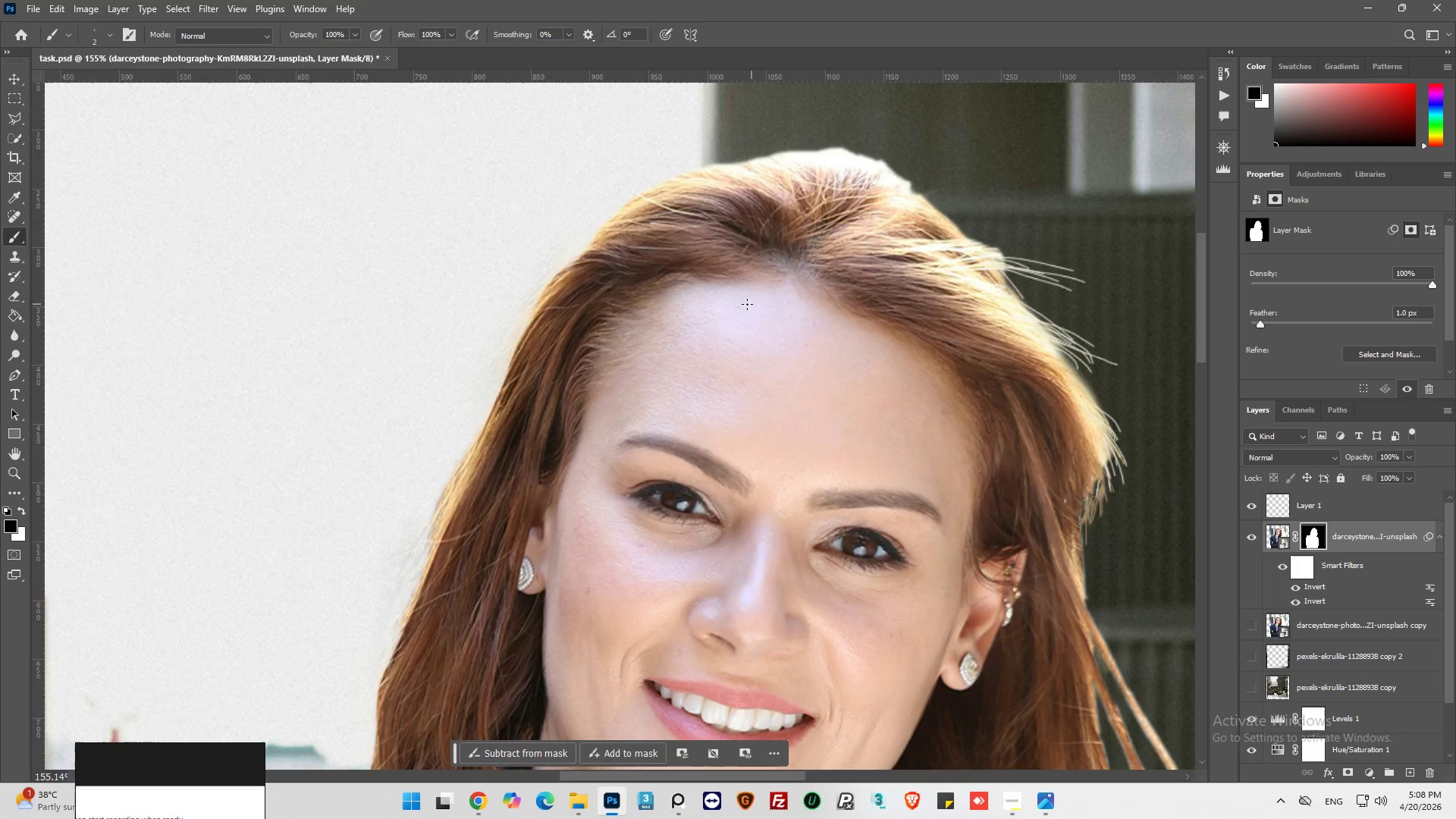 
key(Alt+AltLeft)
 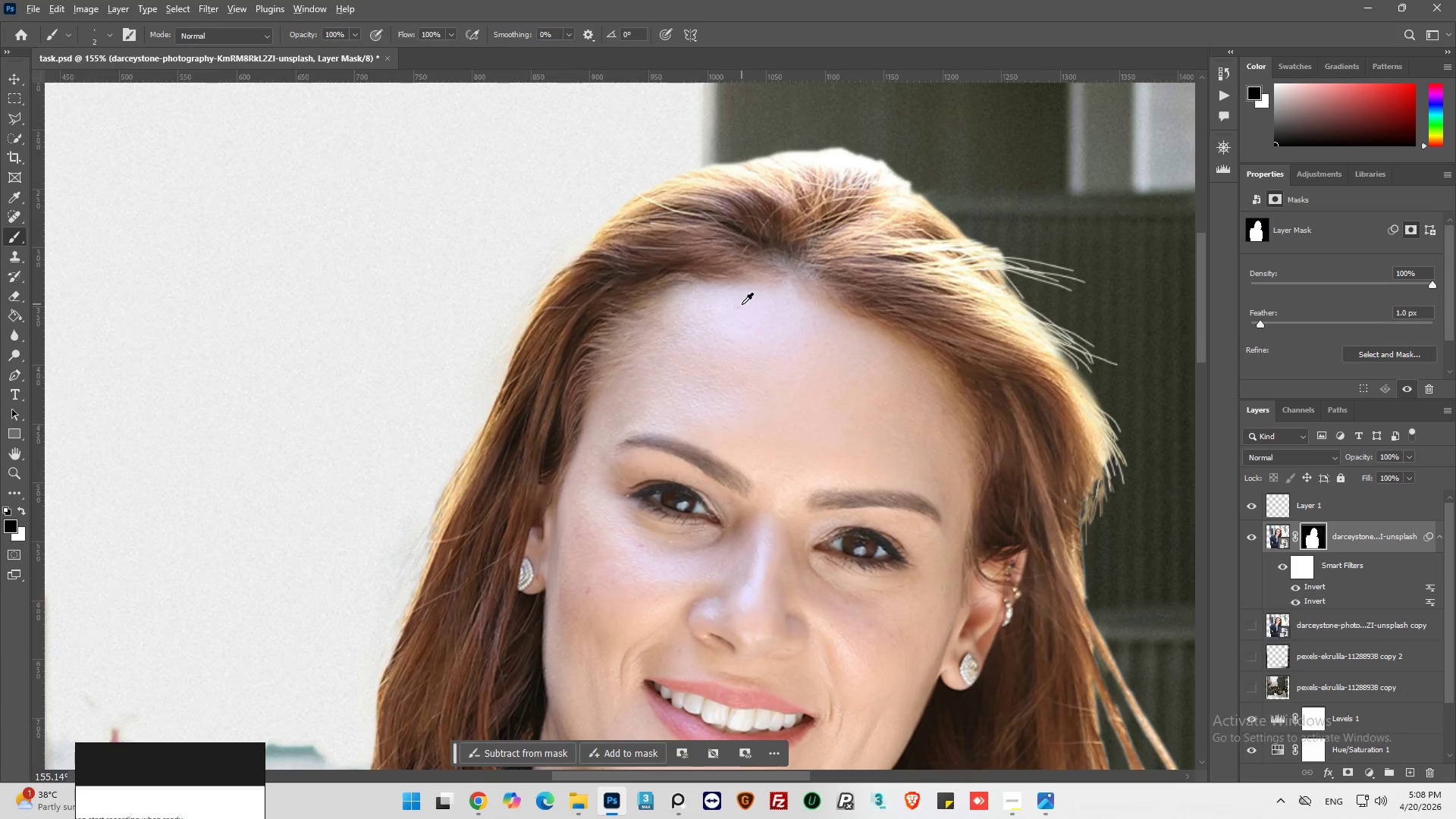 
hold_key(key=AltLeft, duration=0.58)
 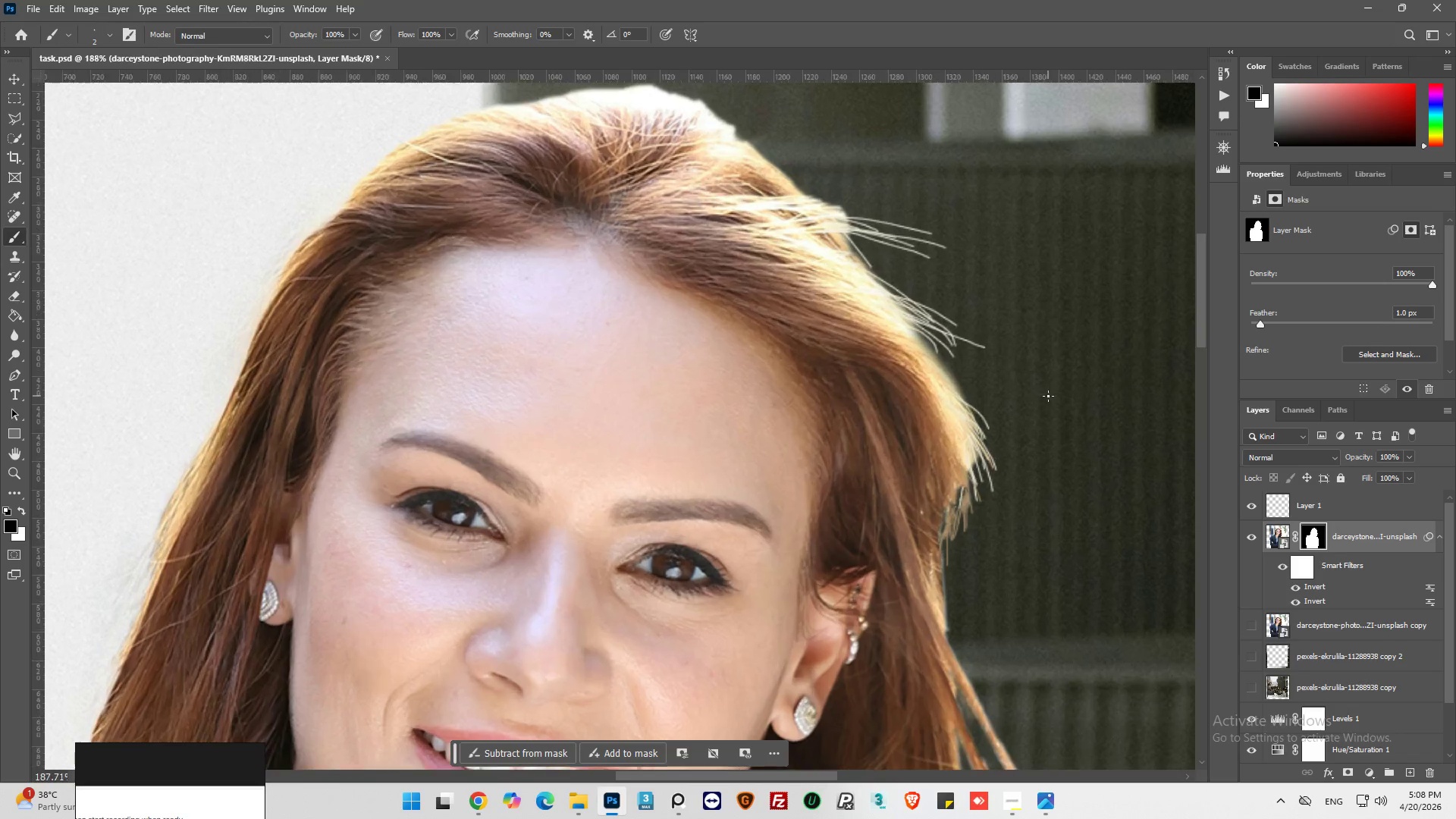 
scroll: coordinate [742, 304], scroll_direction: down, amount: 5.0
 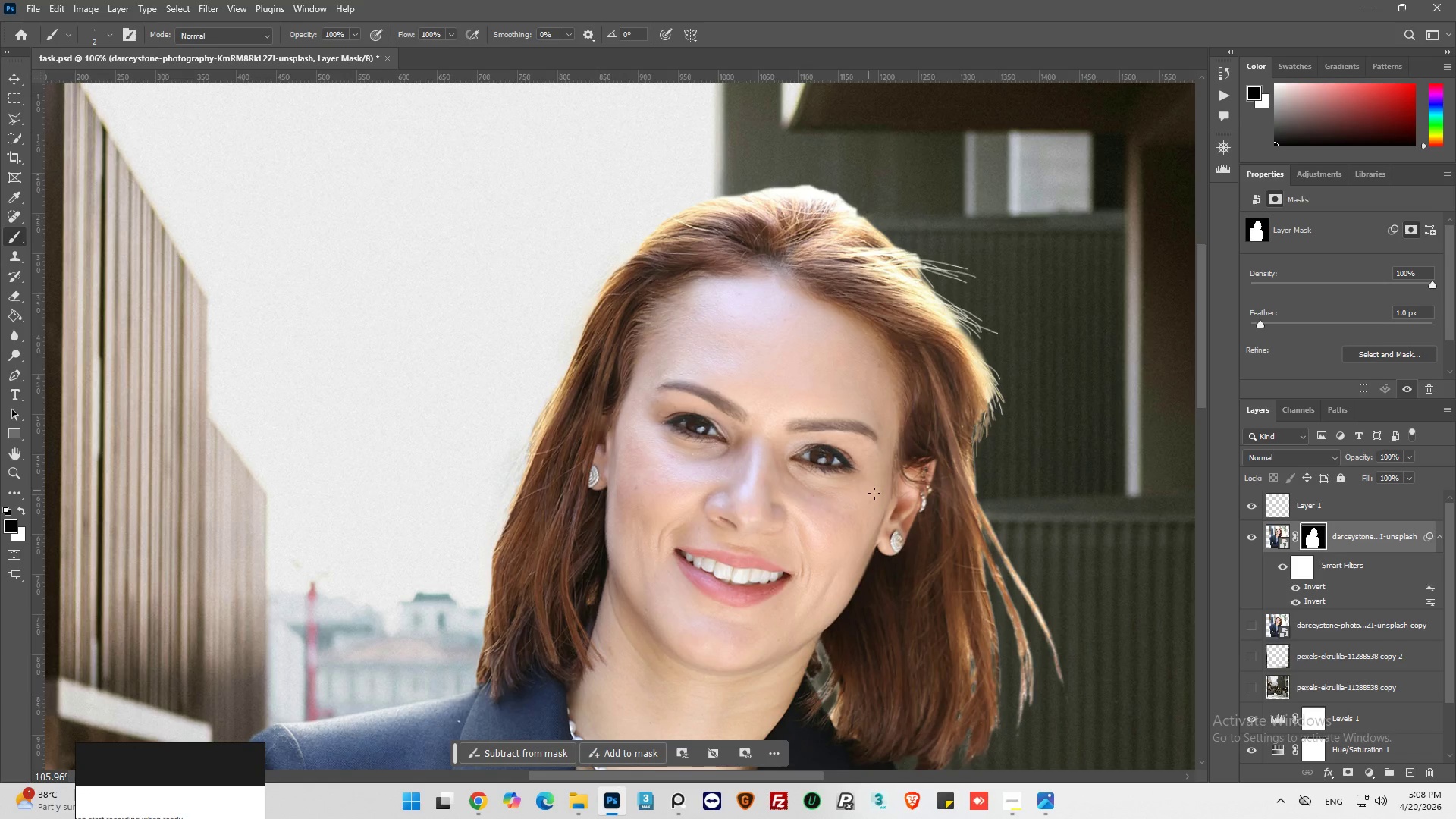 
hold_key(key=AltLeft, duration=0.81)
 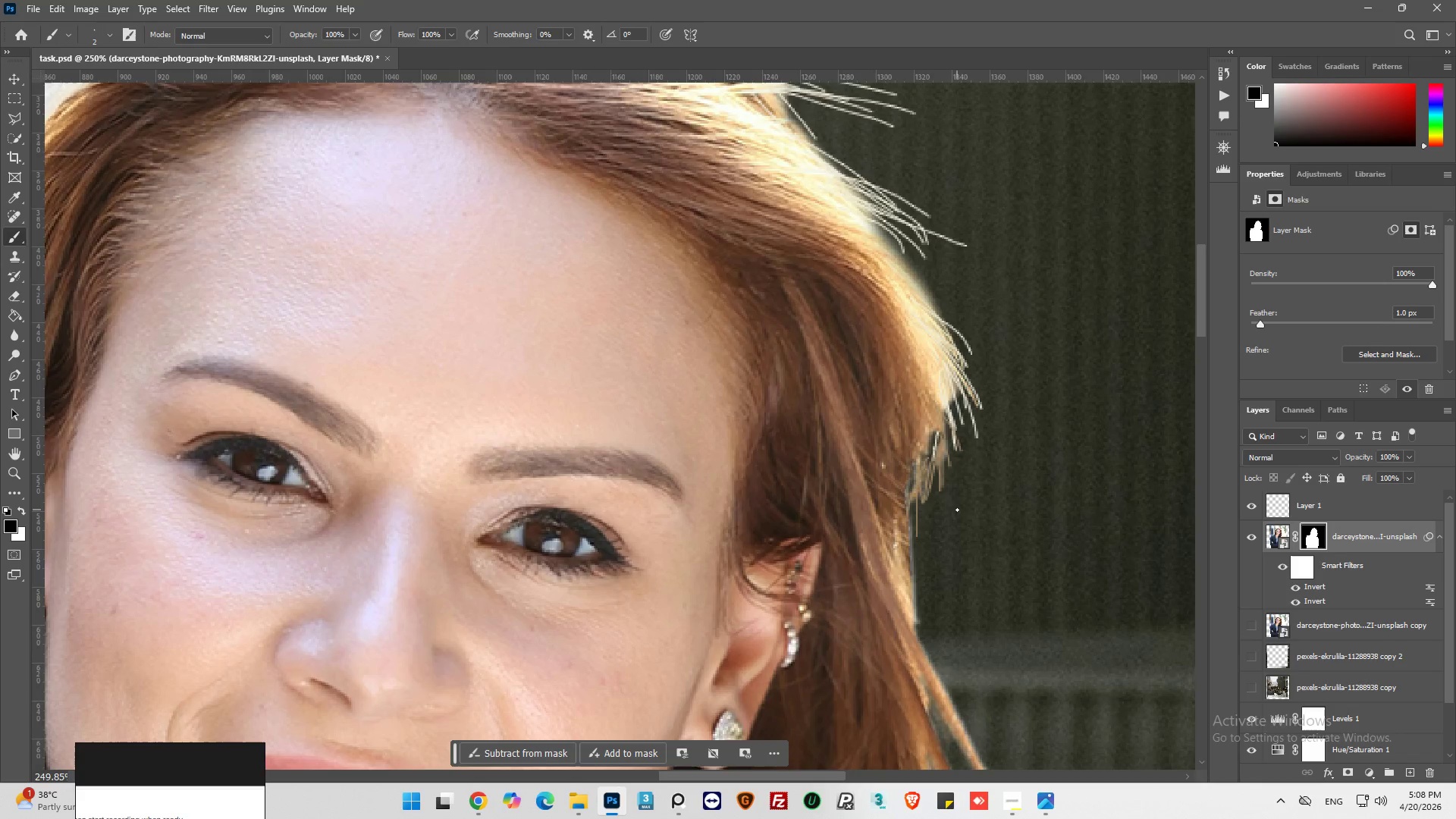 
key(Alt+AltLeft)
 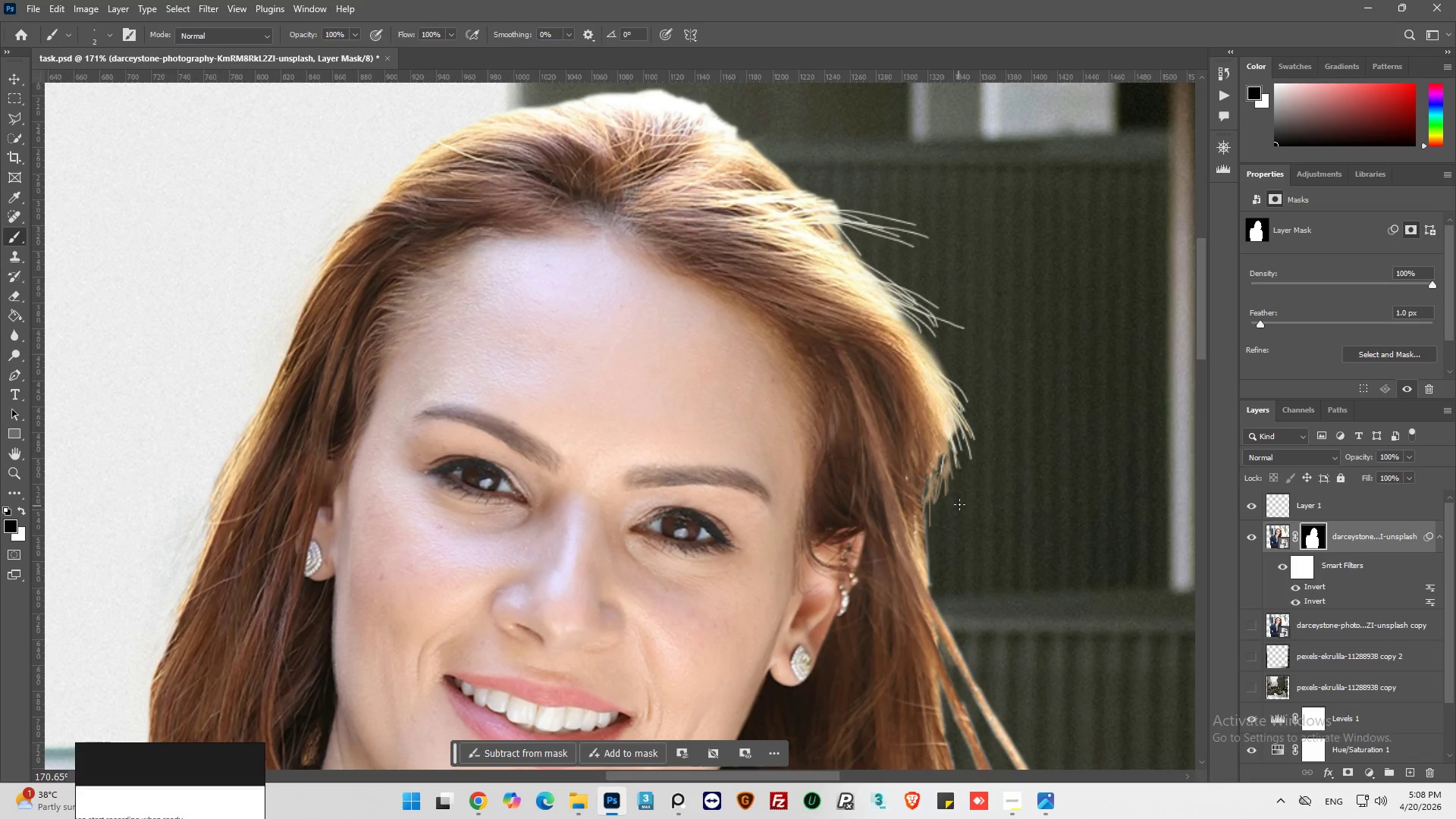 
key(Alt+AltLeft)
 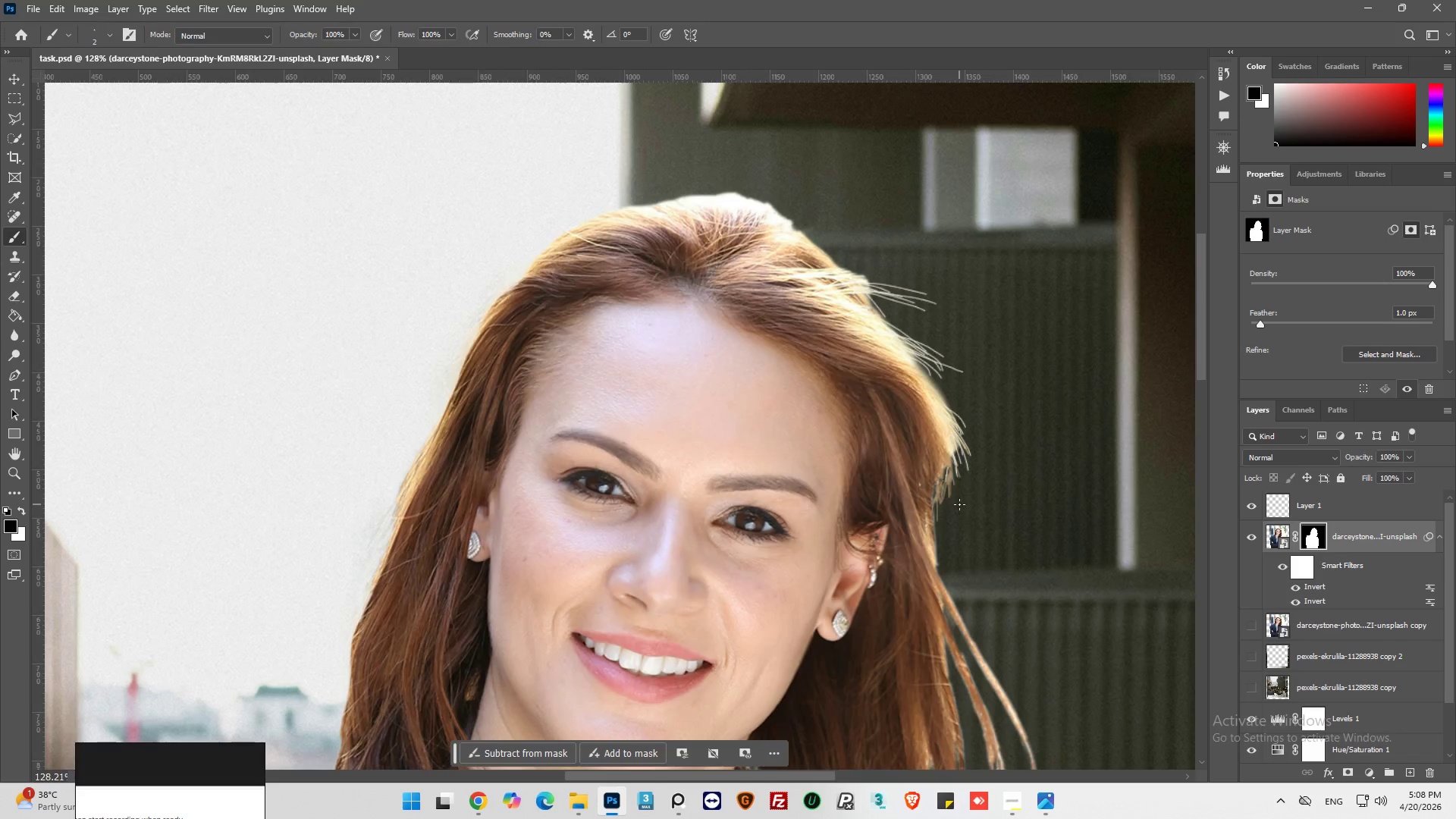 
hold_key(key=AltLeft, duration=0.83)
scroll: coordinate [940, 567], scroll_direction: up, amount: 11.0
 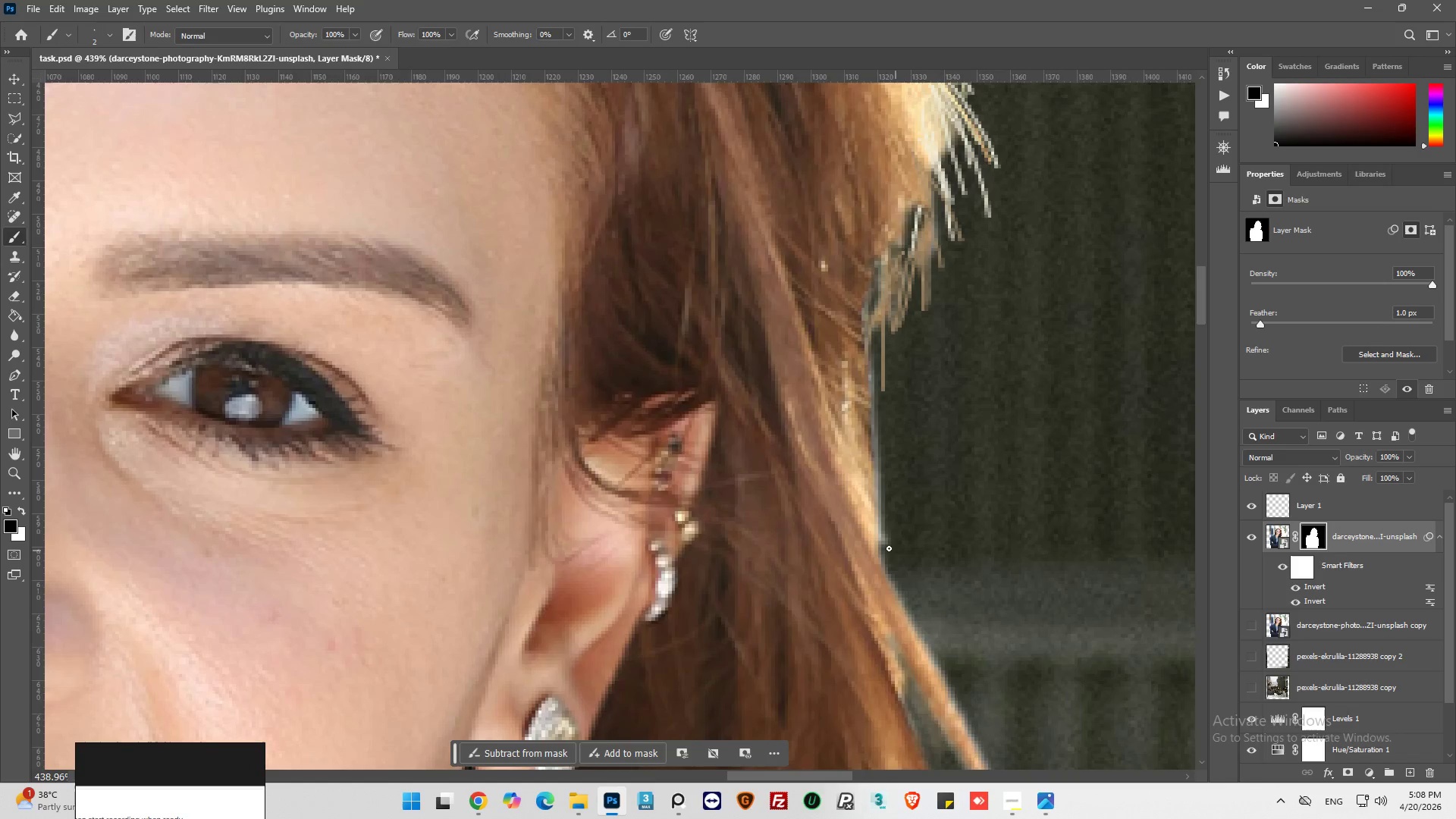 
left_click_drag(start_coordinate=[880, 525], to_coordinate=[890, 564])
 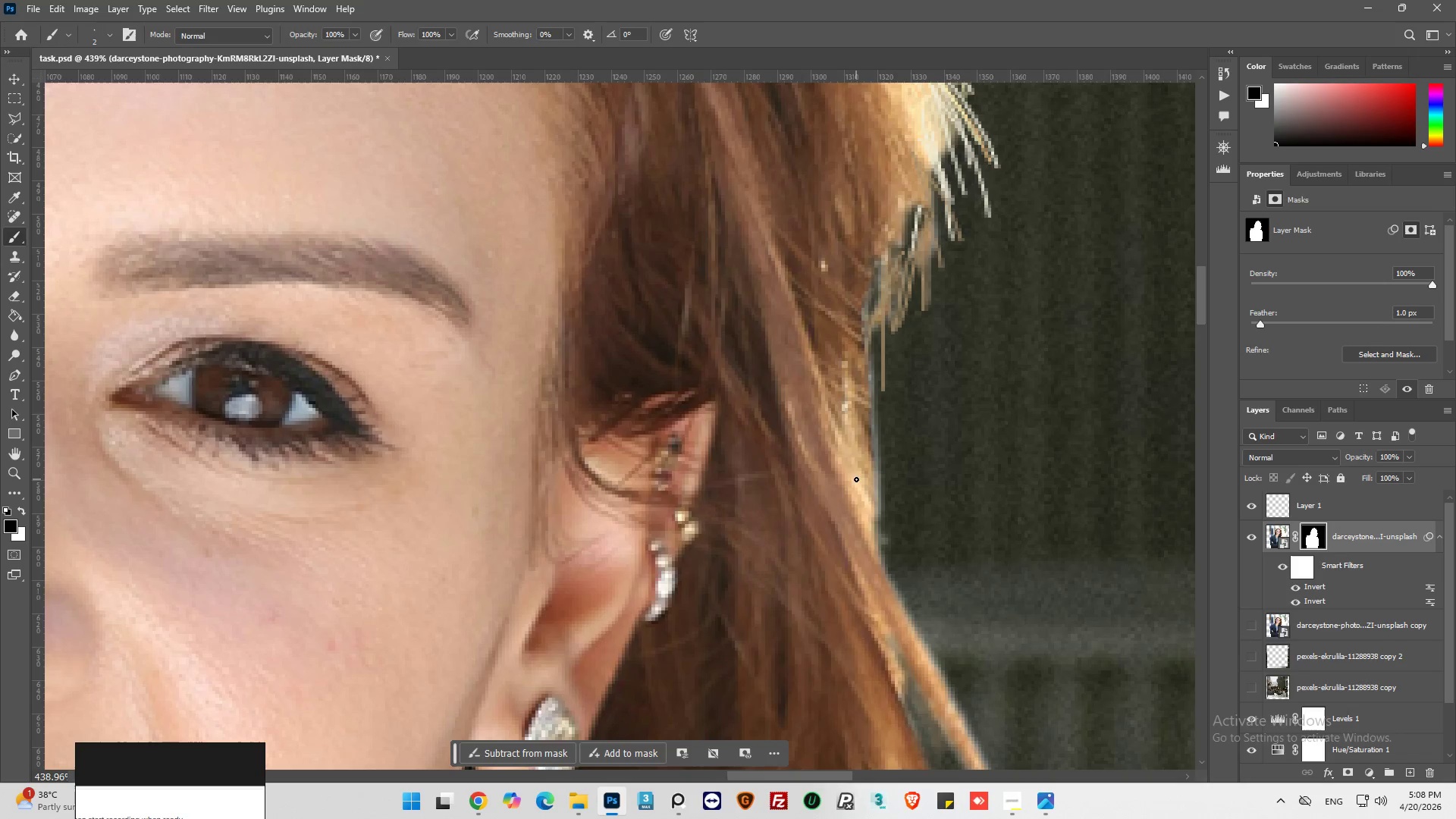 
left_click_drag(start_coordinate=[856, 479], to_coordinate=[919, 577])
 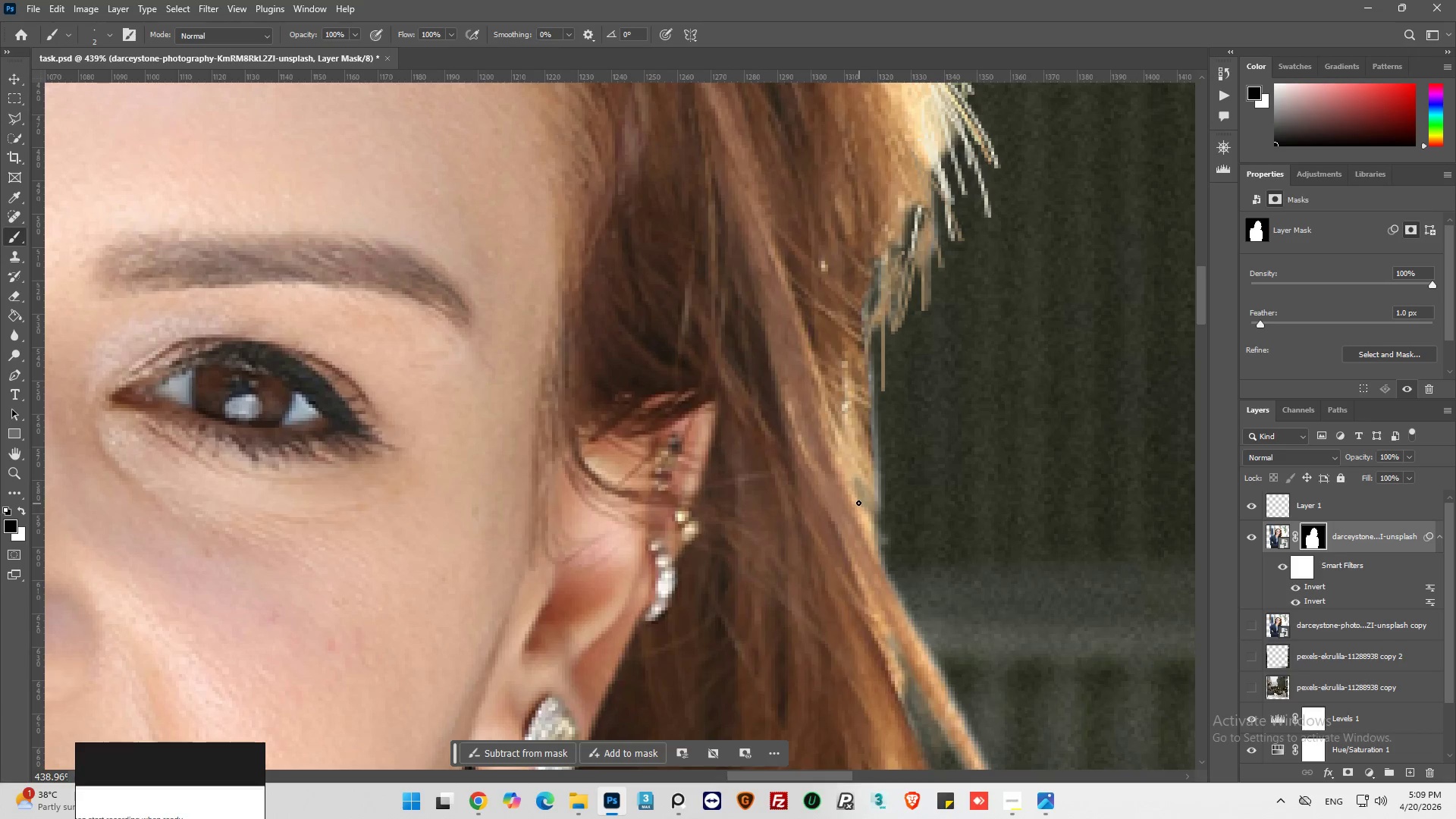 
left_click_drag(start_coordinate=[859, 503], to_coordinate=[916, 604])
 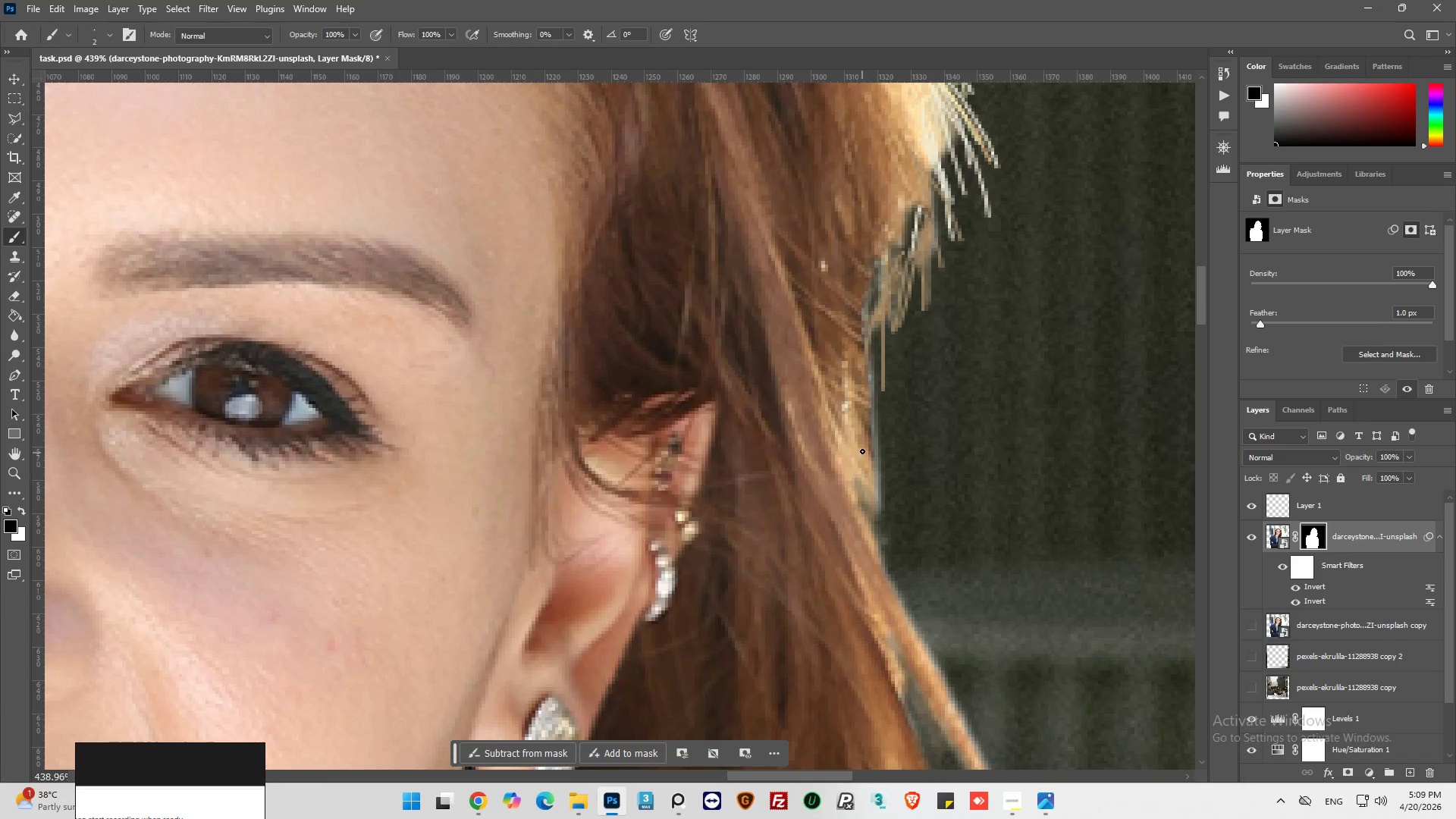 
left_click_drag(start_coordinate=[862, 451], to_coordinate=[912, 571])
 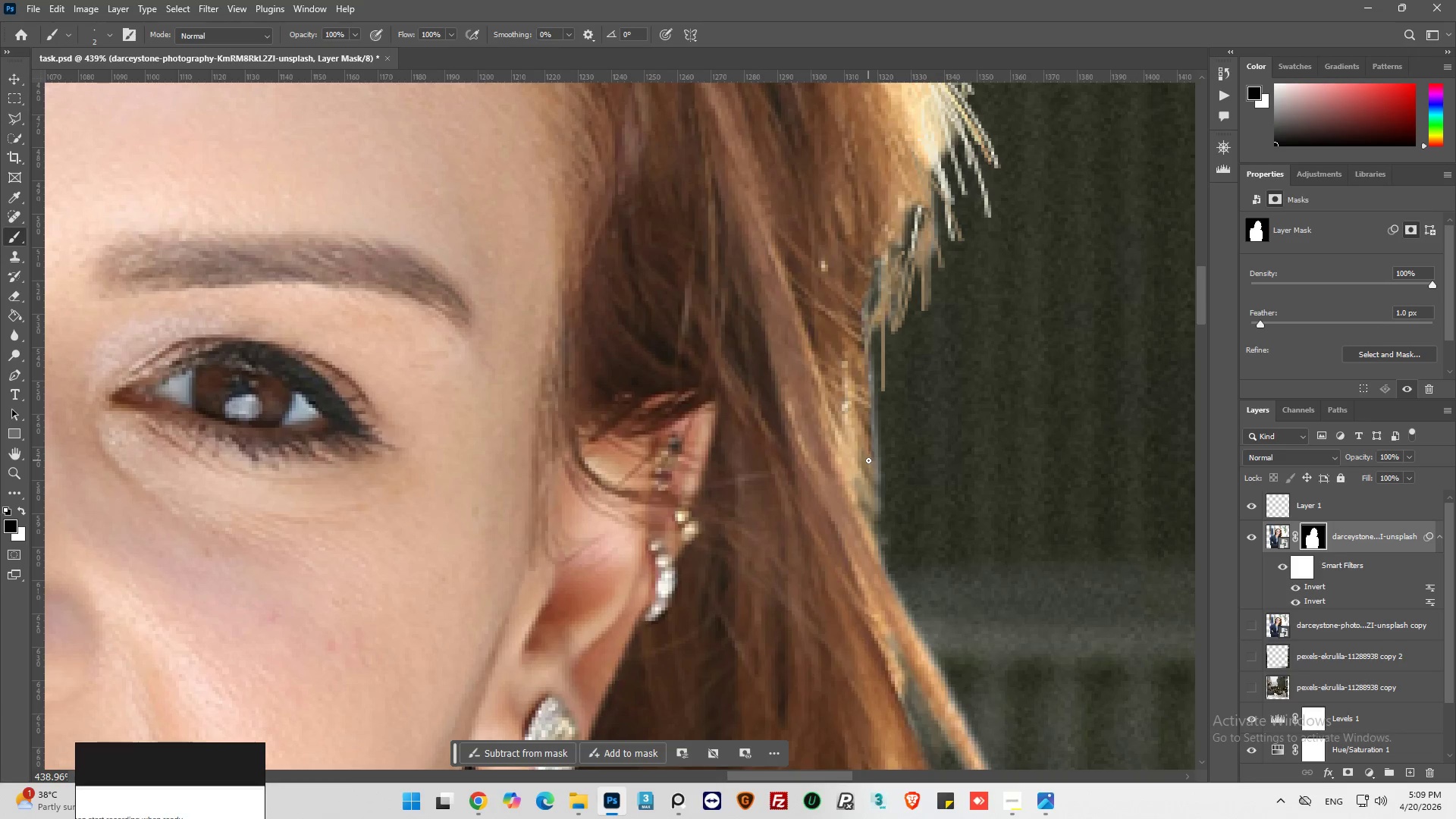 
left_click_drag(start_coordinate=[868, 461], to_coordinate=[905, 579])
 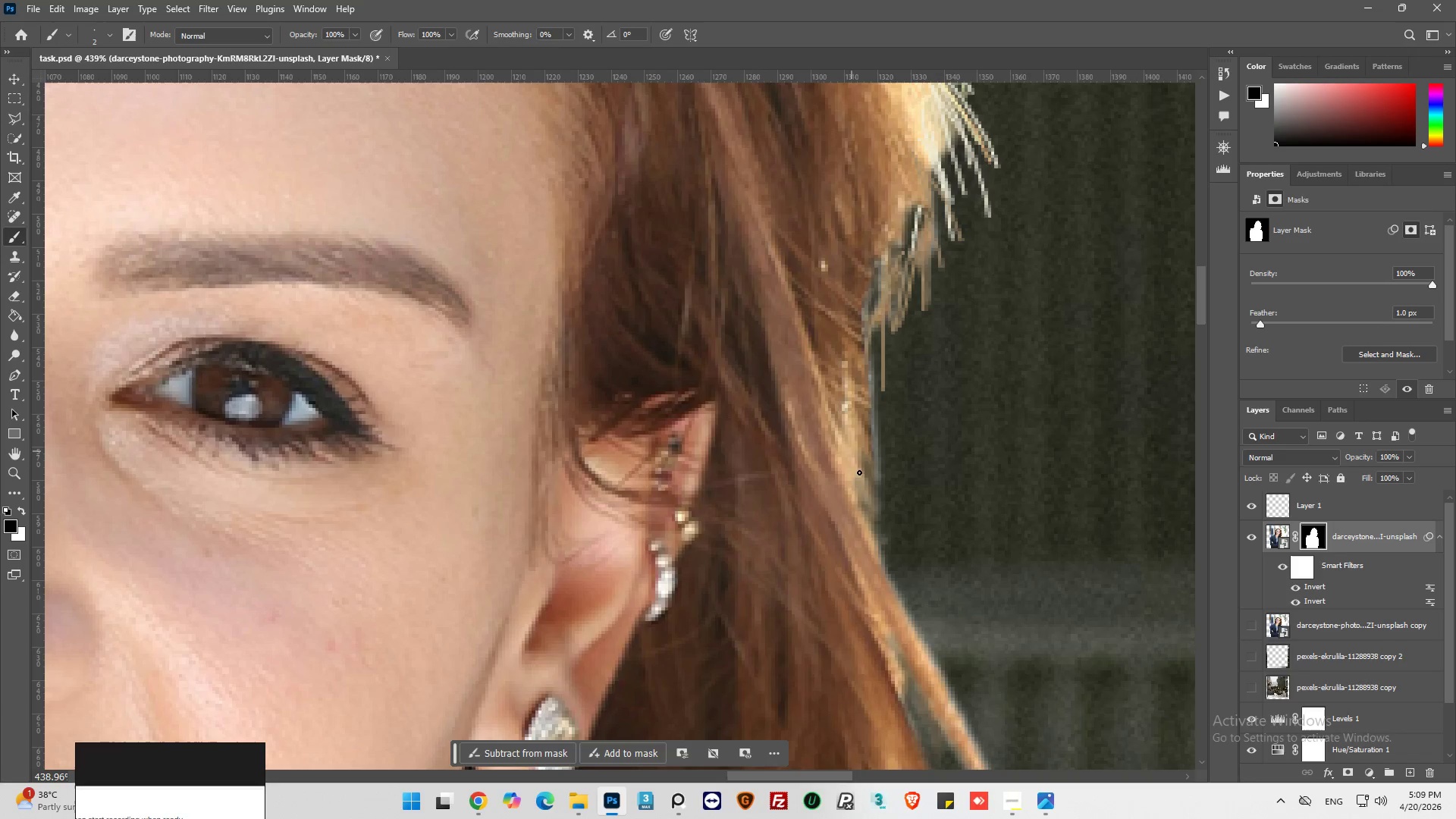 
left_click_drag(start_coordinate=[861, 473], to_coordinate=[883, 579])
 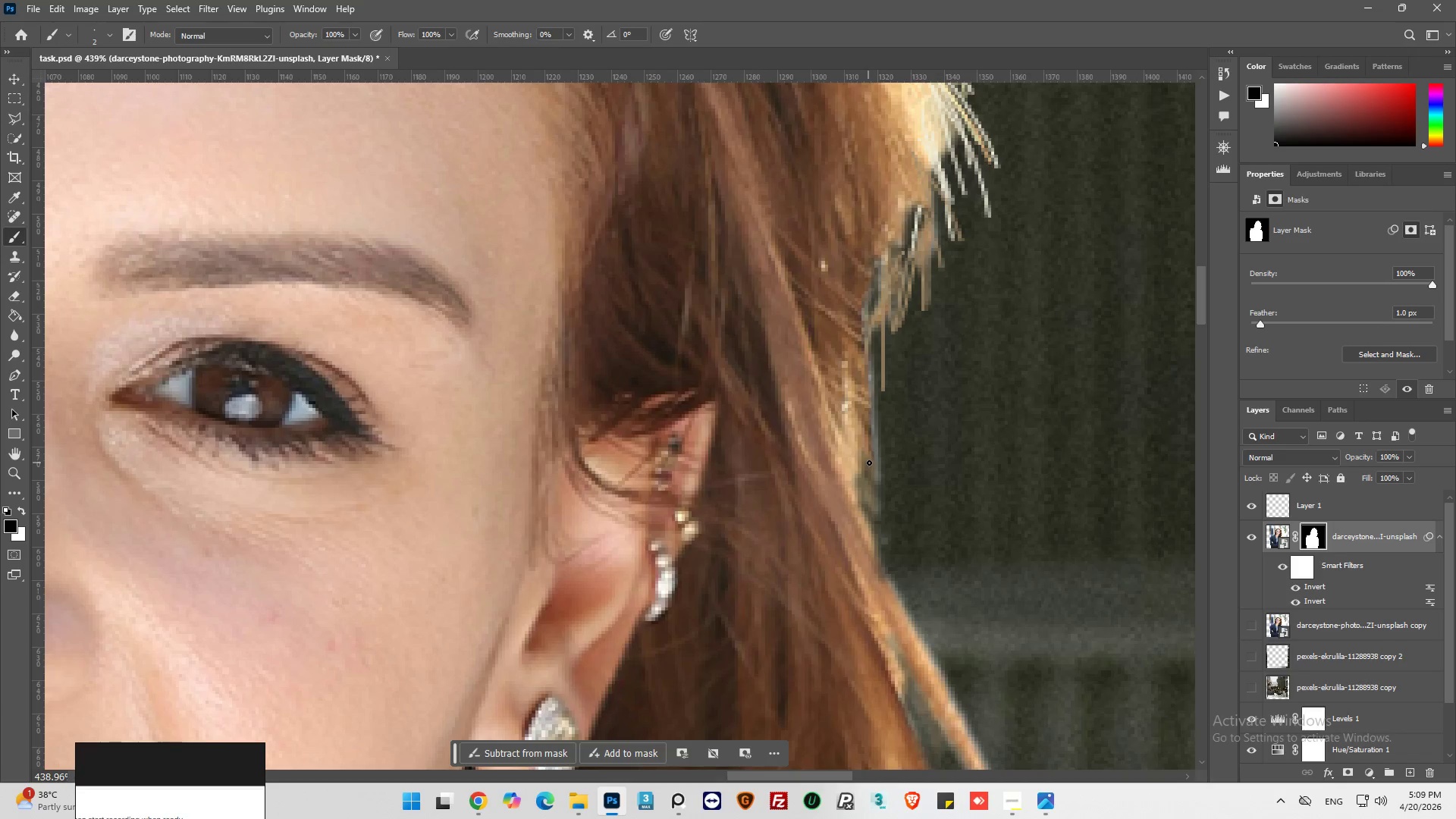 
left_click_drag(start_coordinate=[871, 460], to_coordinate=[898, 553])
 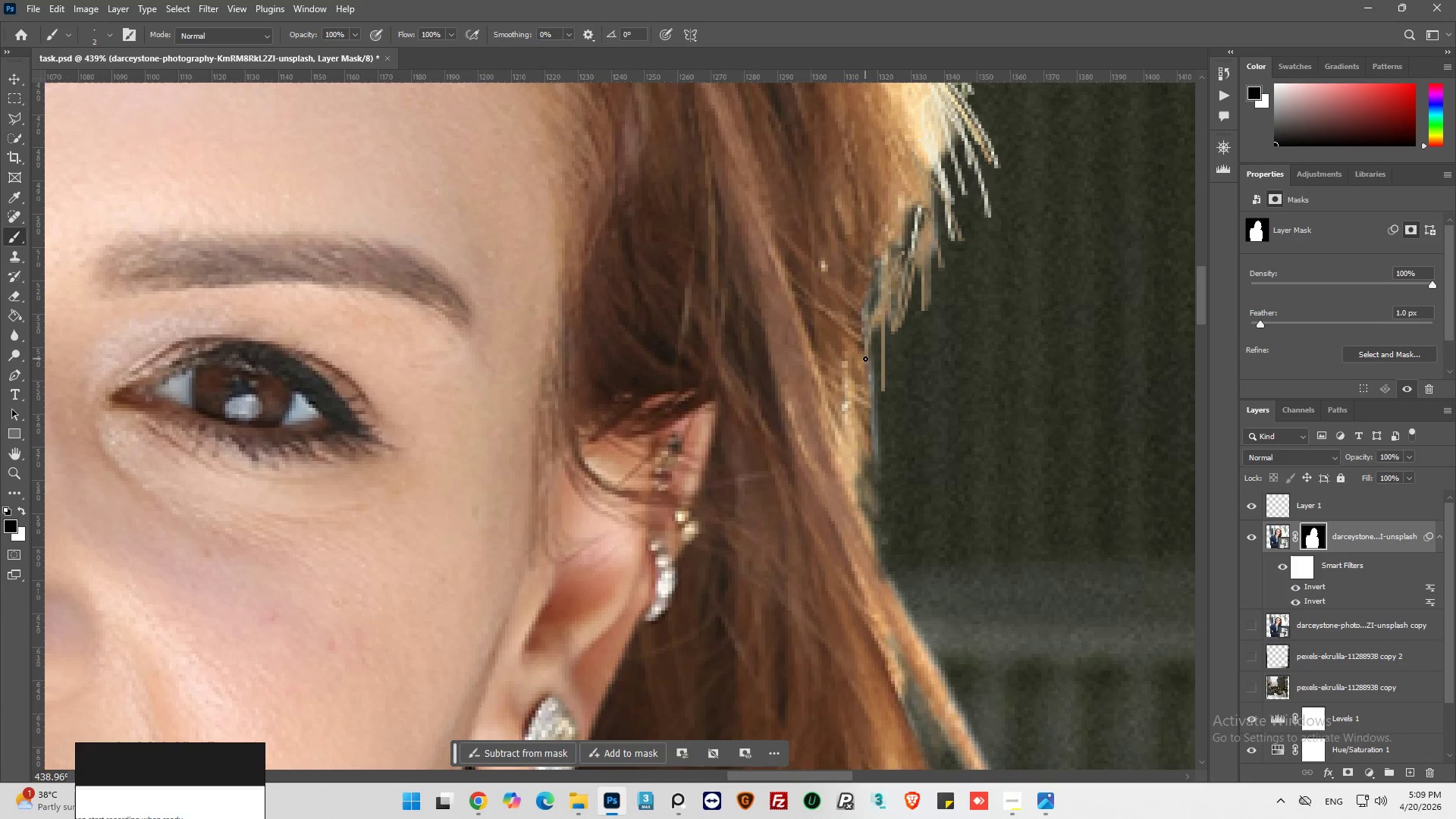 
left_click_drag(start_coordinate=[865, 358], to_coordinate=[885, 482])
 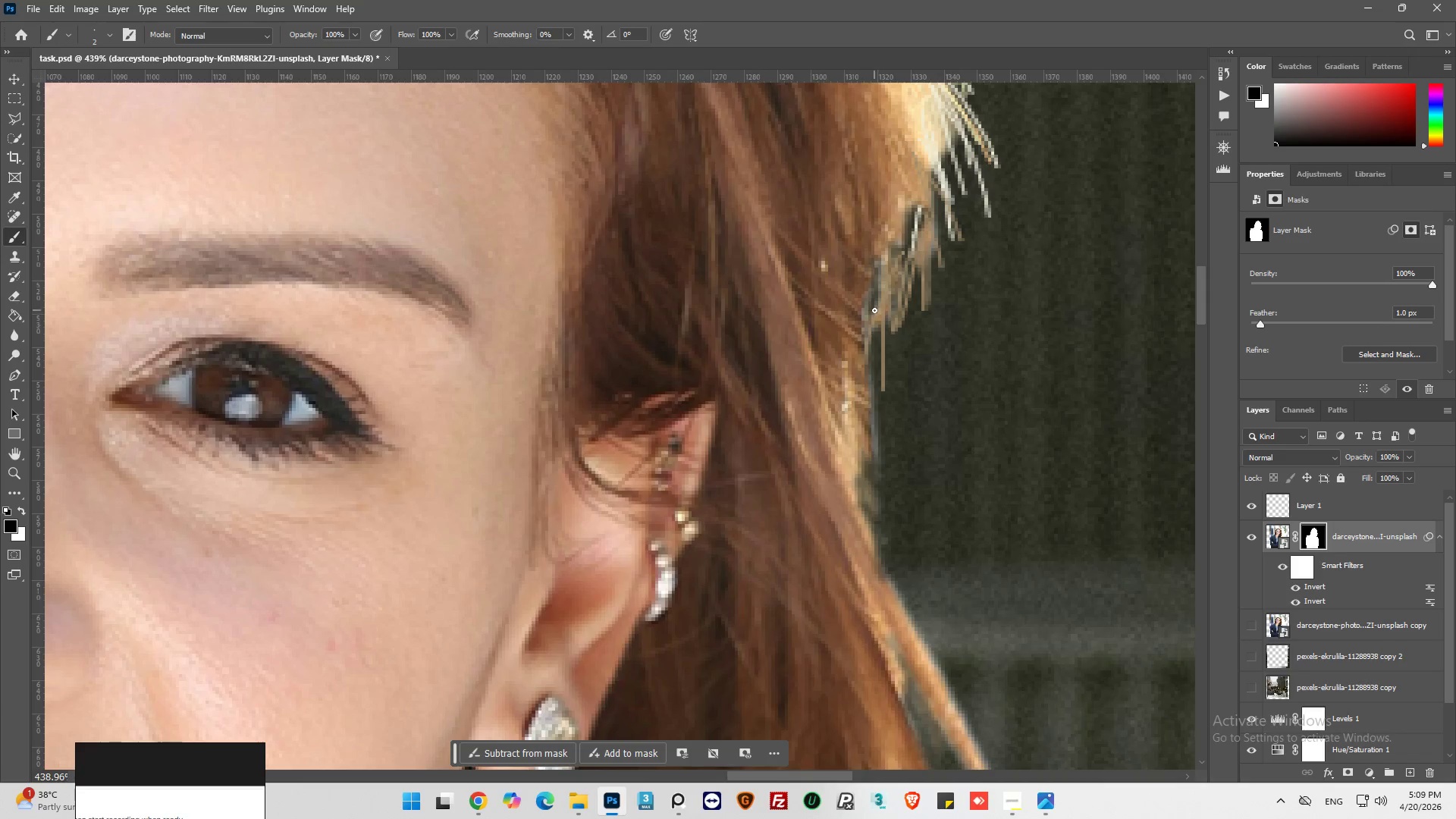 
hold_key(key=AltLeft, duration=0.33)
 